 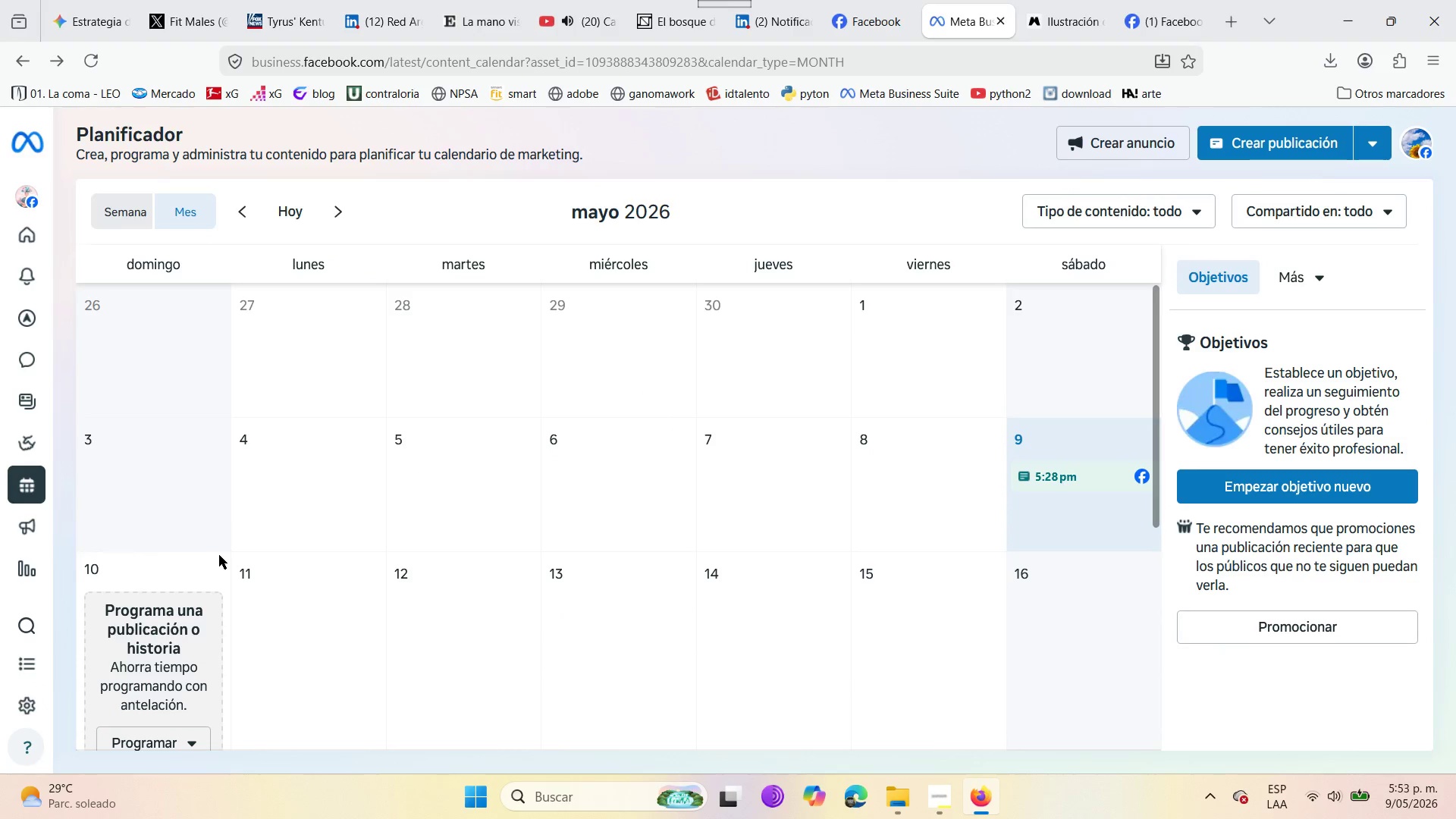 
scroll: coordinate [184, 611], scroll_direction: down, amount: 1.0
 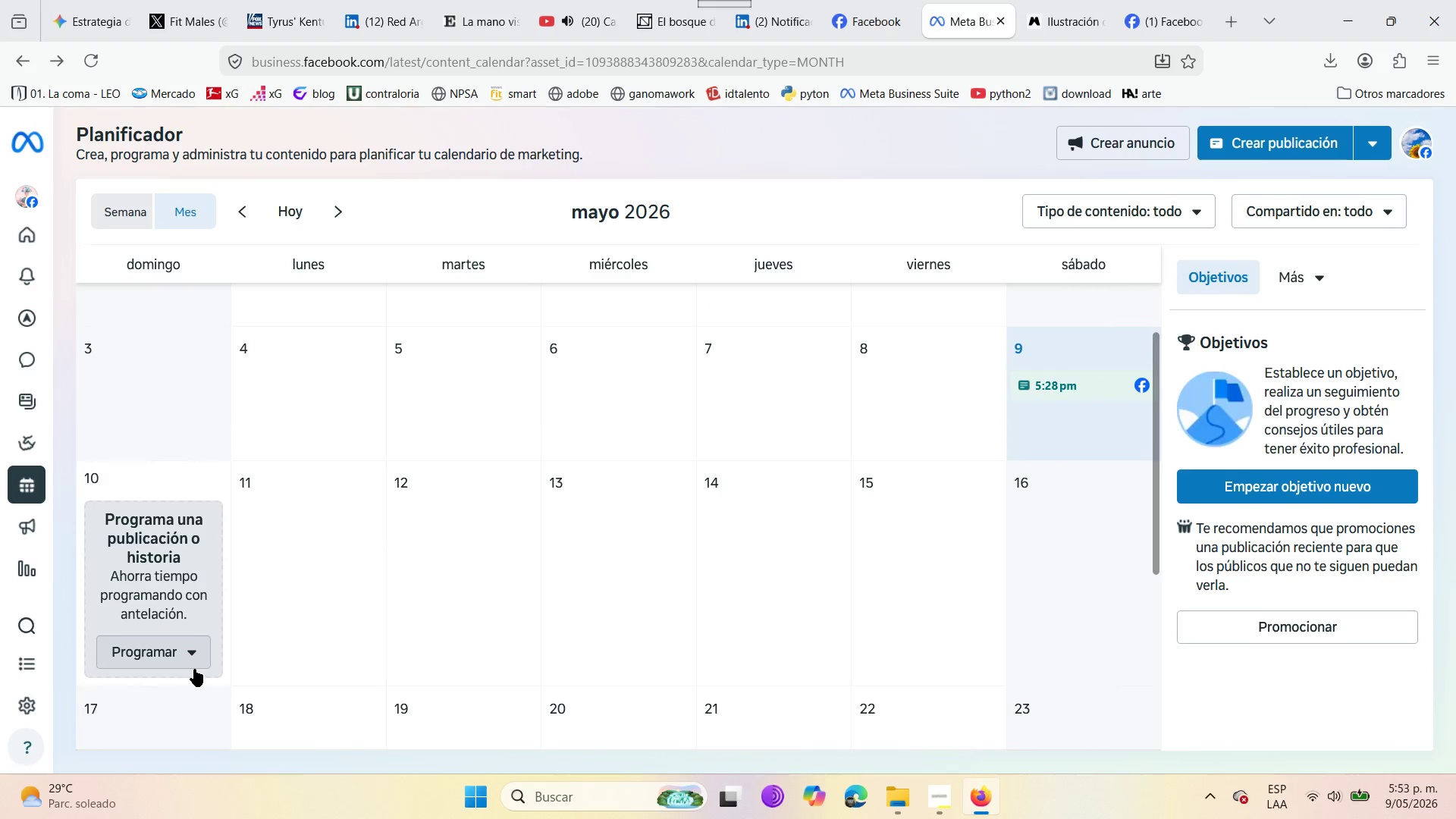 
left_click([188, 651])
 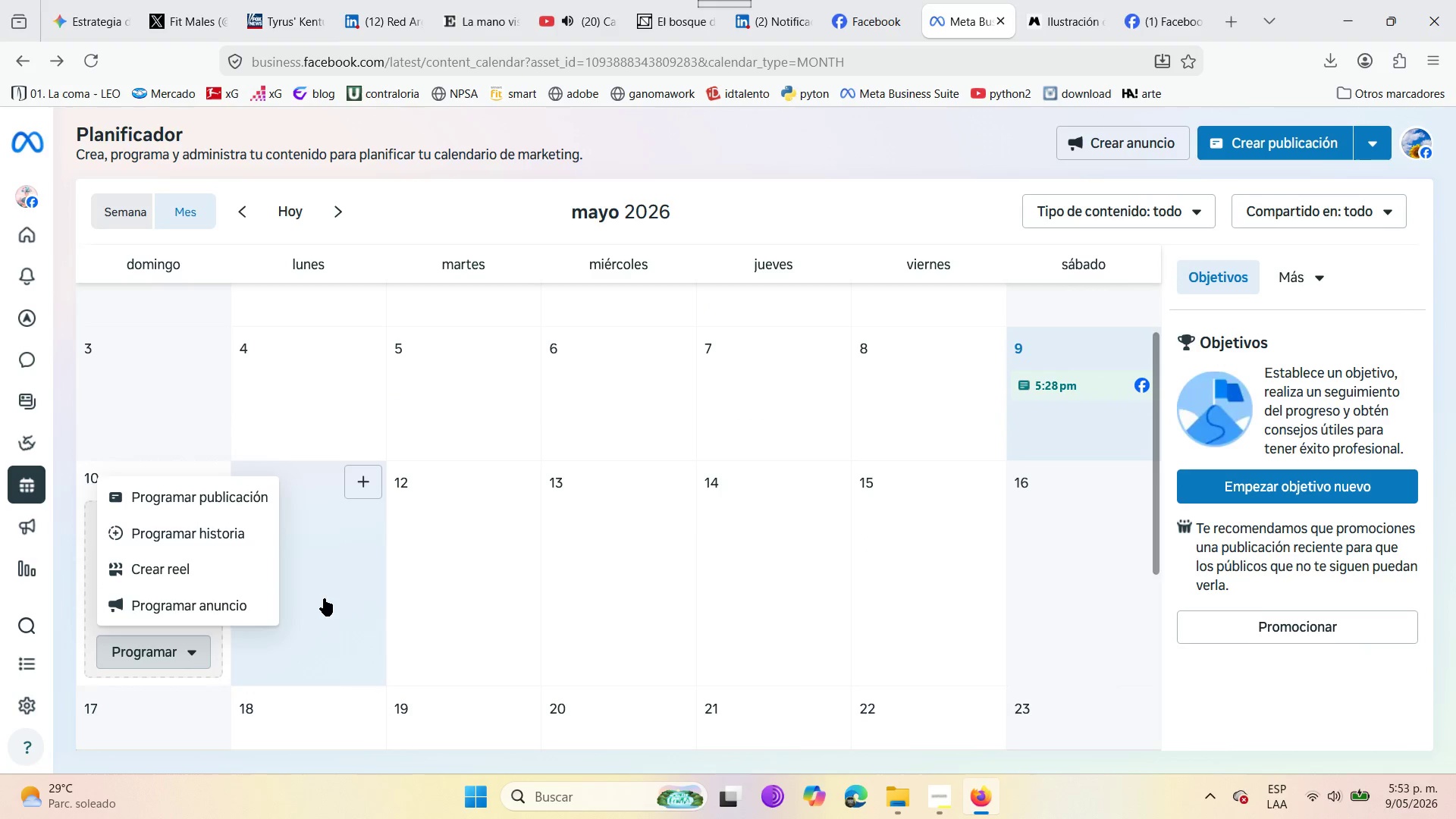 
left_click([133, 708])
 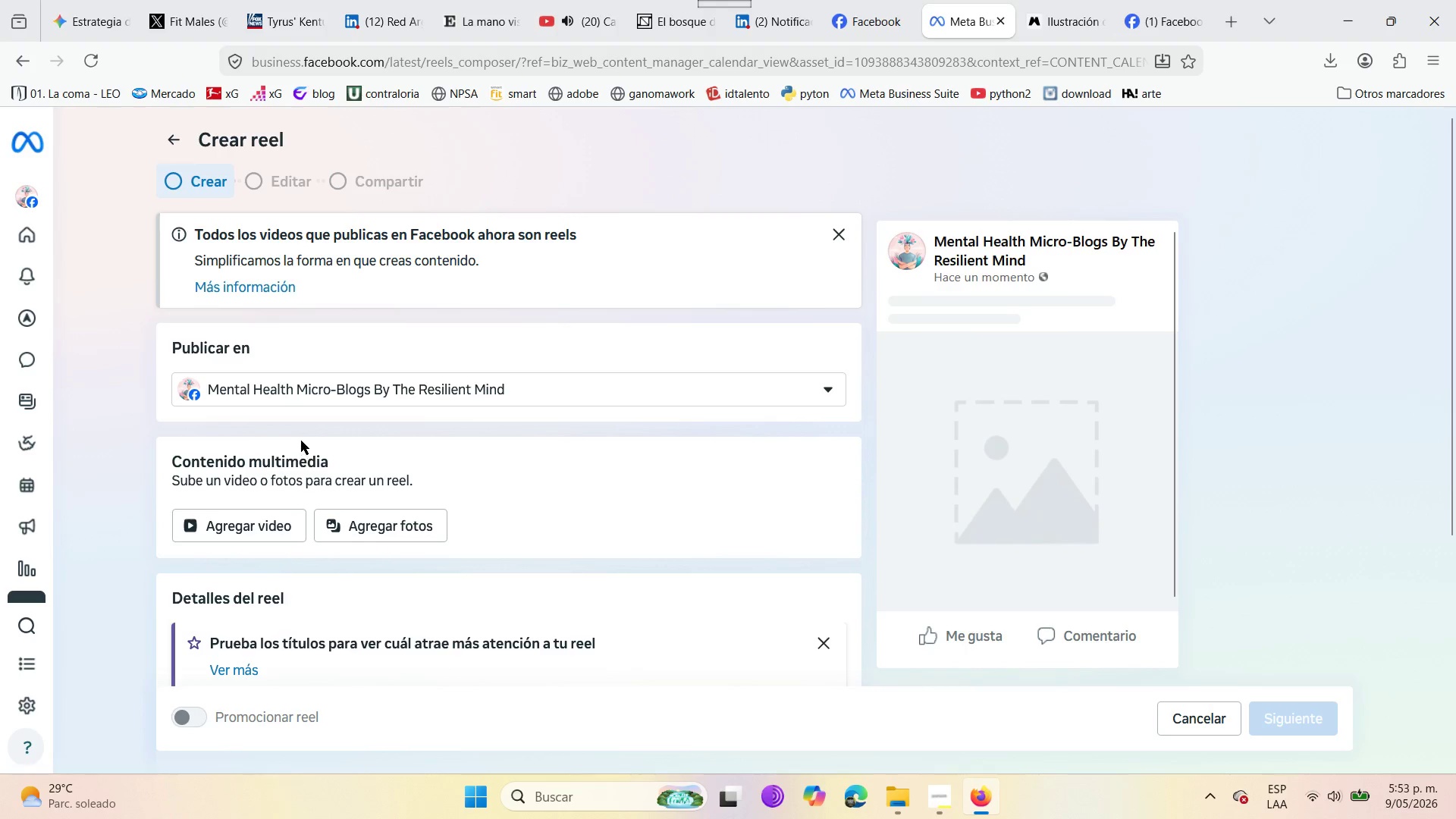 
wait(7.5)
 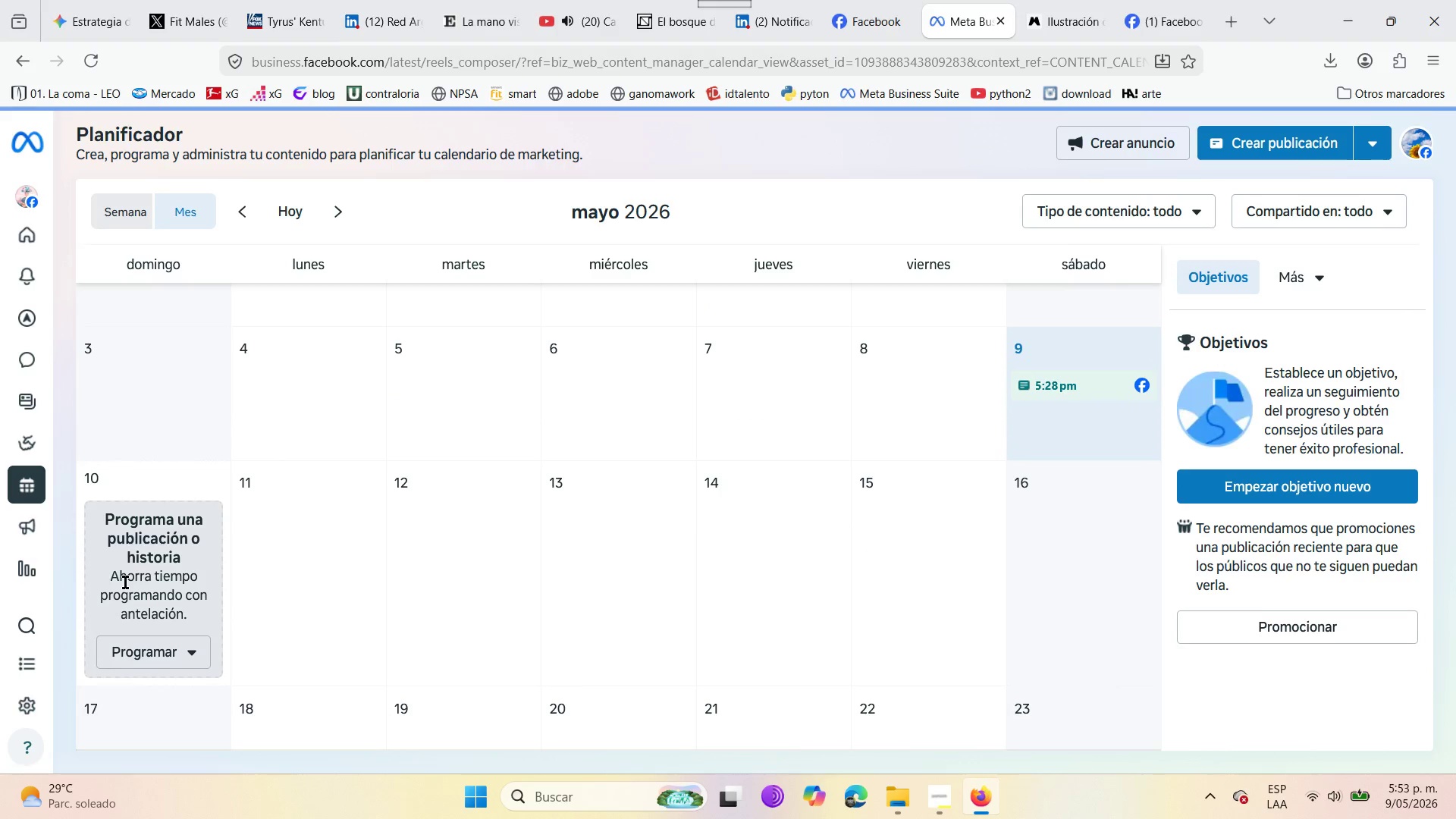 
scroll: coordinate [869, 340], scroll_direction: down, amount: 3.0
 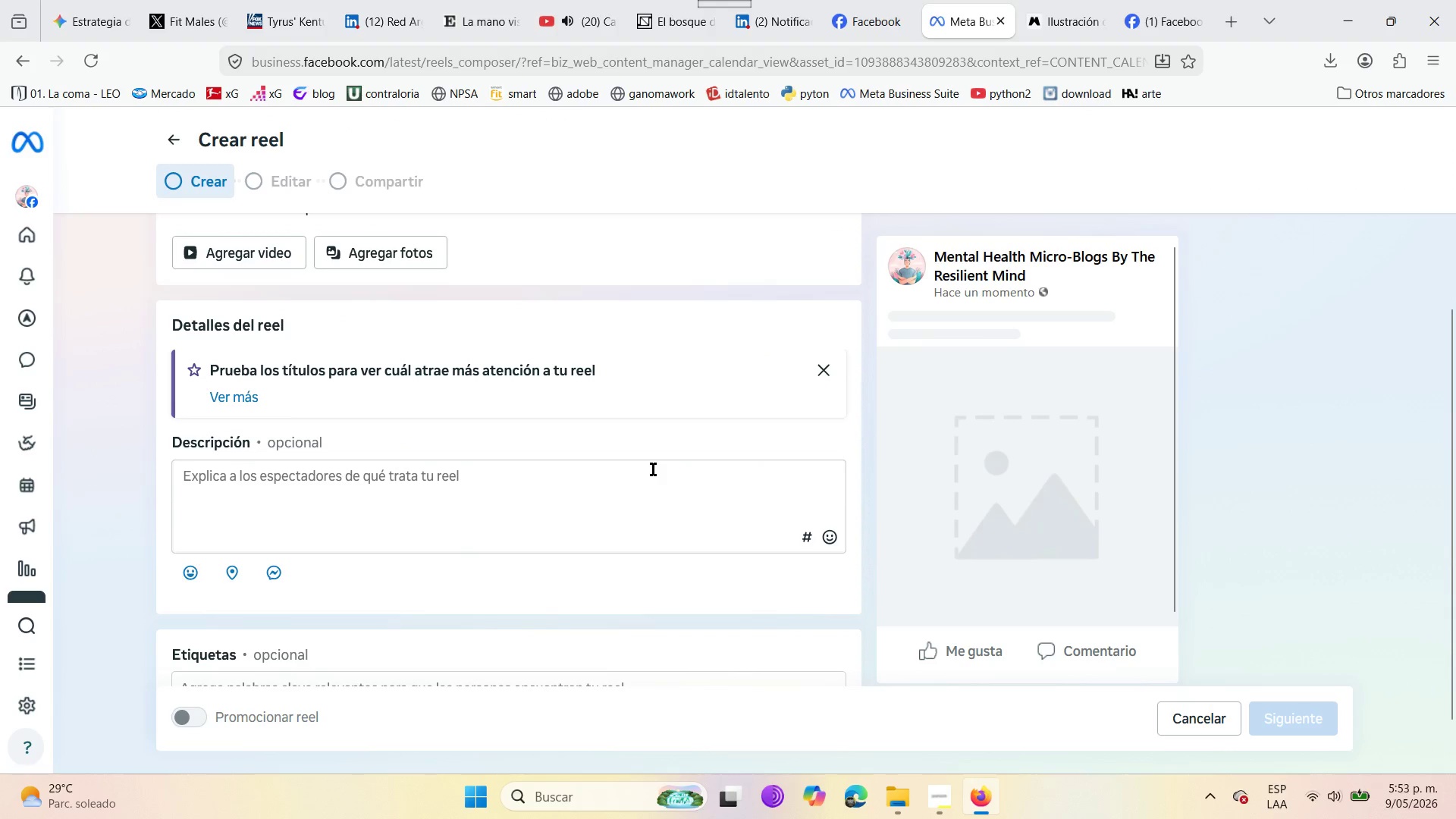 
scroll: coordinate [653, 469], scroll_direction: up, amount: 2.0
 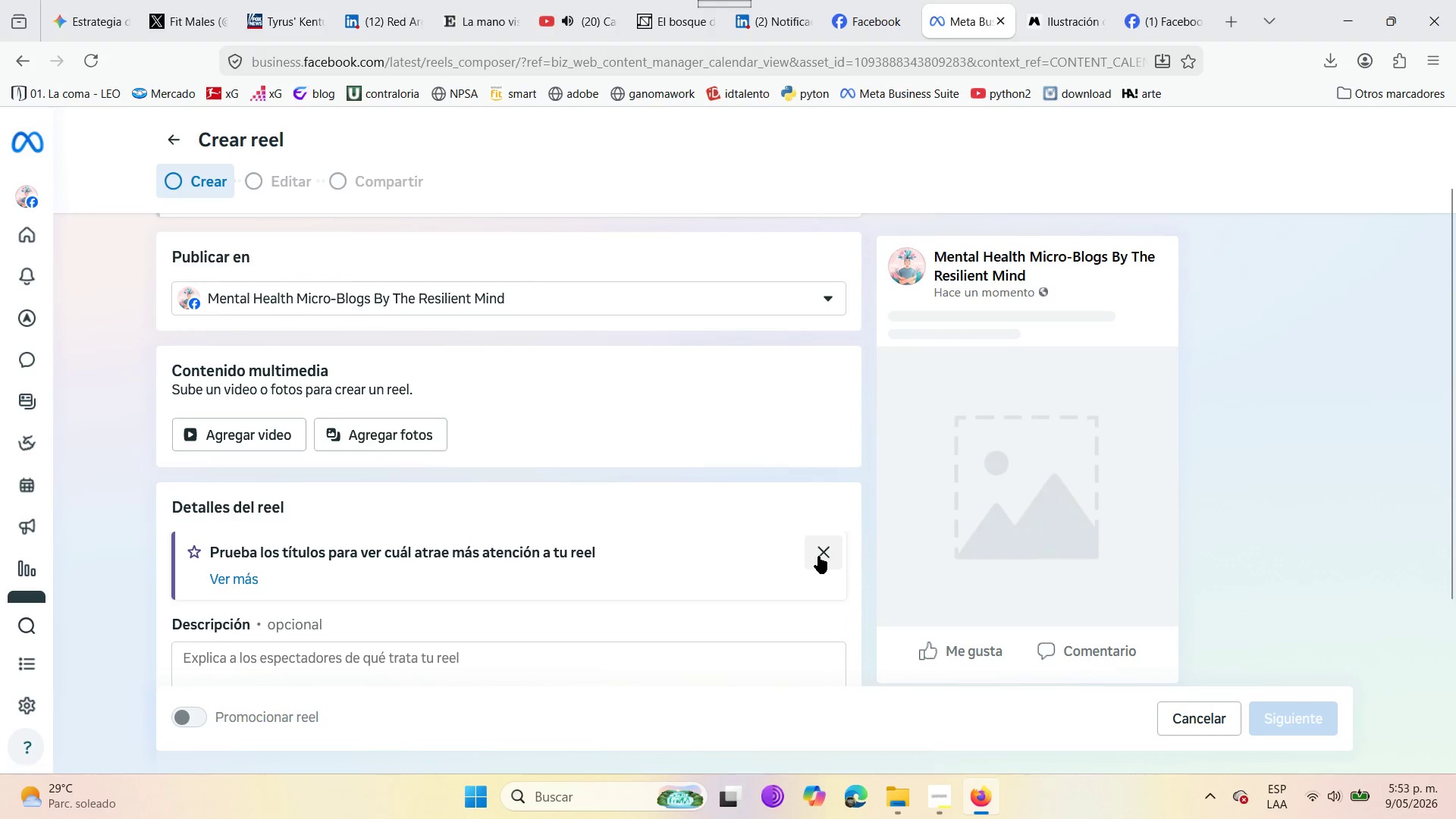 
left_click([818, 556])
 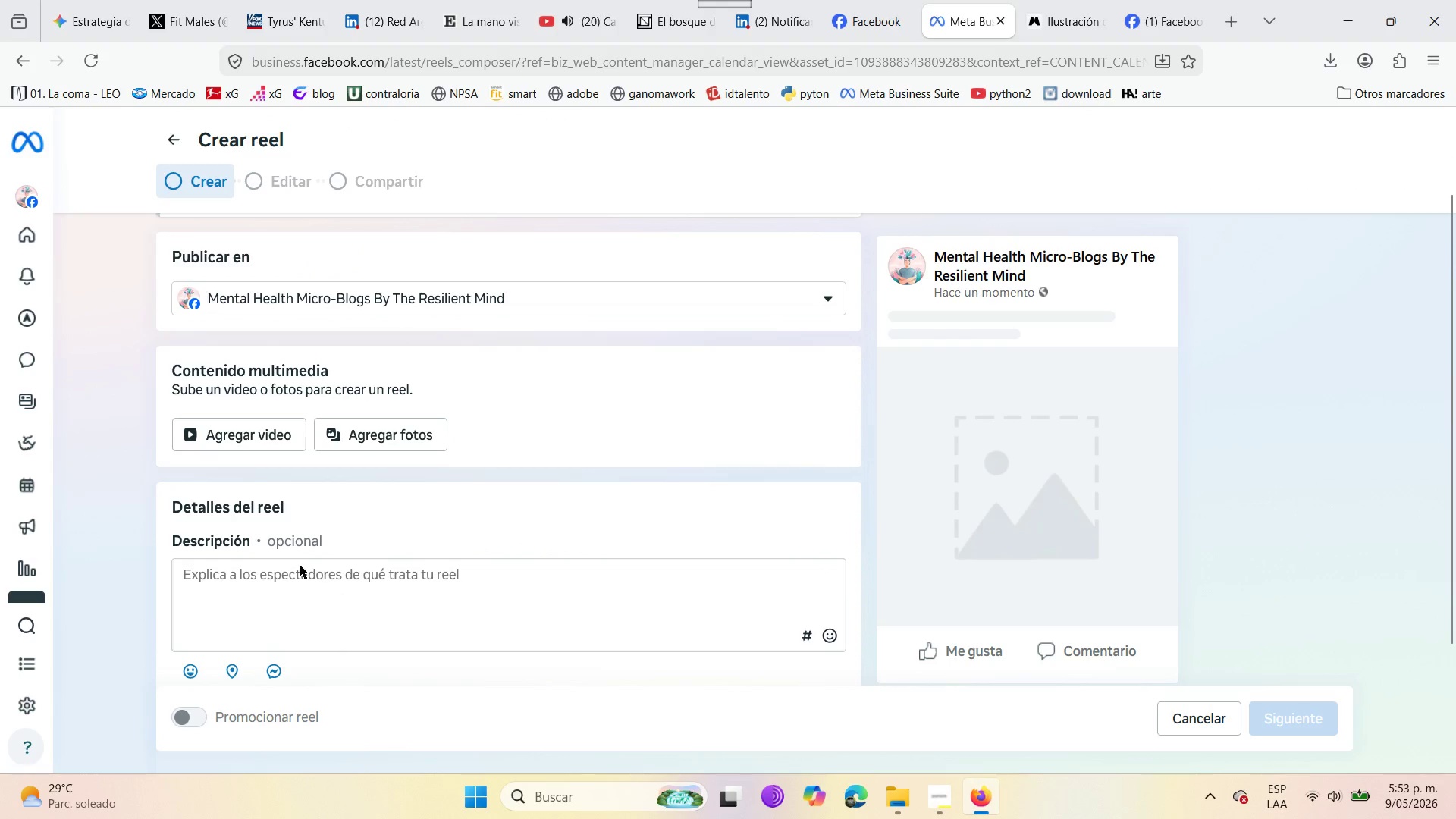 
scroll: coordinate [298, 544], scroll_direction: down, amount: 4.0
 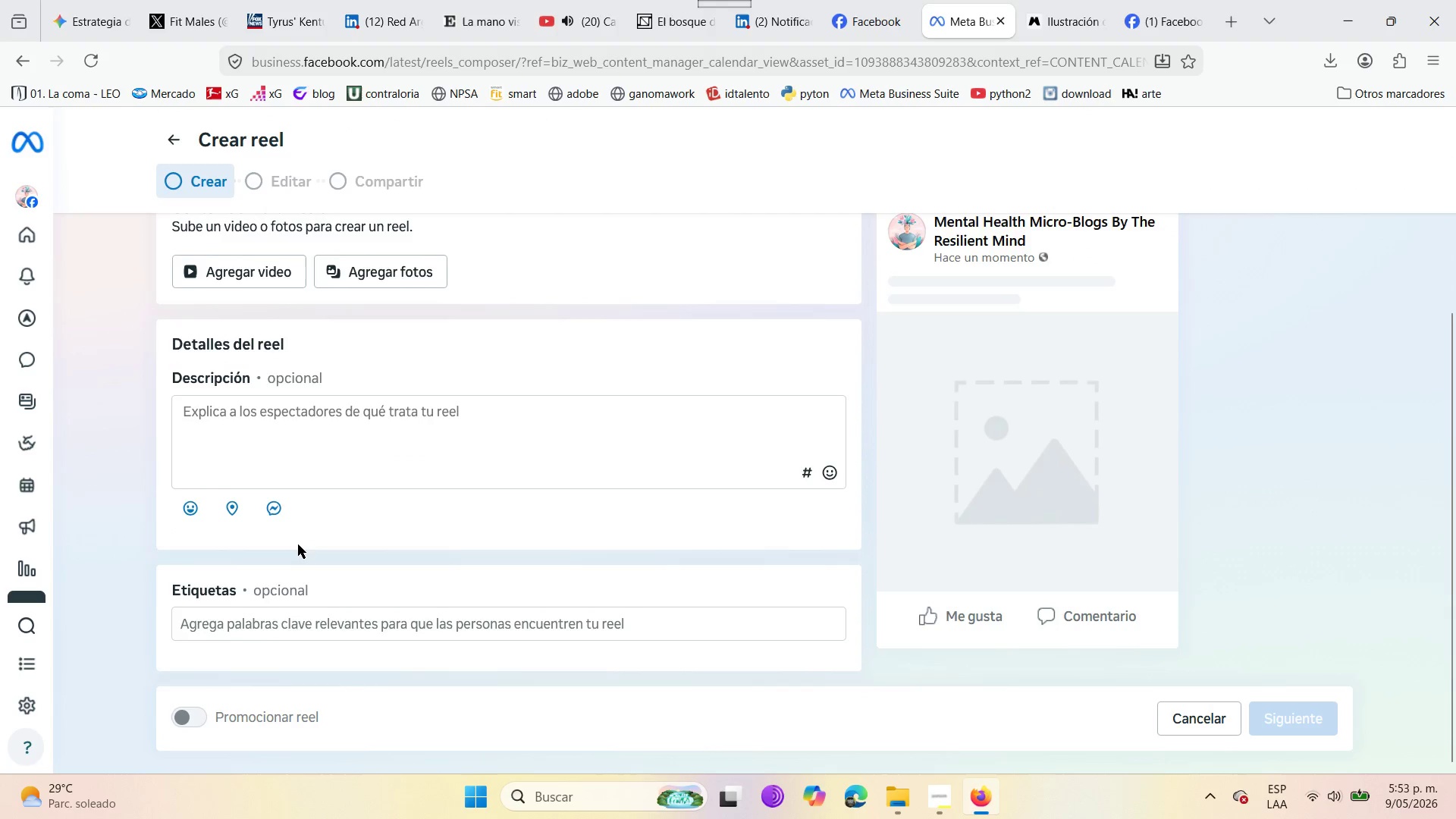 
scroll: coordinate [381, 438], scroll_direction: up, amount: 10.0
 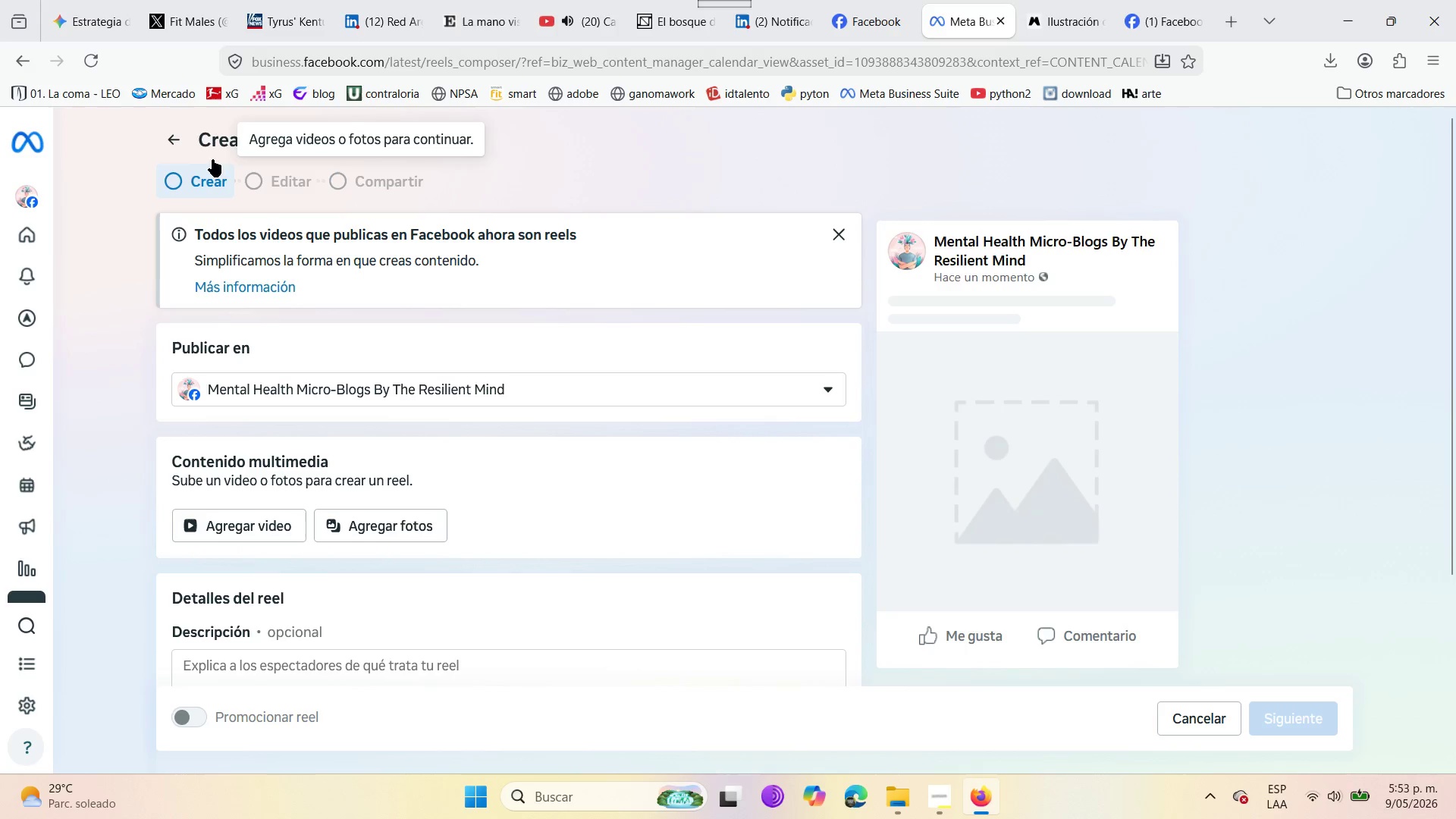 
left_click([182, 139])
 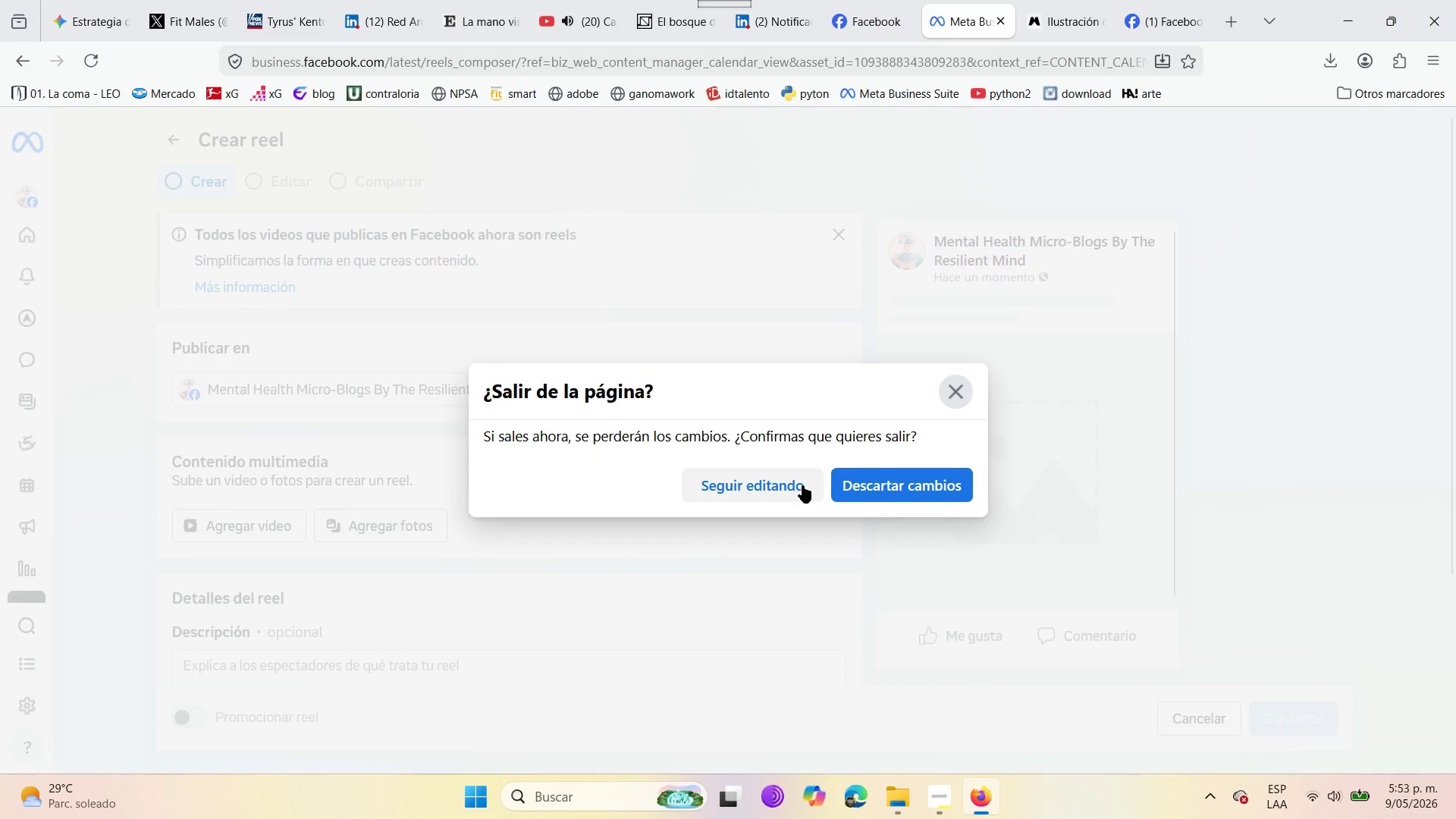 
left_click([866, 473])
 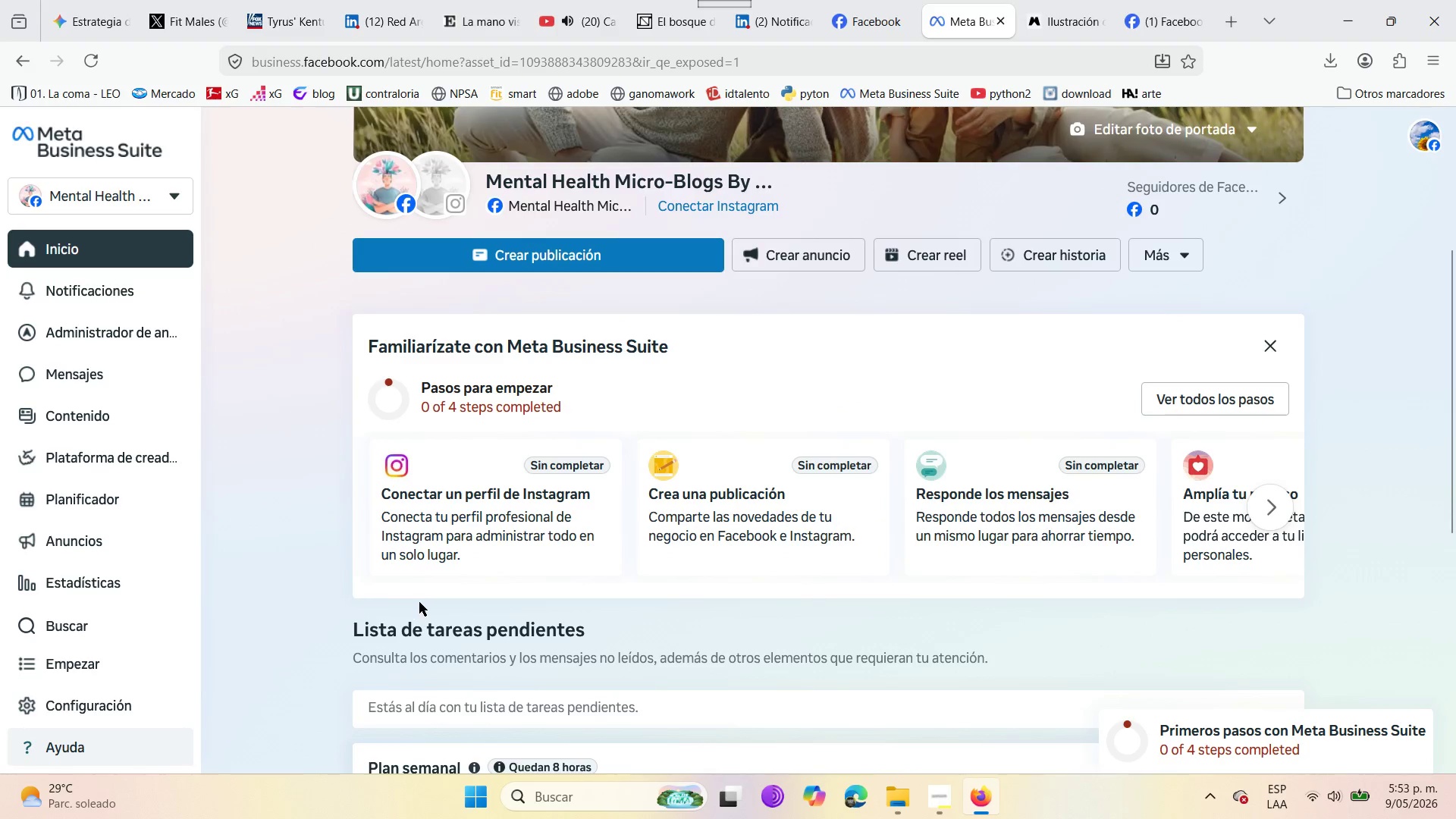 
scroll: coordinate [366, 588], scroll_direction: down, amount: 6.0
 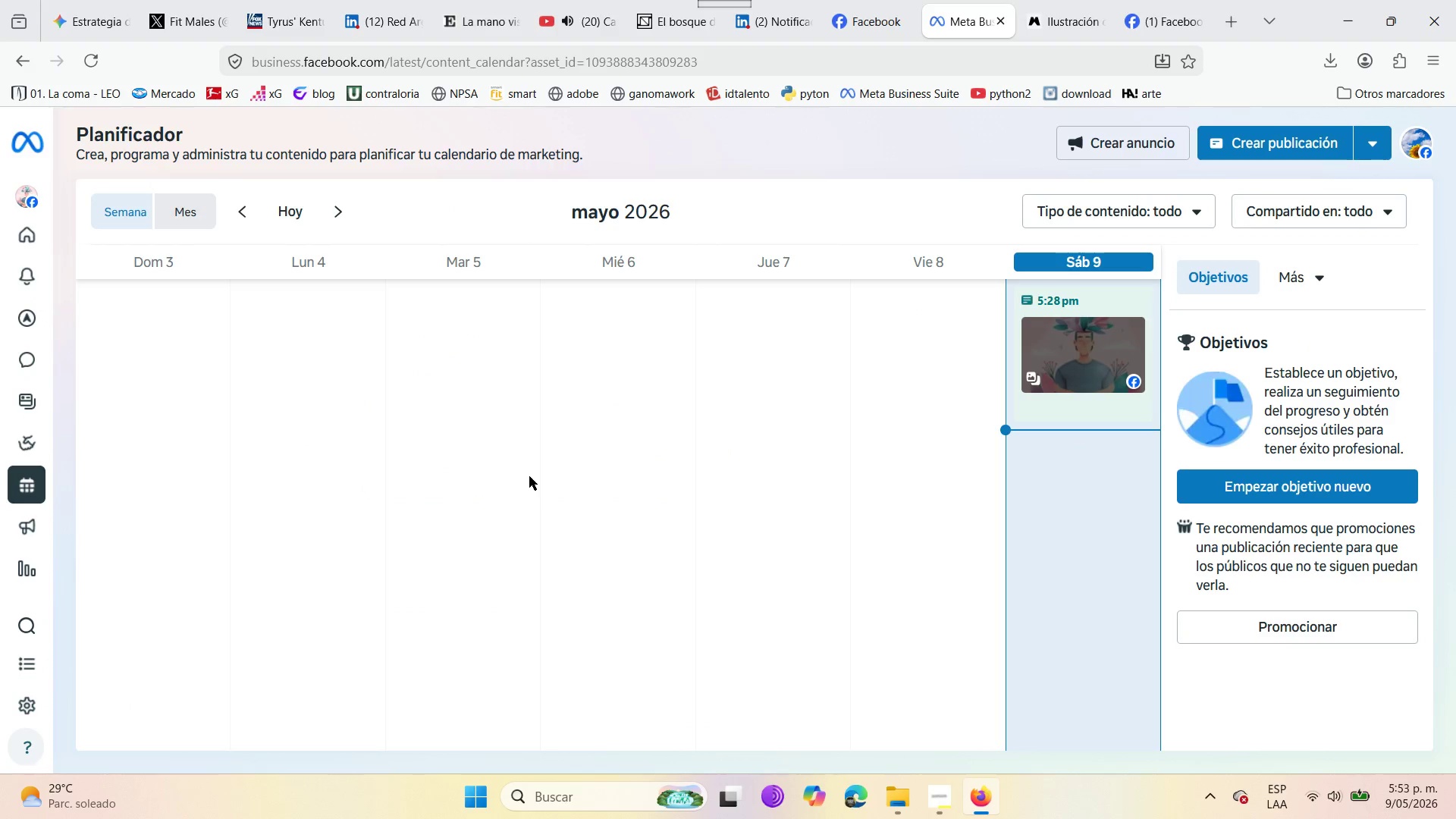 
scroll: coordinate [1039, 442], scroll_direction: up, amount: 3.0
 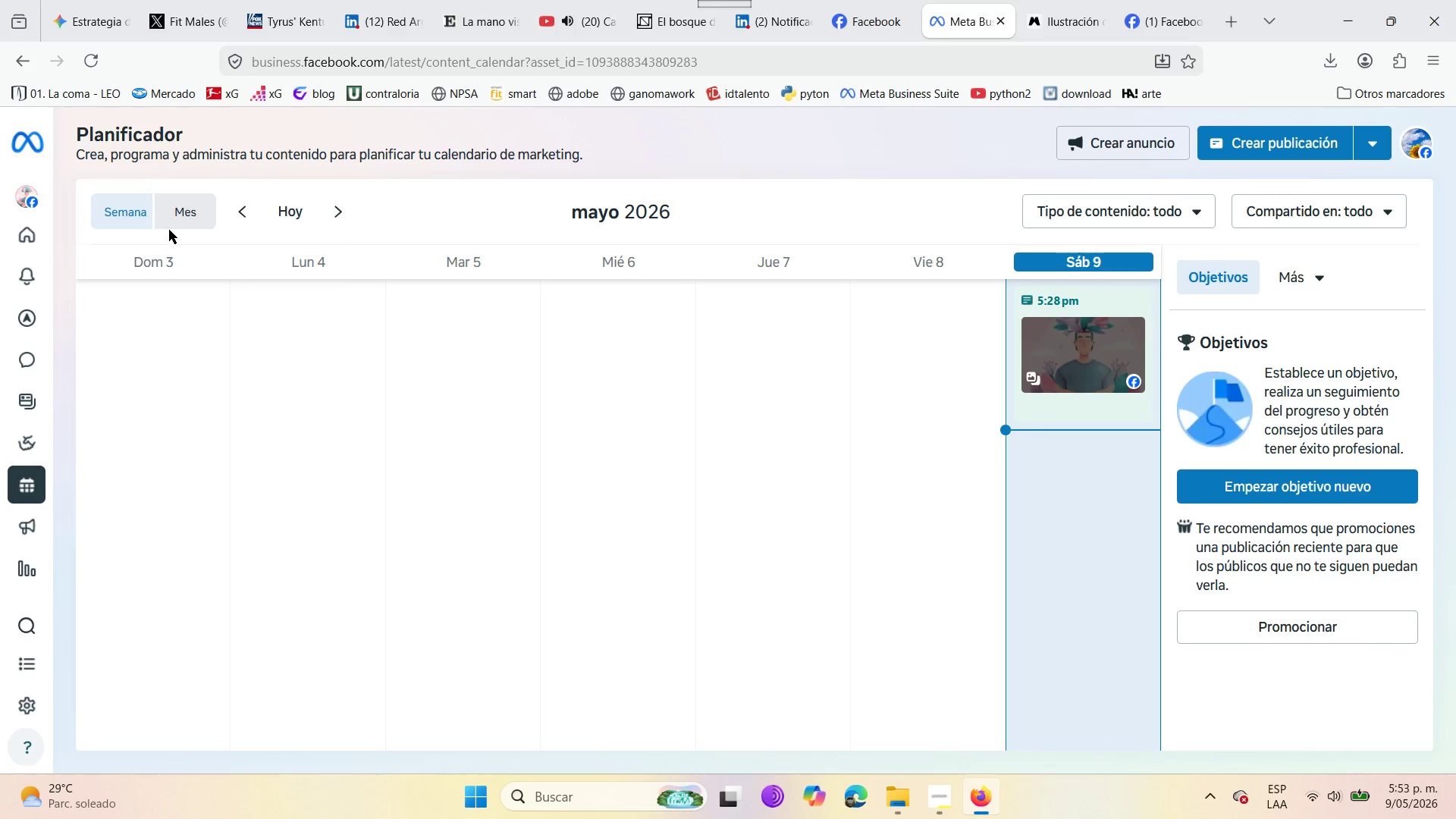 
left_click([190, 221])
 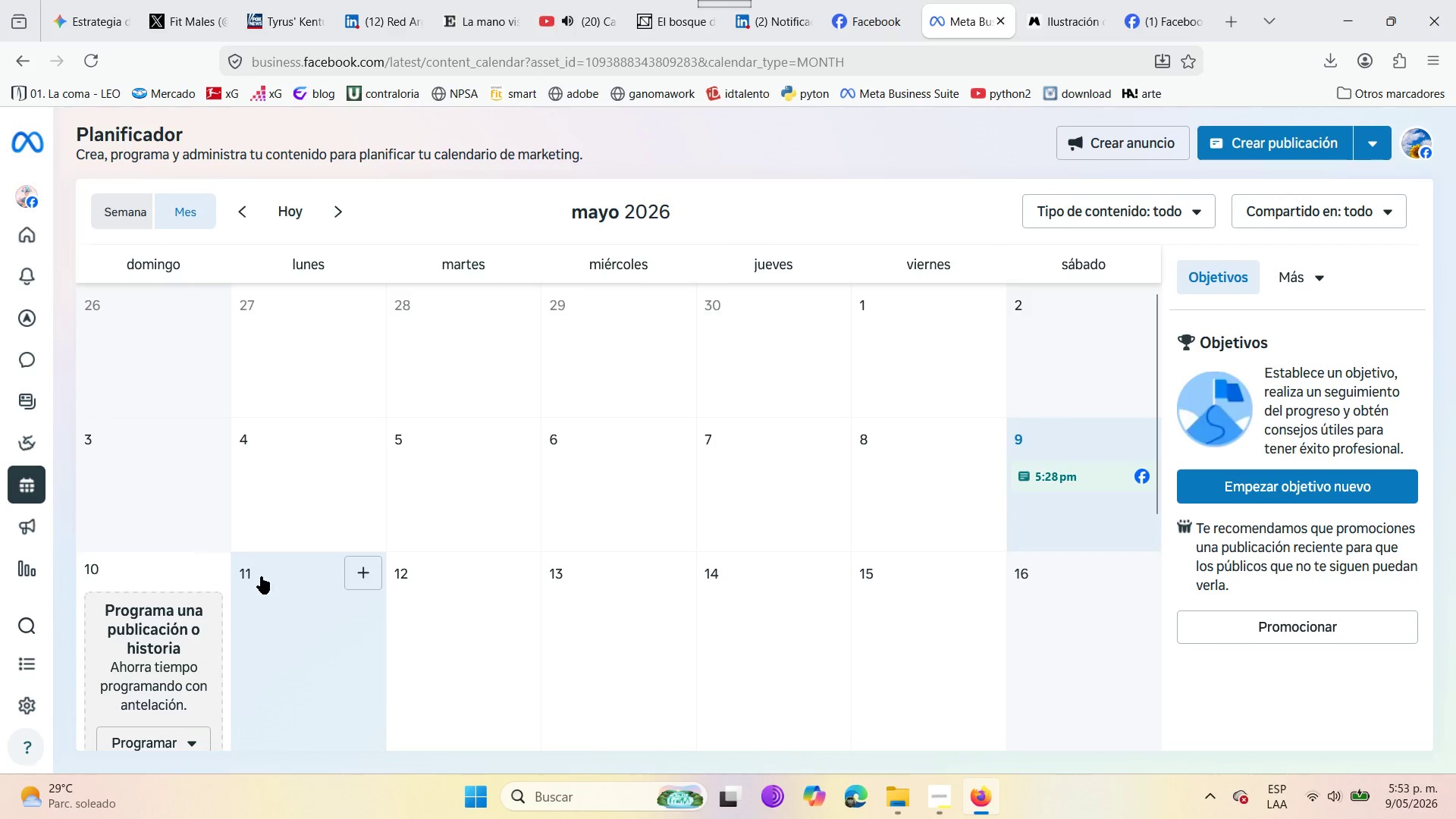 
scroll: coordinate [207, 576], scroll_direction: down, amount: 2.0
 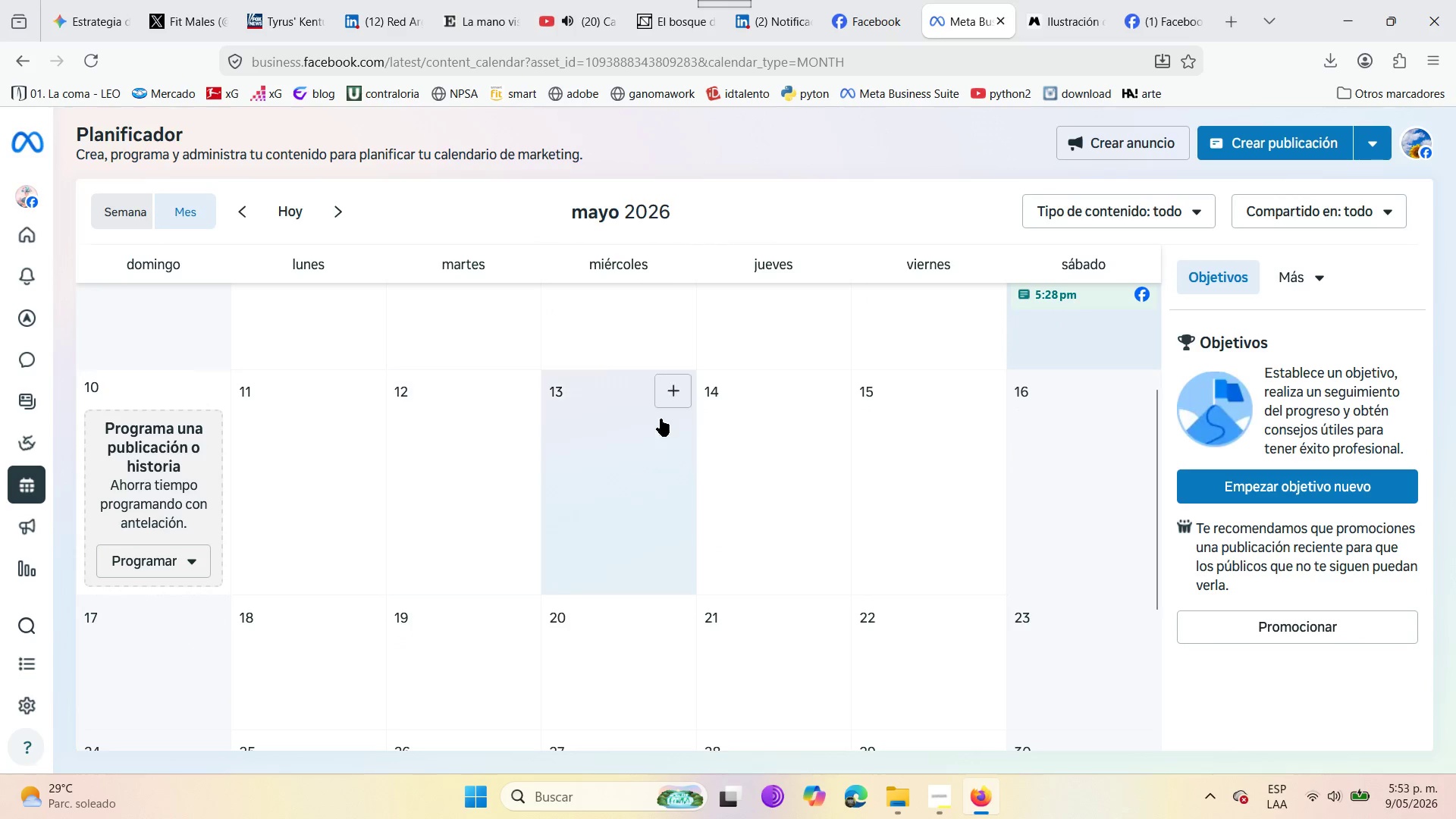 
scroll: coordinate [744, 540], scroll_direction: up, amount: 2.0
 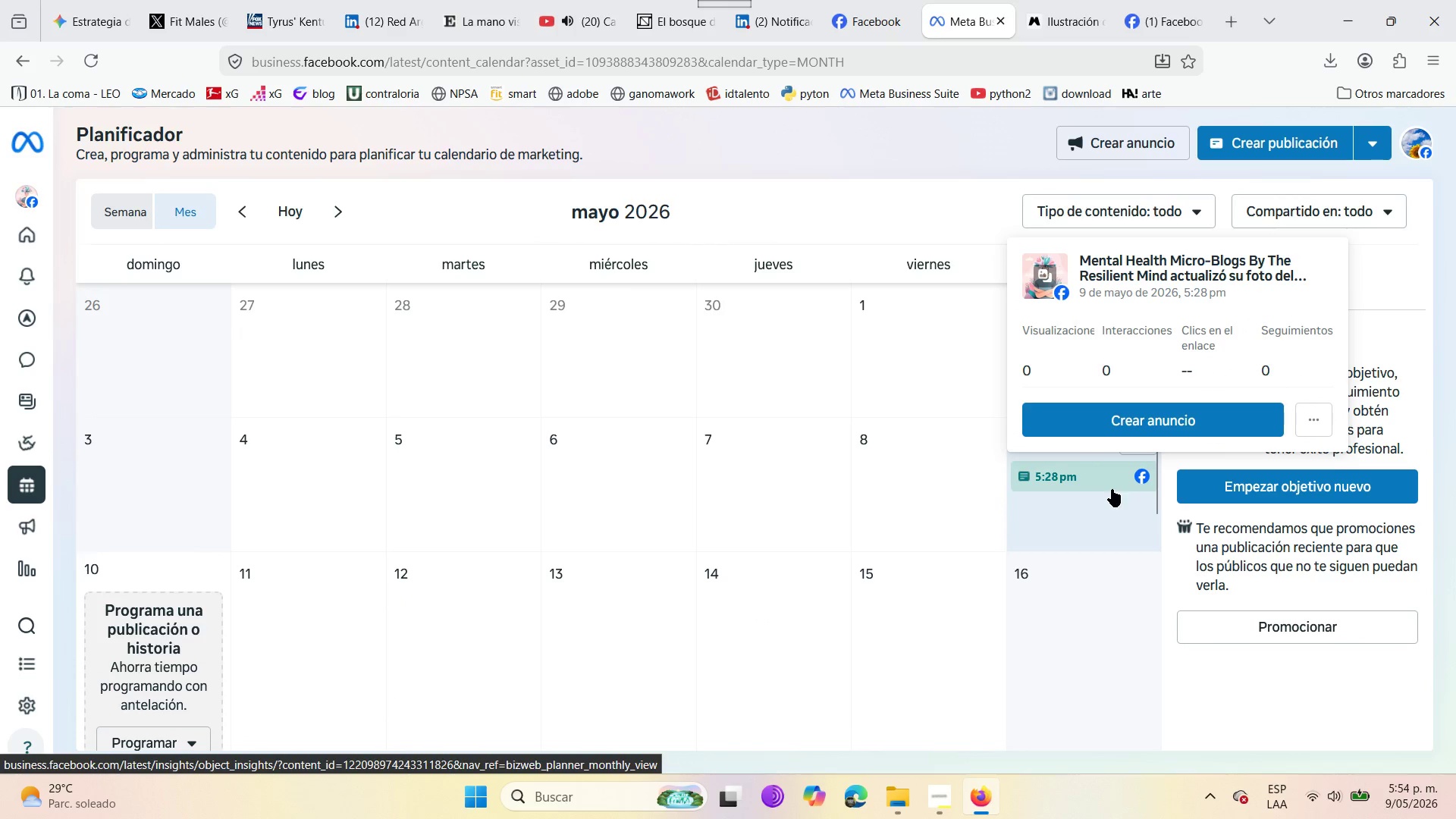 
mouse_move([1102, 450])
 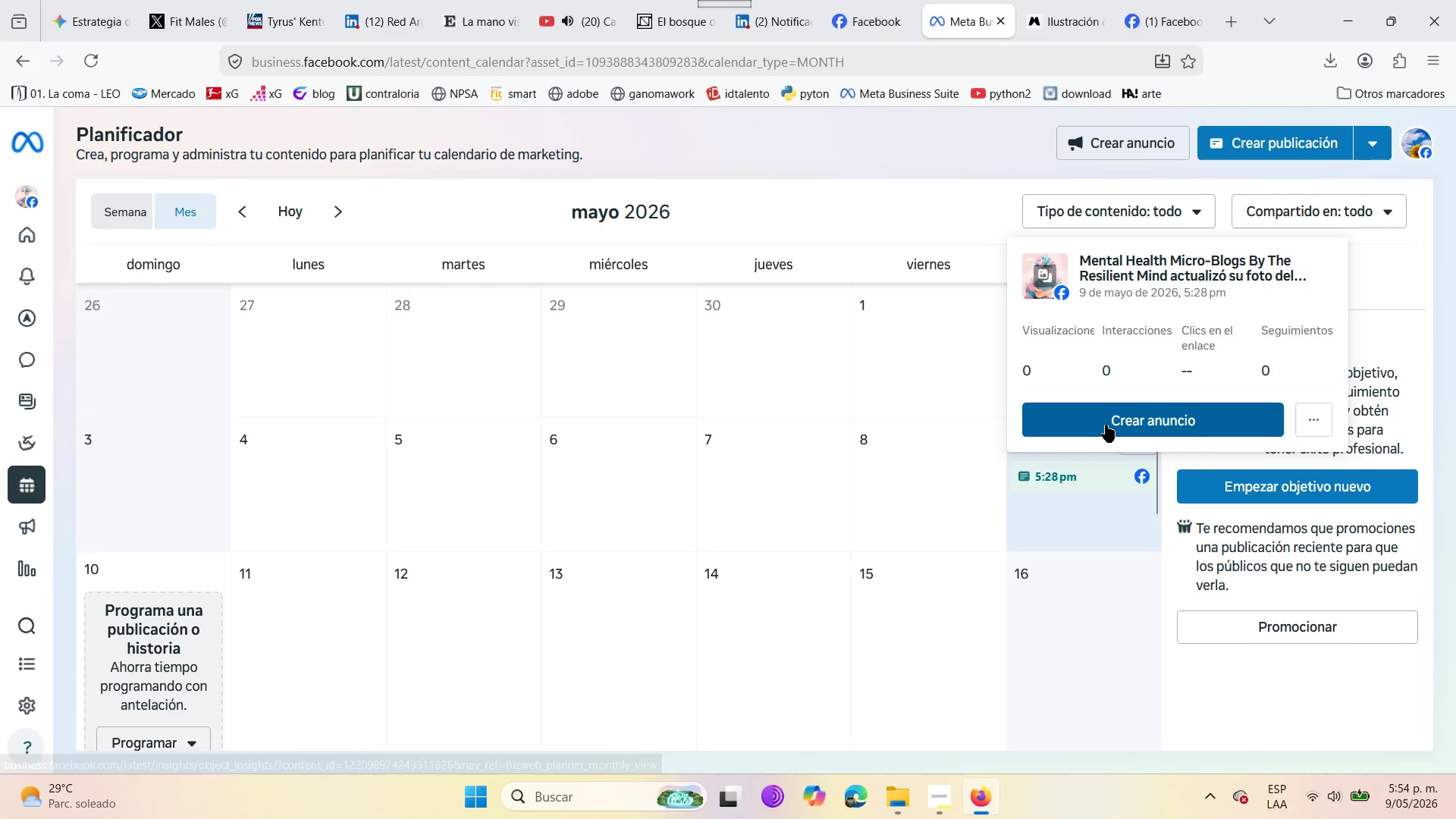 
left_click([1106, 425])
 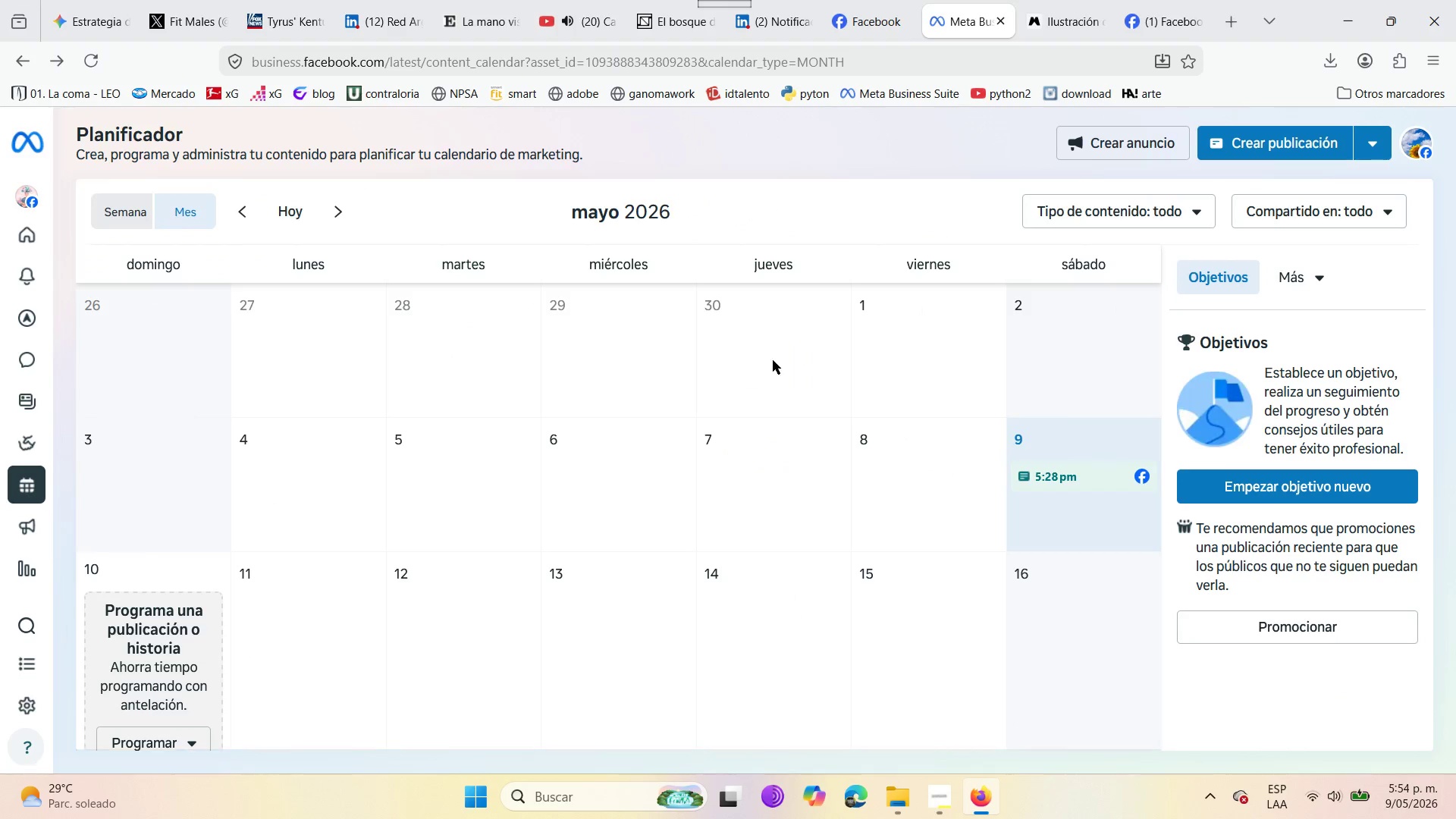 
wait(7.64)
 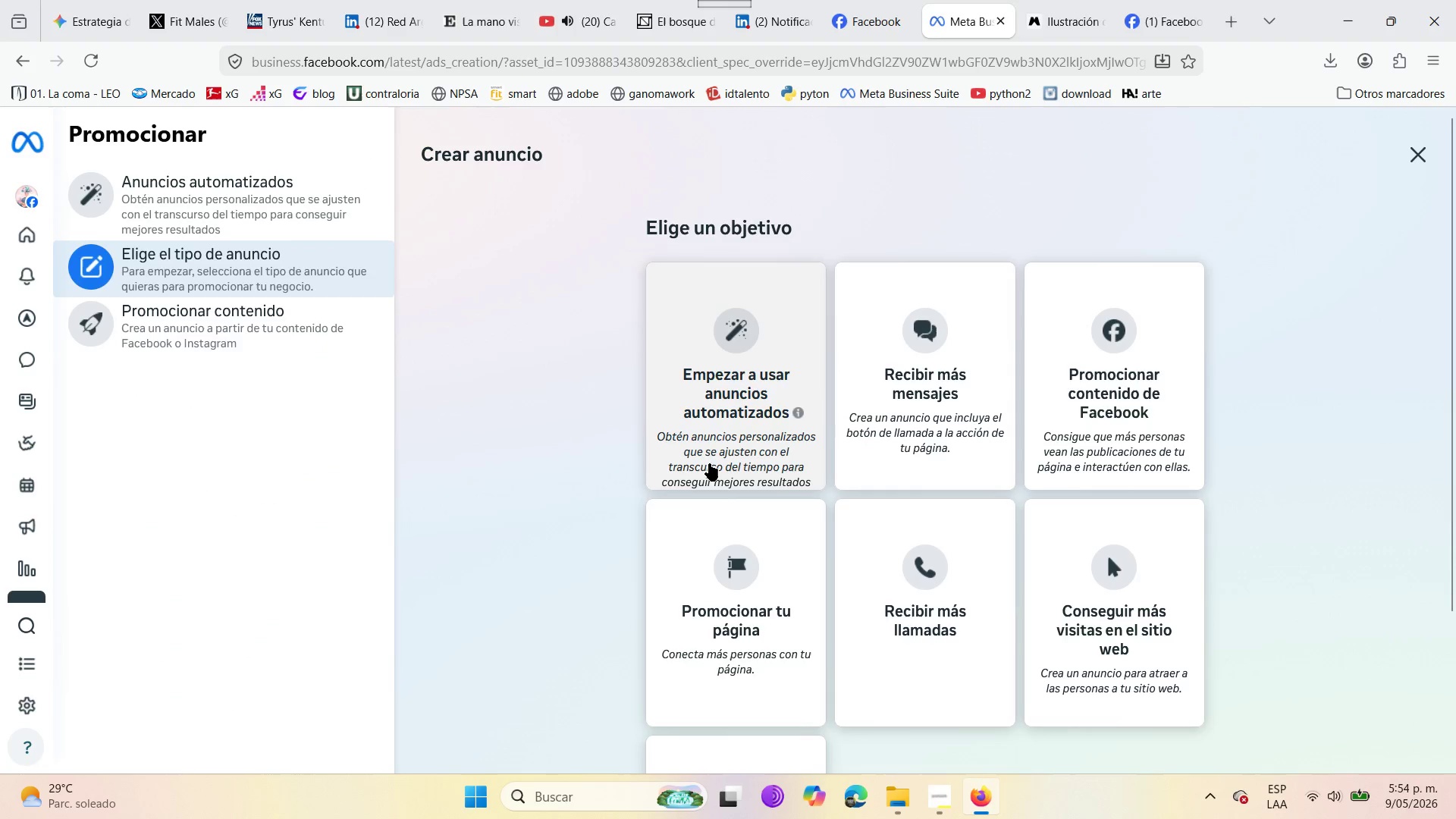 
left_click([1141, 438])
 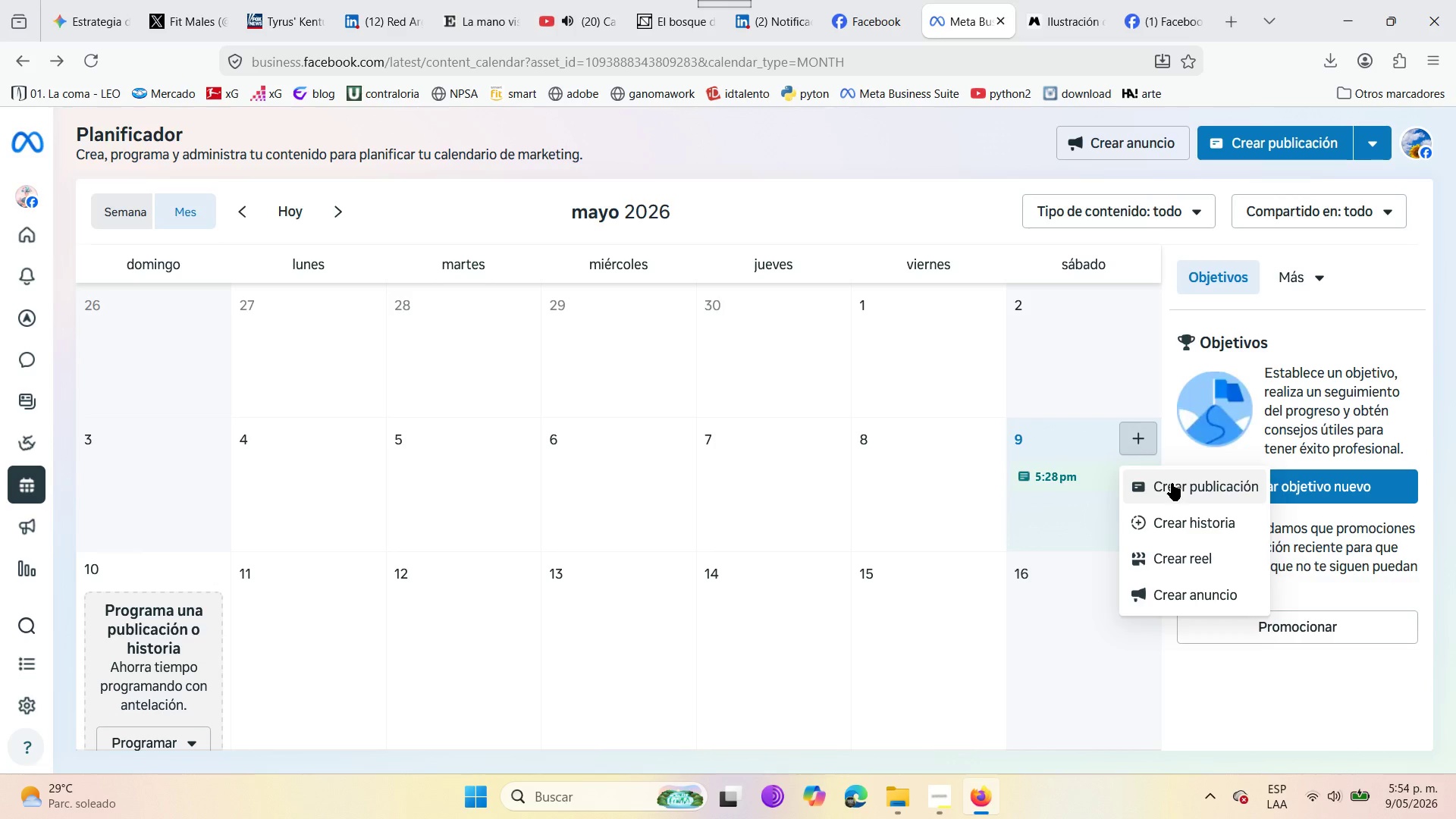 
left_click([1172, 483])
 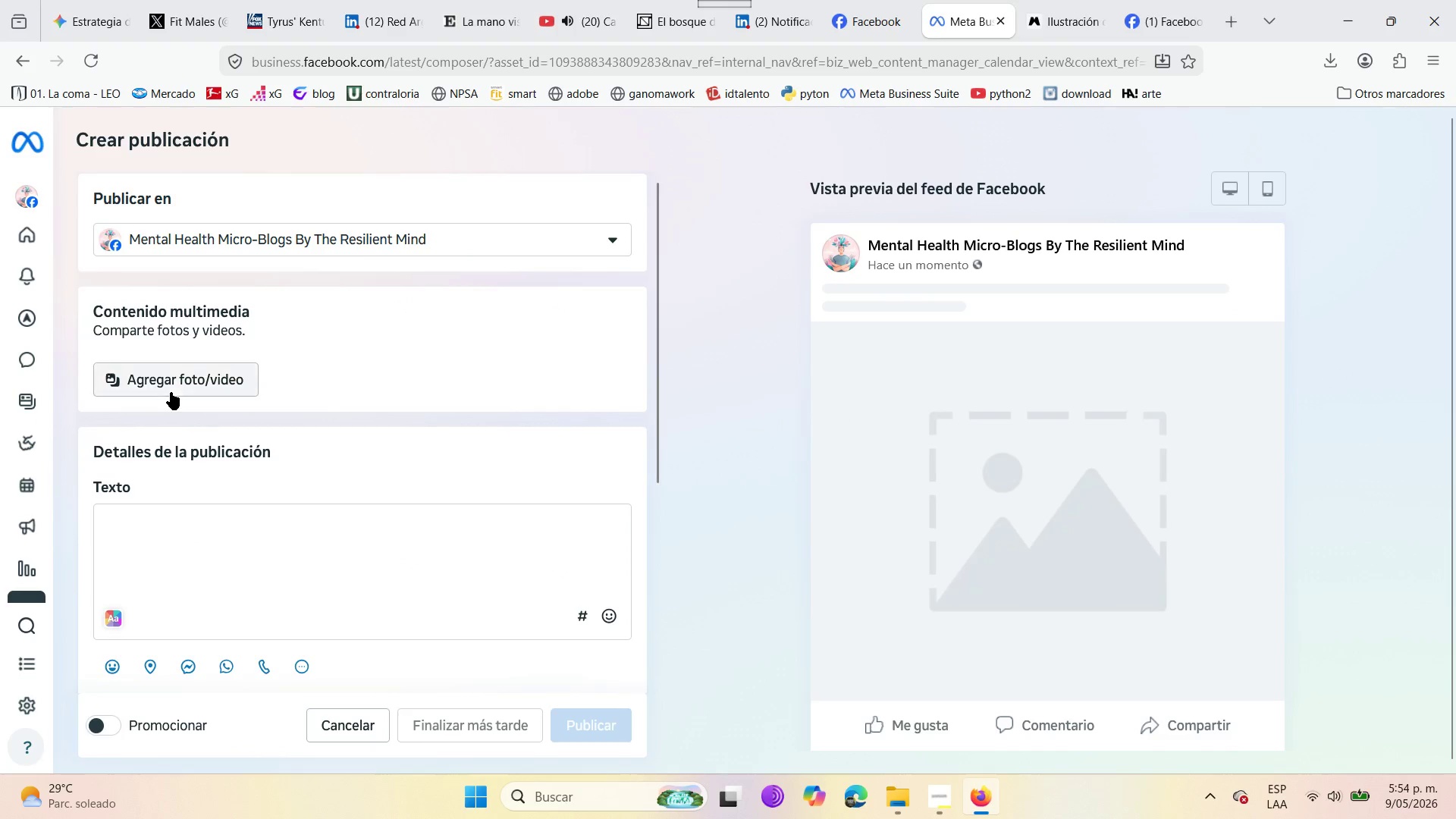 
left_click([190, 522])
 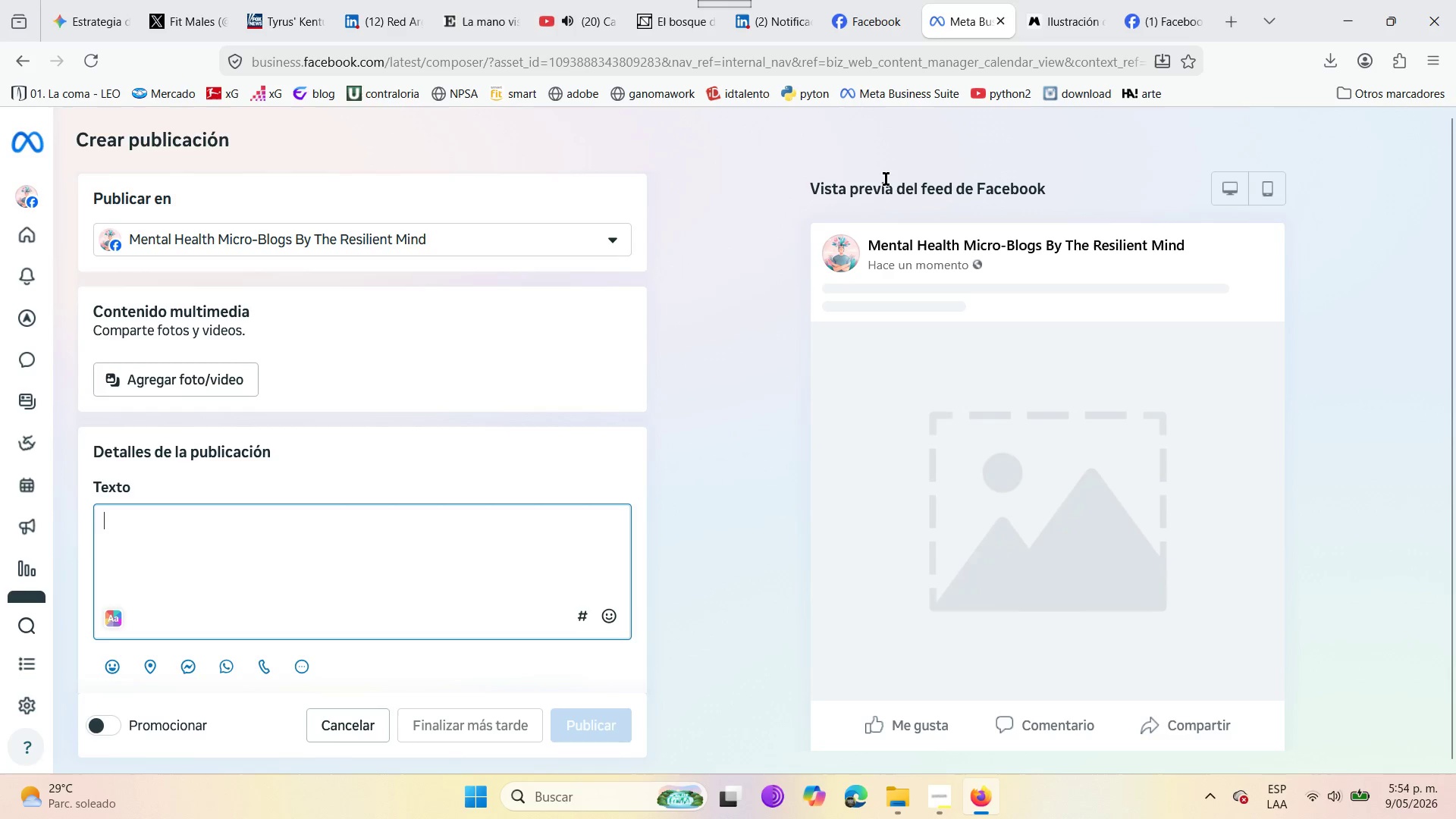 
wait(33.89)
 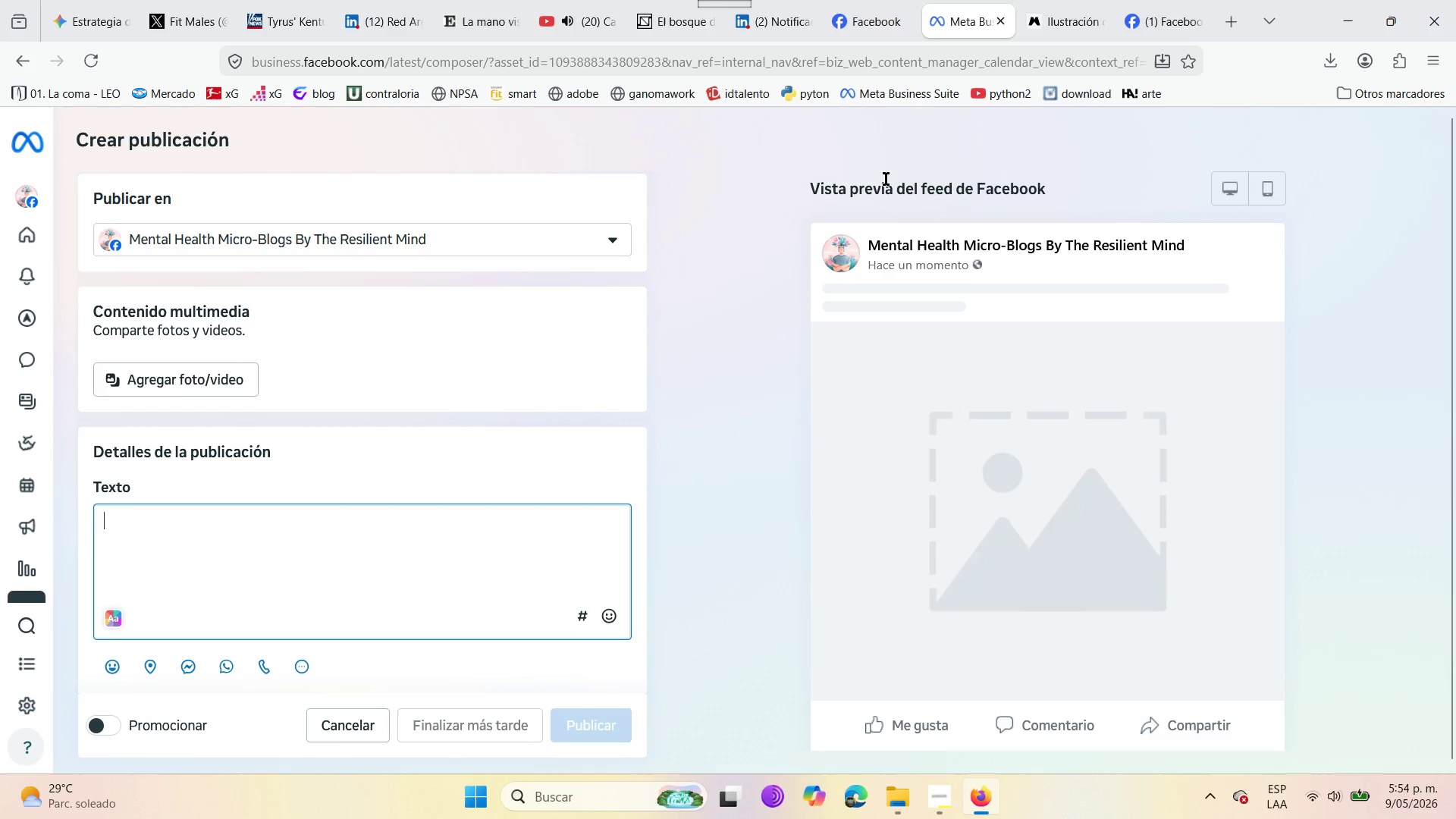 
type(THE HOUSE IS QUIET )
key(Backspace)
type(, BUT )
 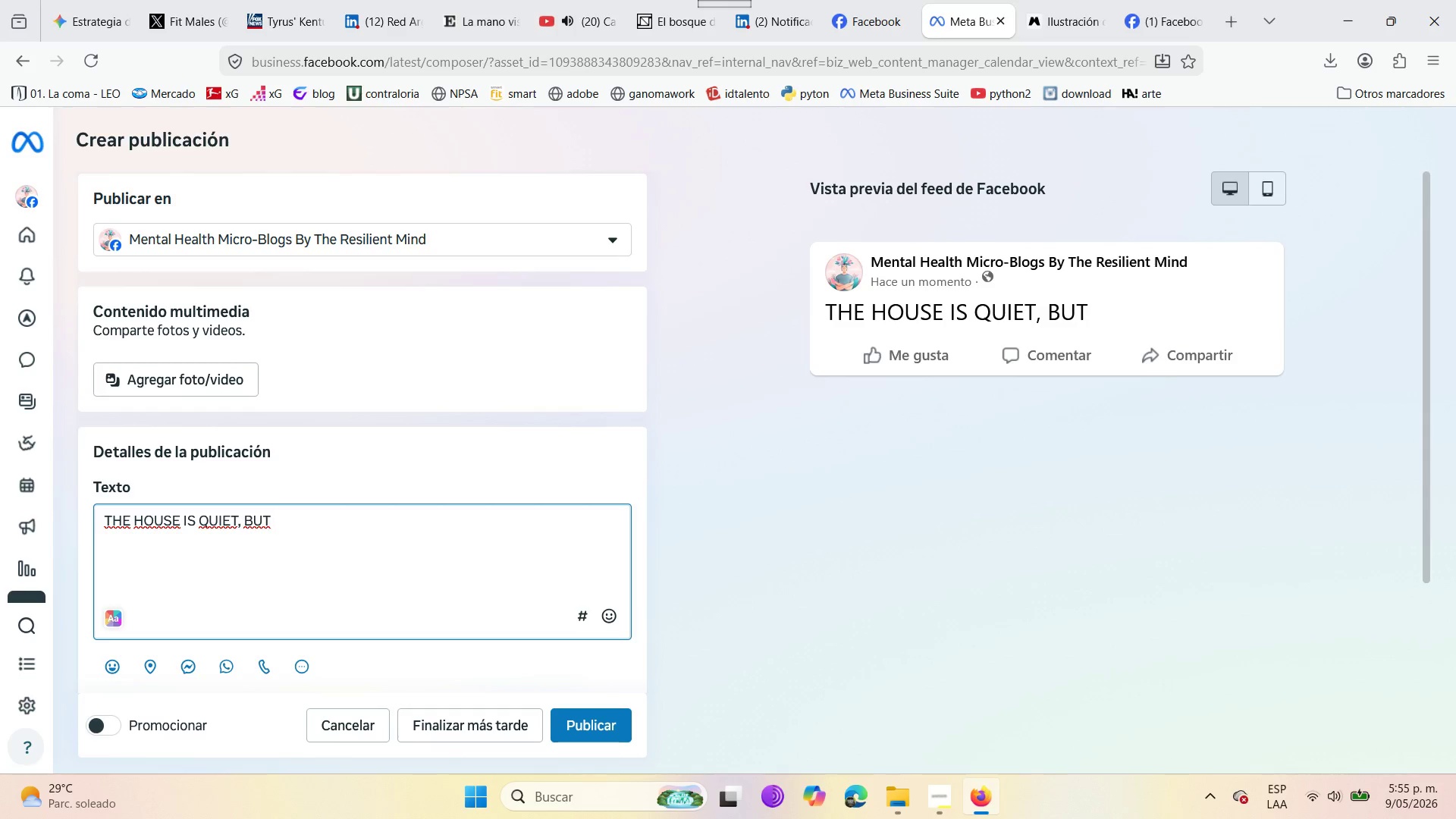 
type(YOUR MIND IS RACING WITH )
 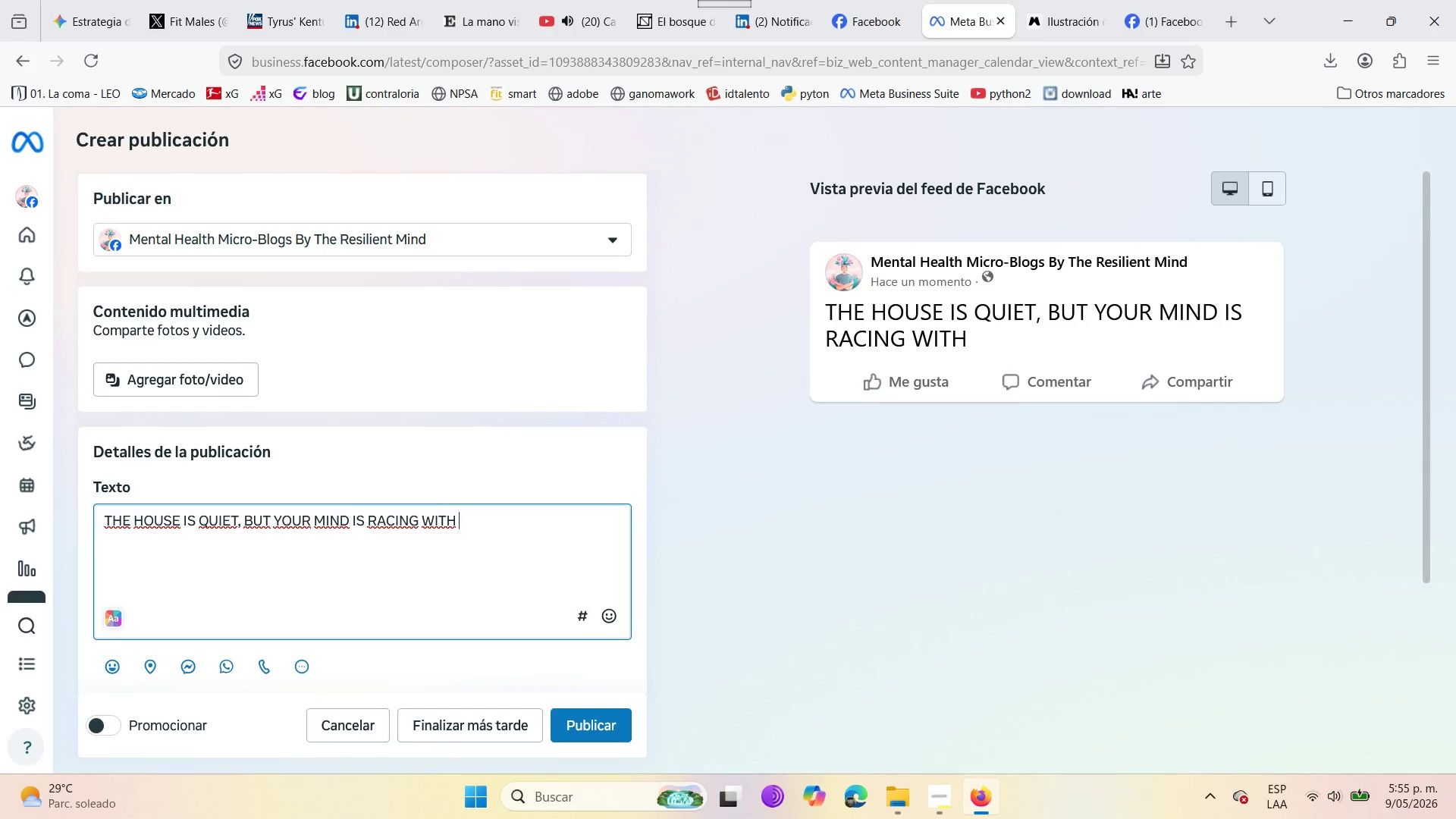 
wait(8.27)
 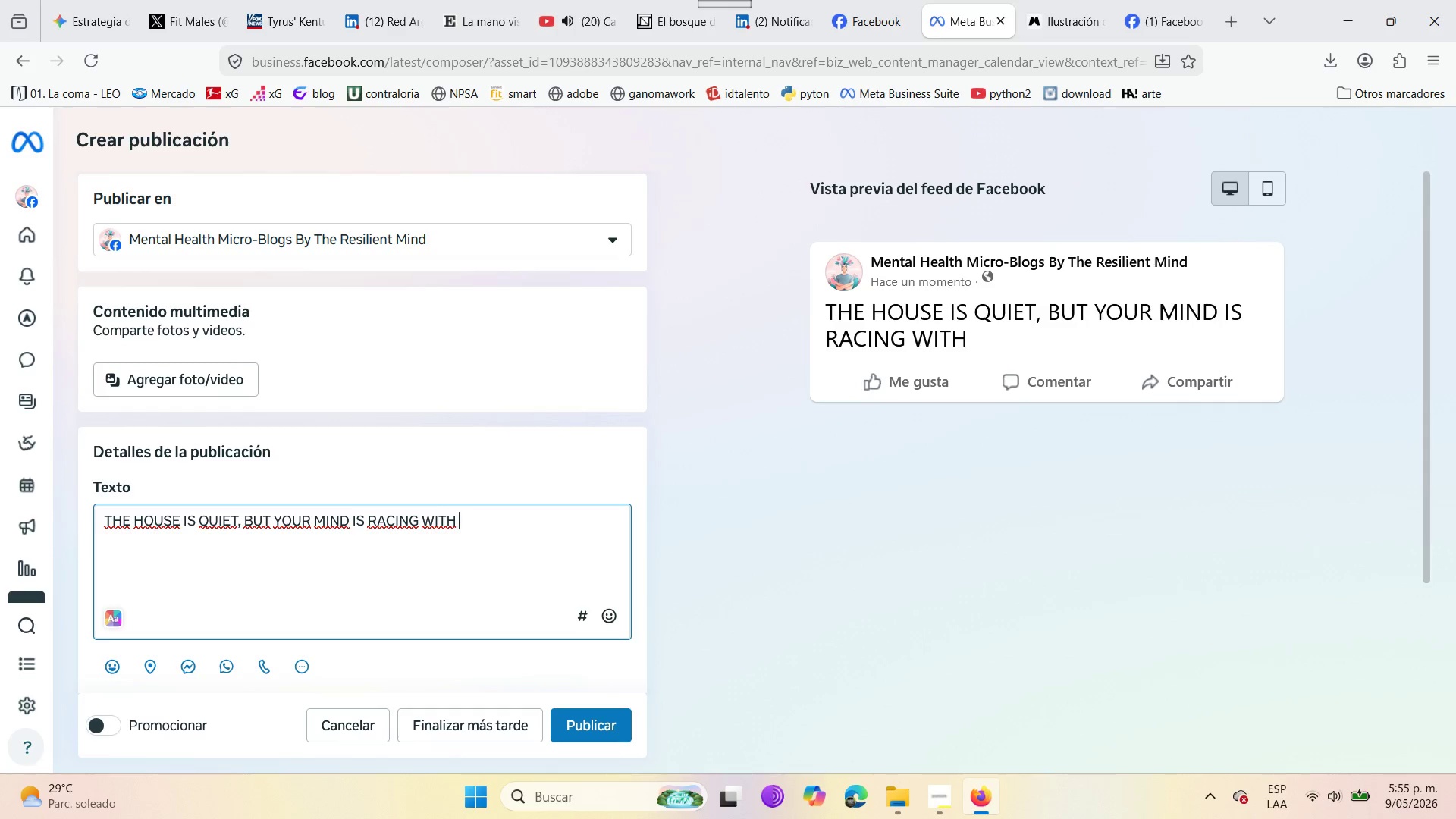 
key(ArrowLeft)
 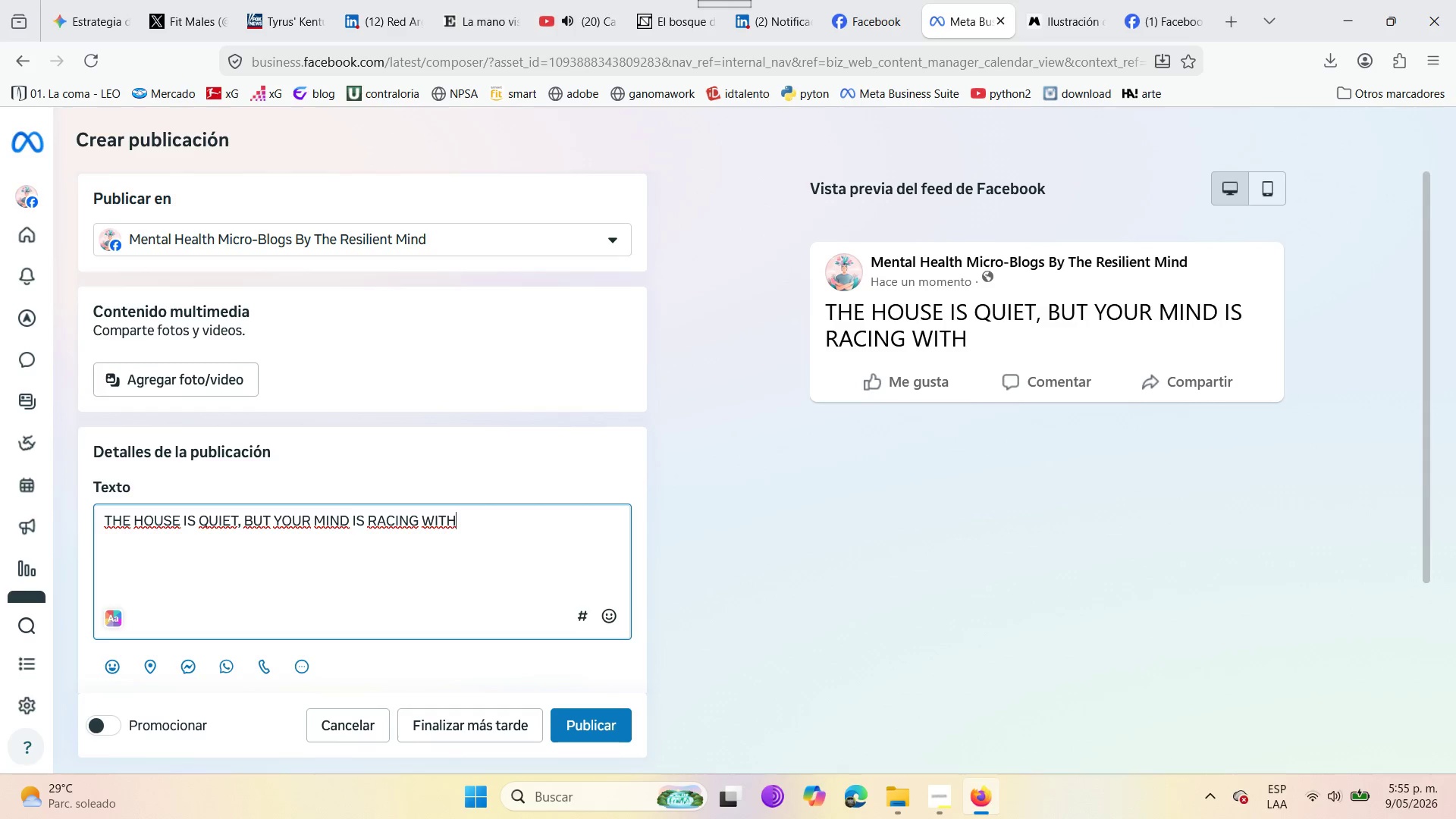 
key(ArrowLeft)
 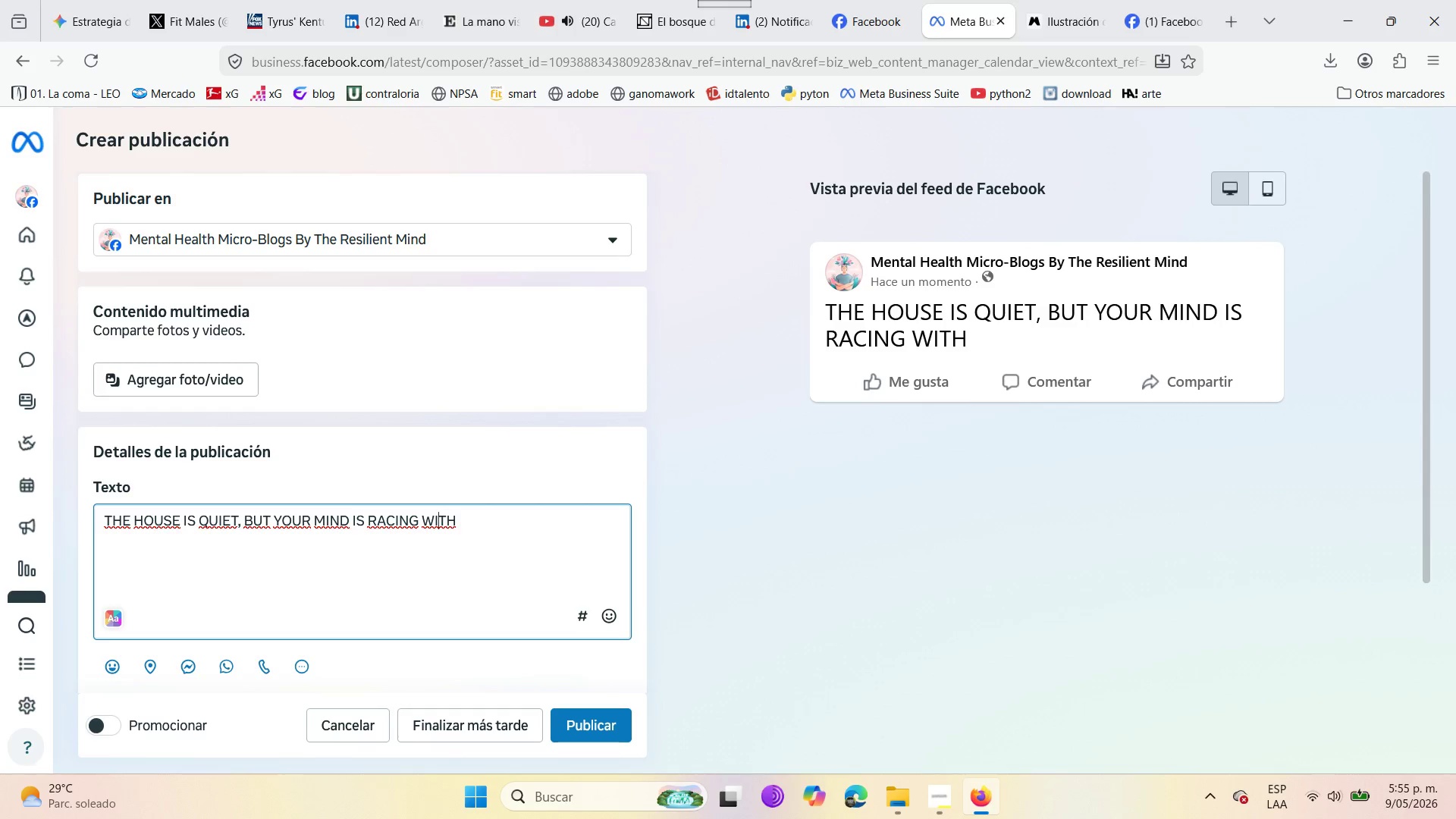 
key(ArrowLeft)
 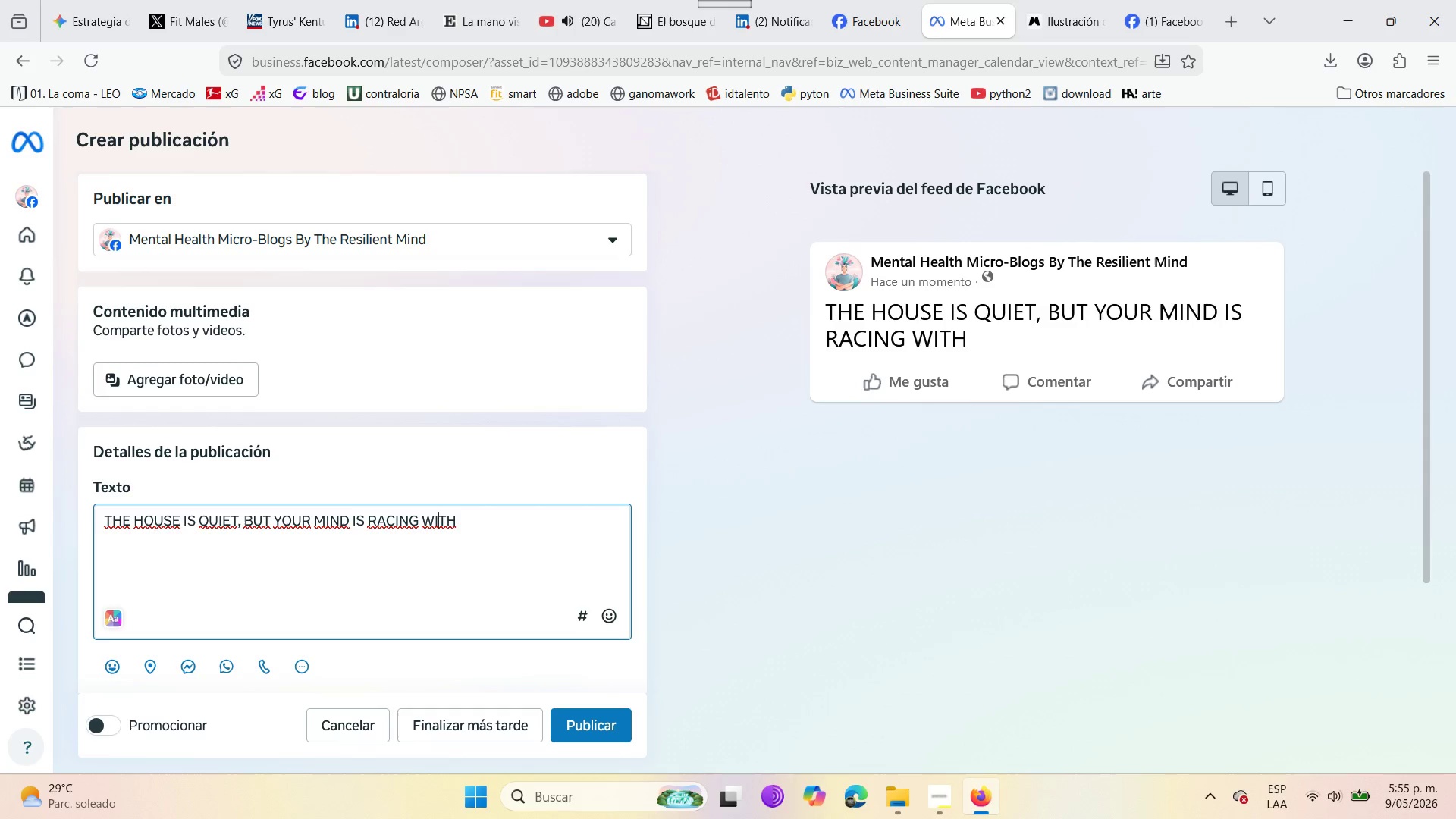 
key(ArrowLeft)
 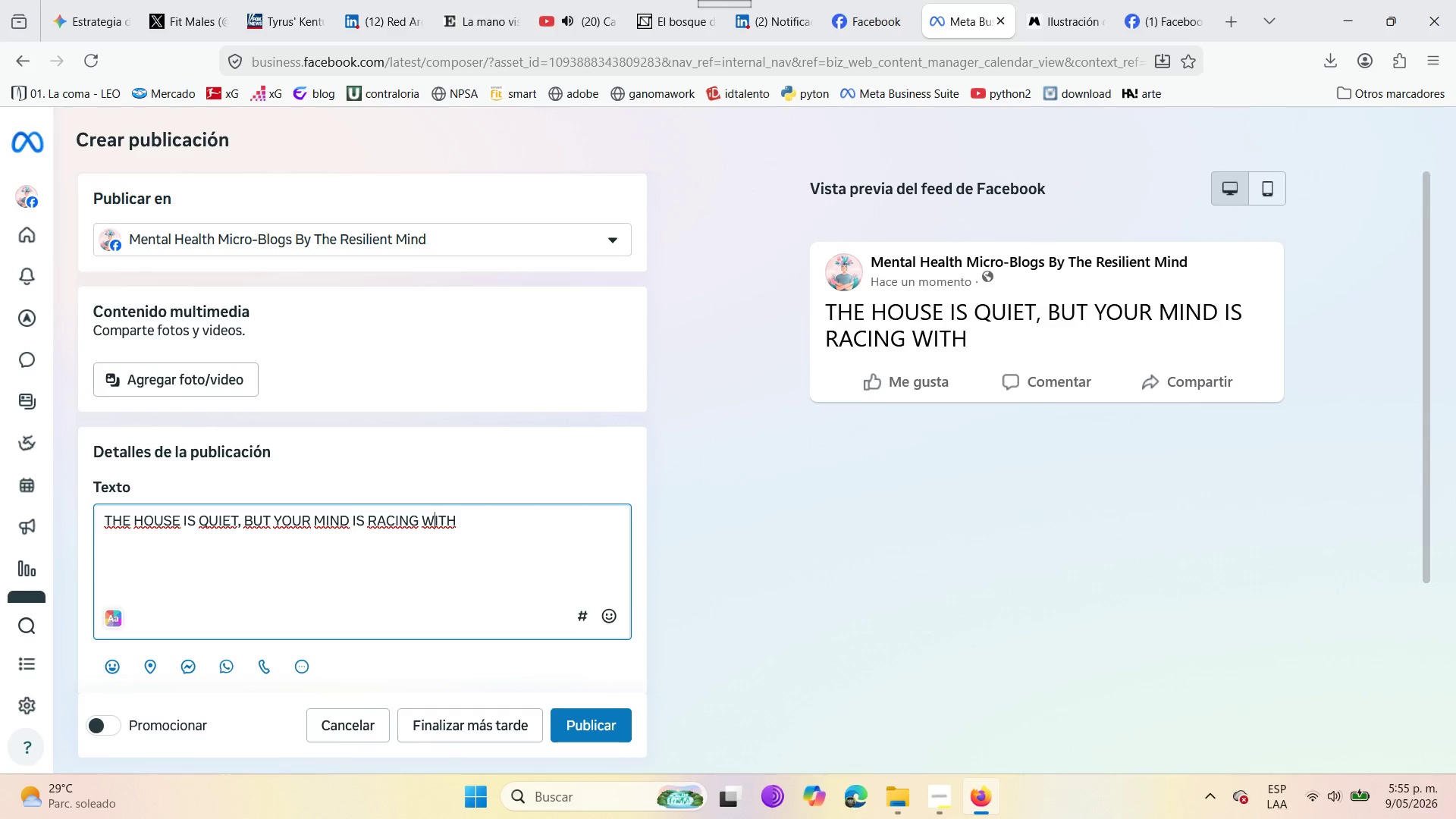 
key(ArrowRight)
 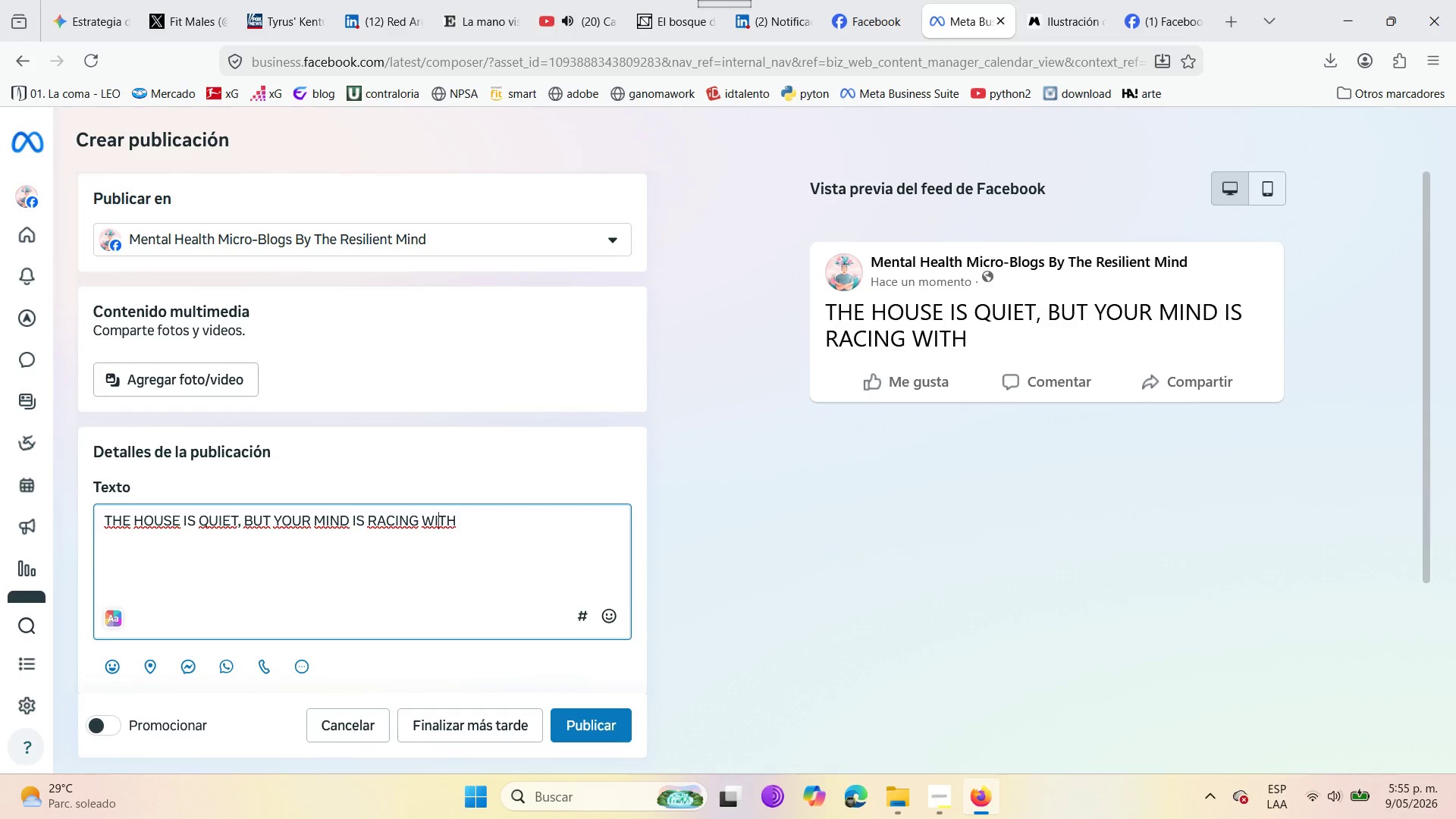 
key(ArrowRight)
 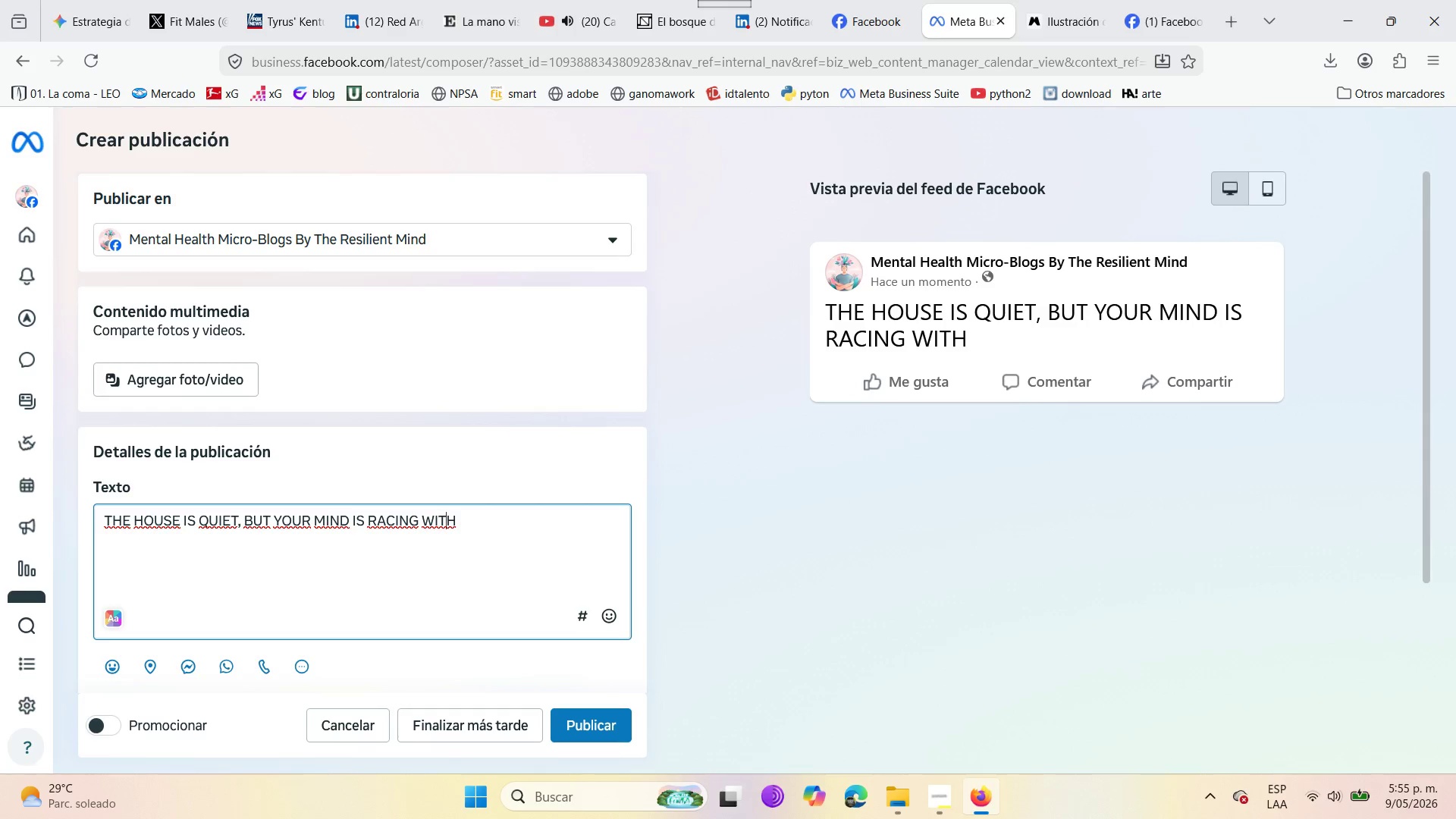 
key(ArrowRight)
 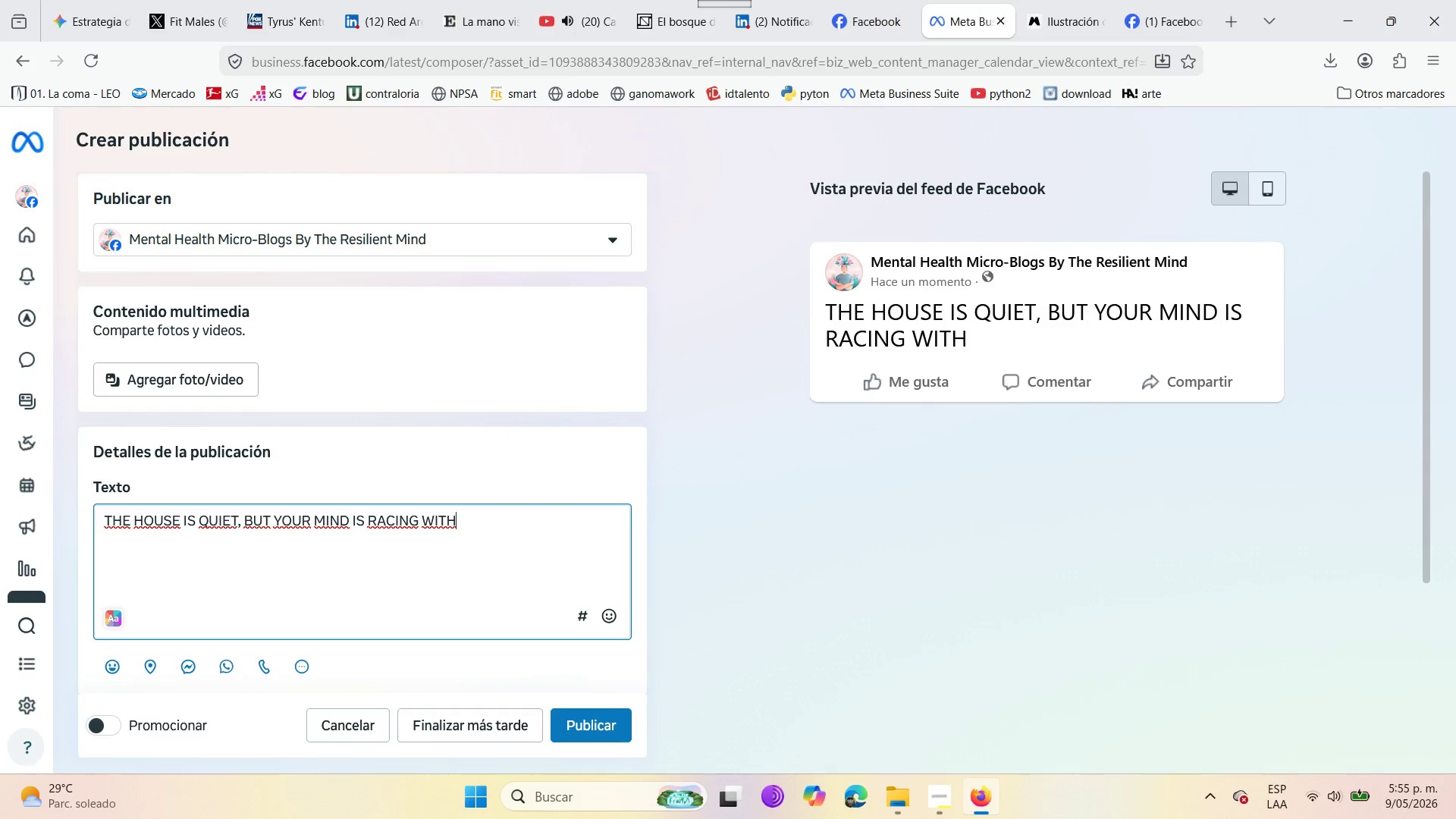 
key(Space)
 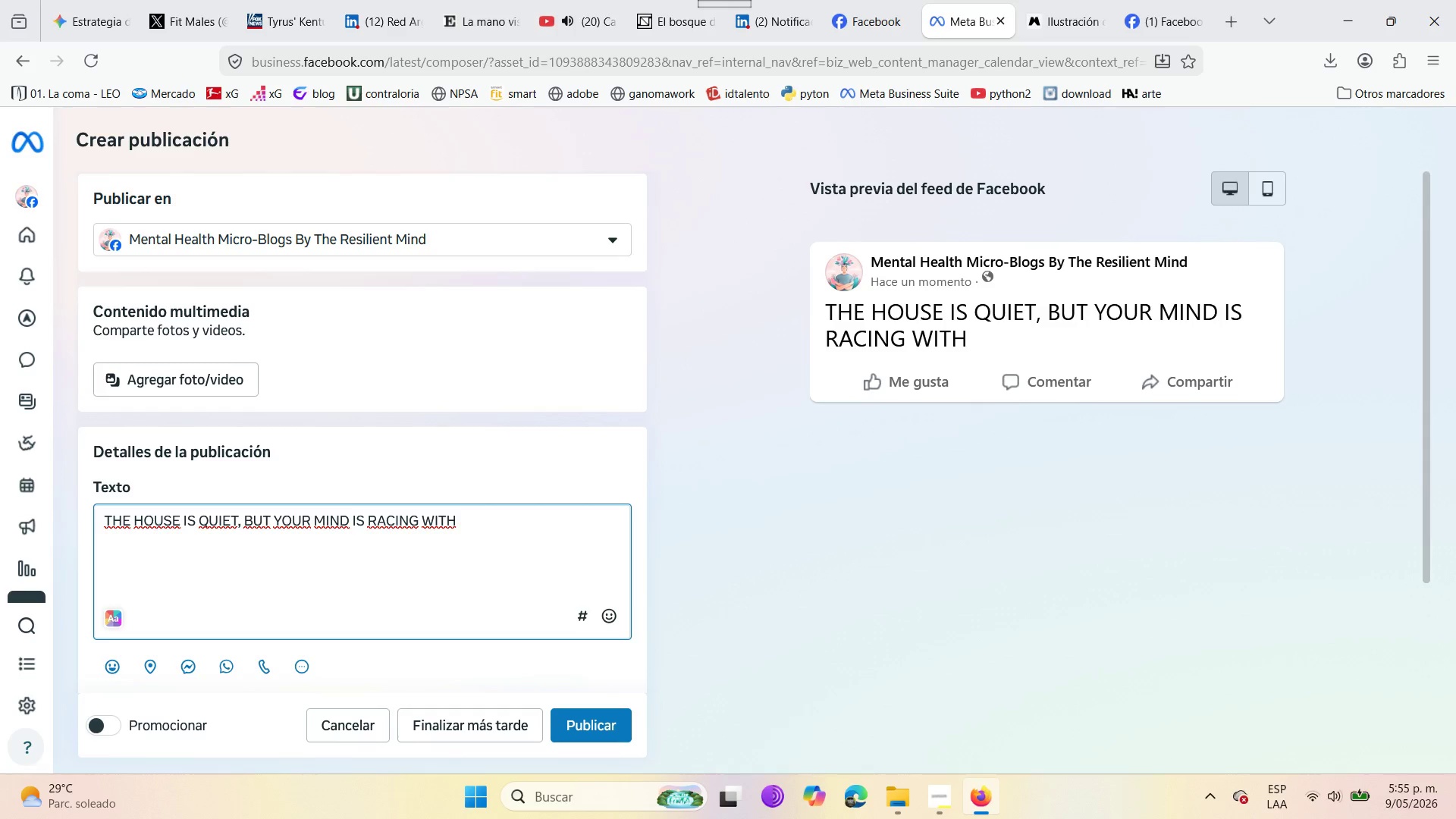 
type([w)
key(Backspace)
type(G)
key(Backspace)
type(w)
key(Backspace)
type(WHAT IF)
 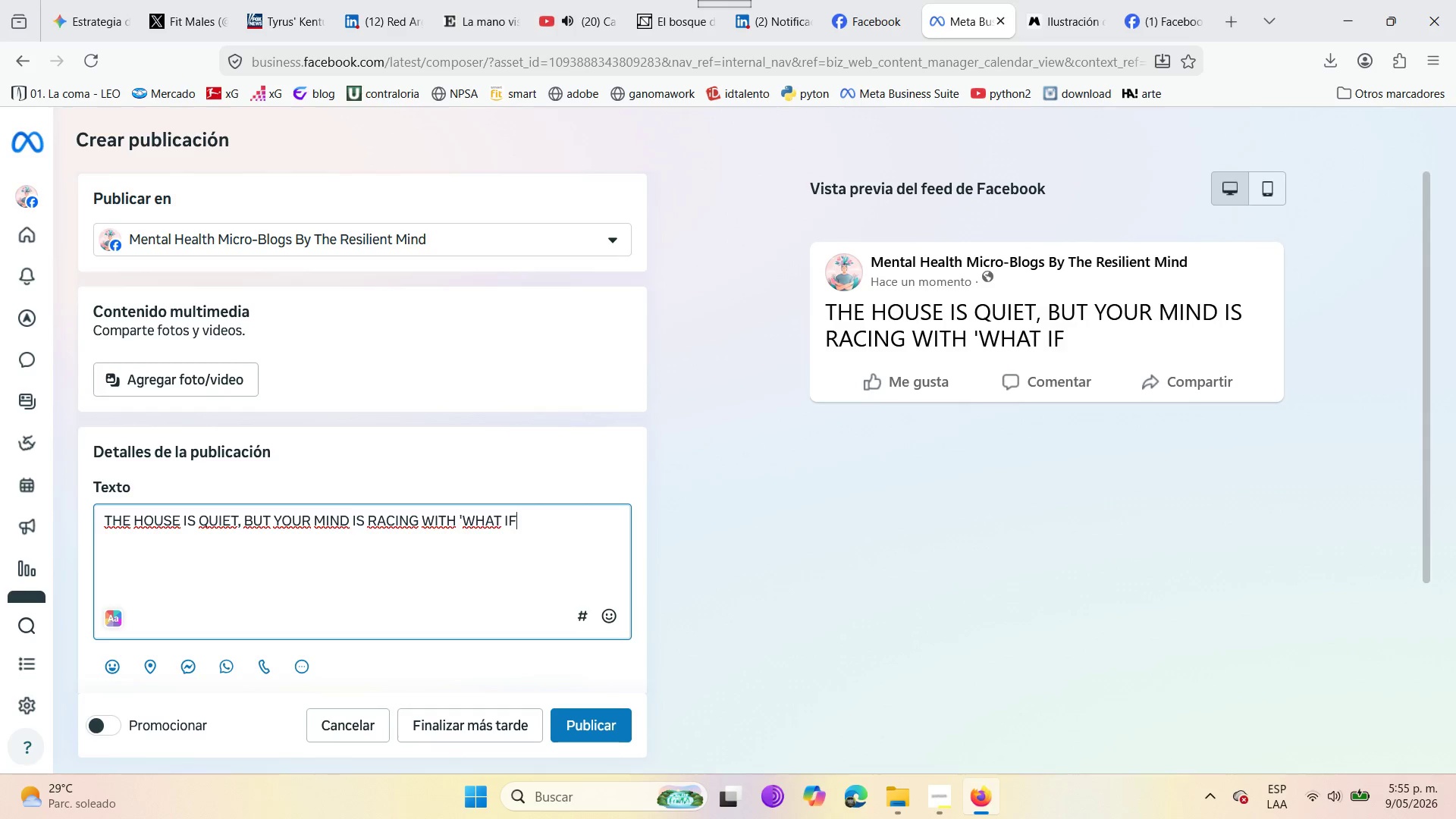 
wait(5.8)
 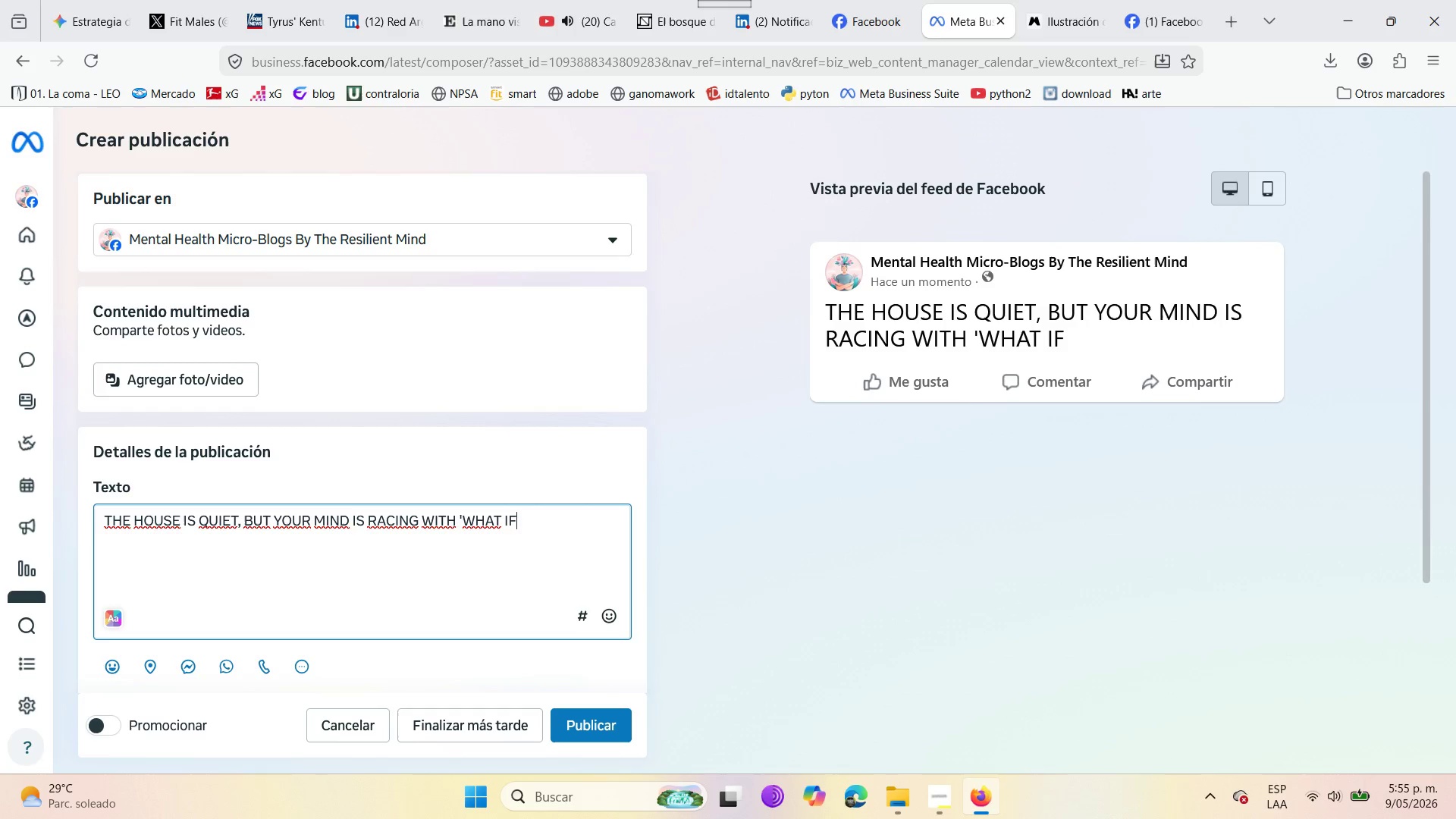 
key(BracketLeft)
 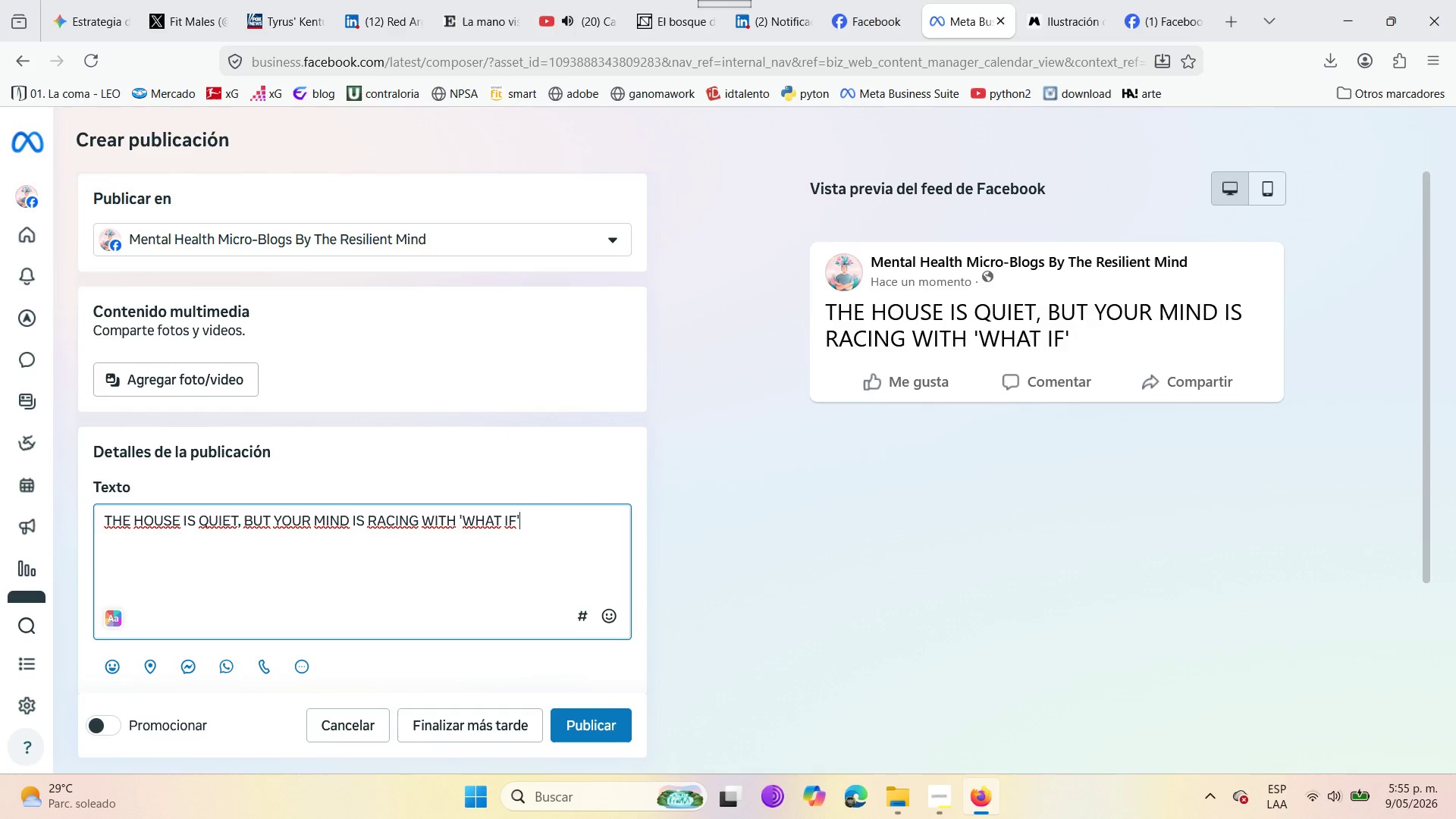 
key(S)
 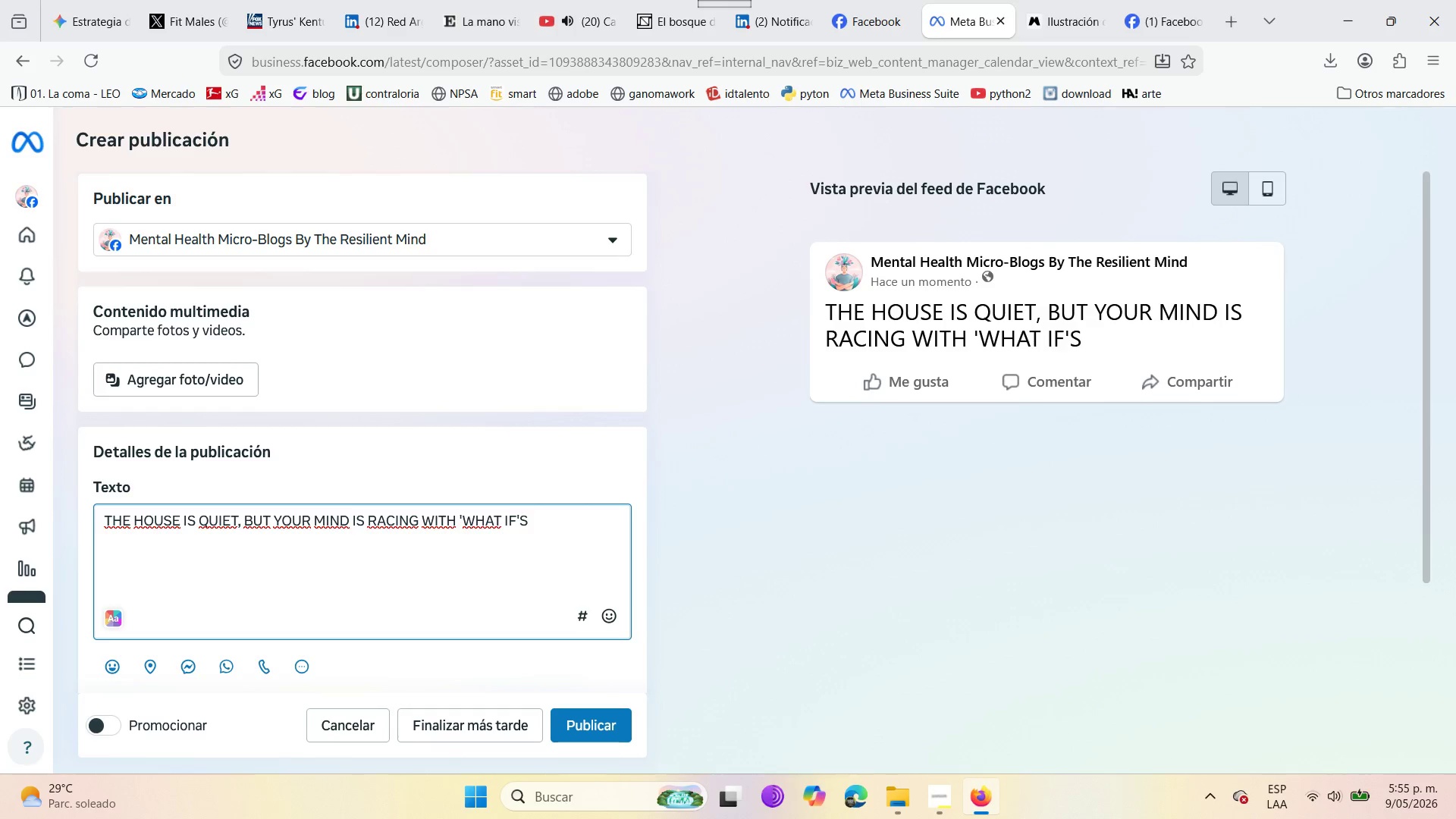 
key(BracketLeft)
 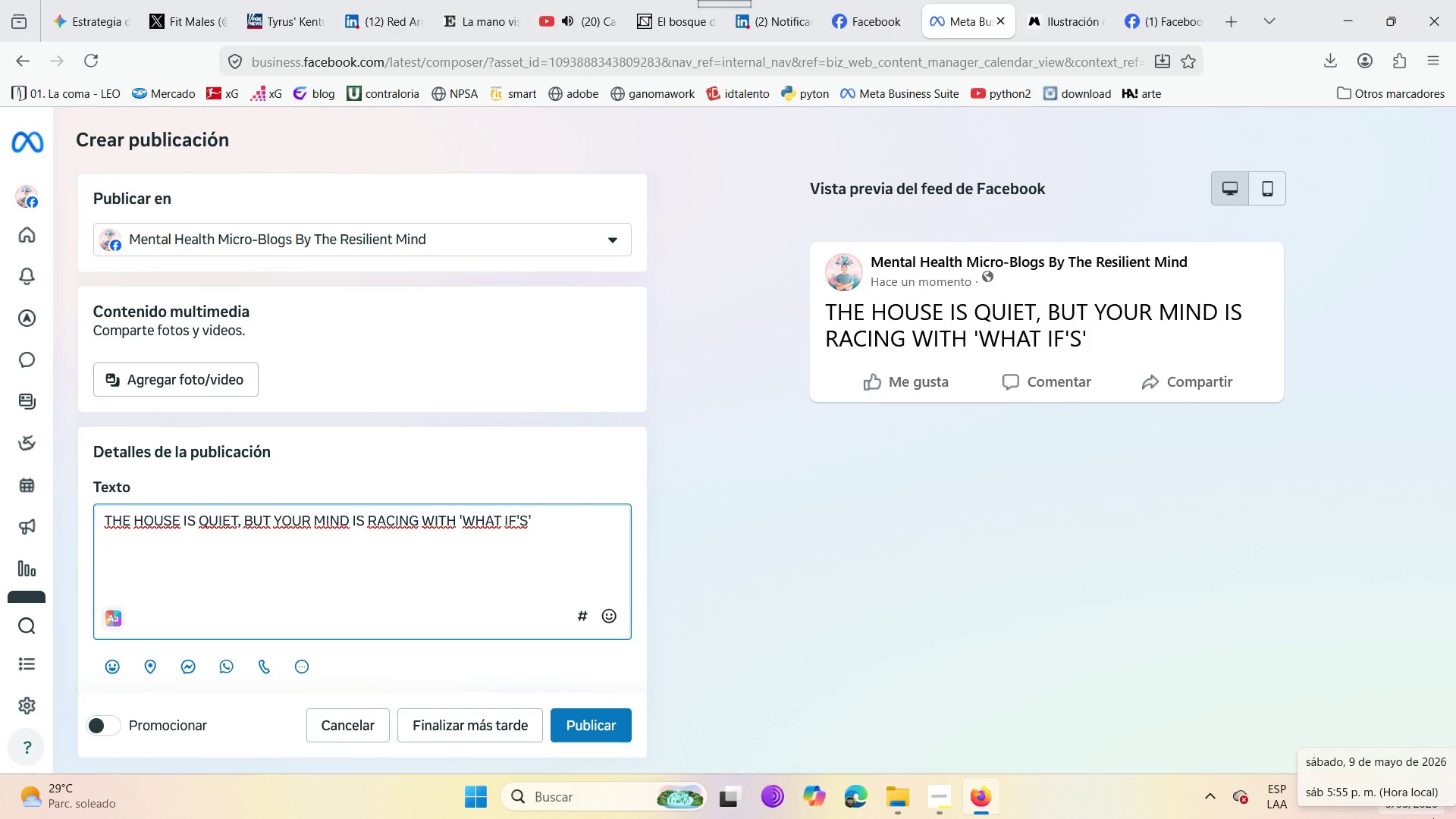 
wait(9.22)
 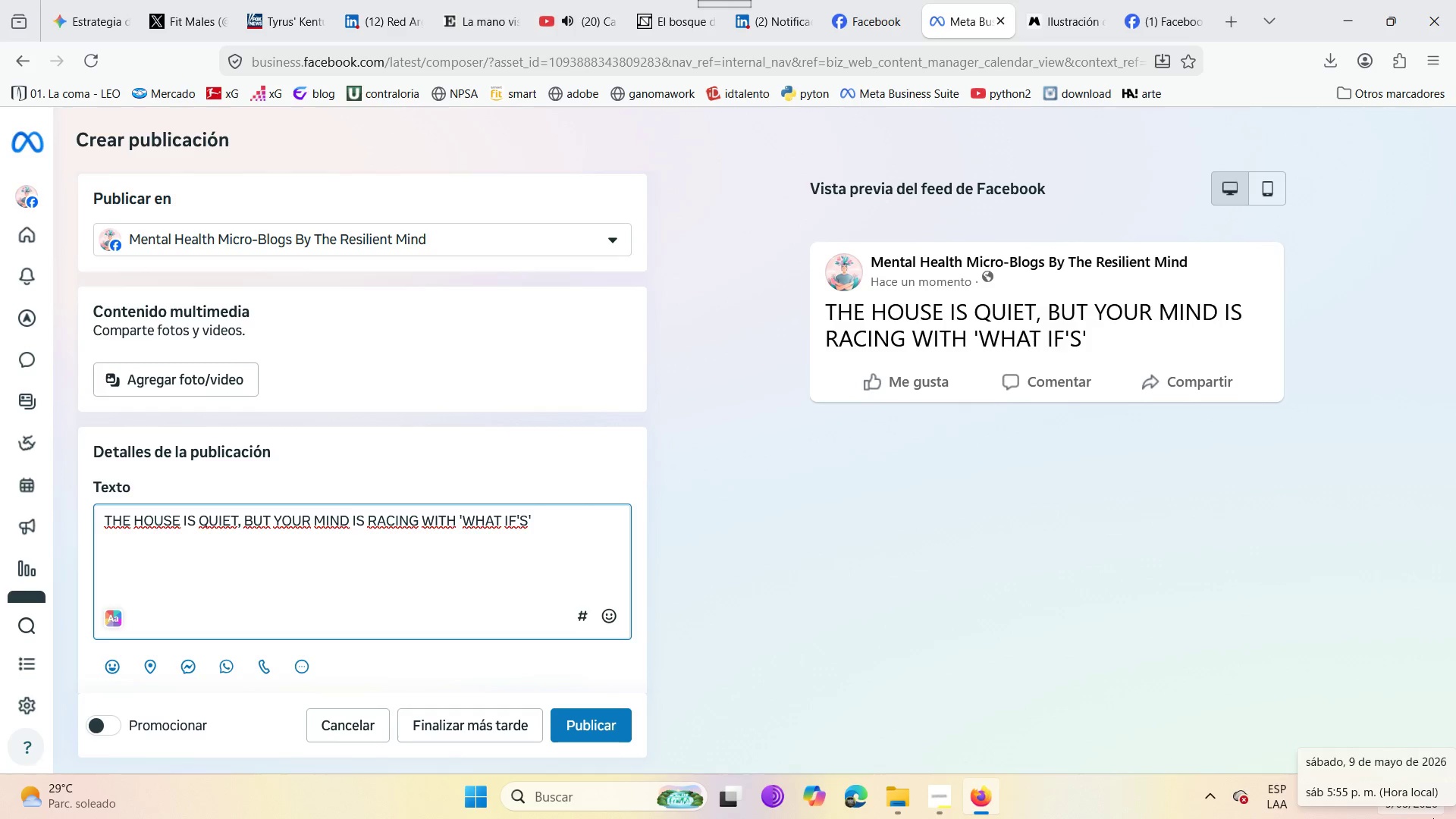 
key(ArrowLeft)
 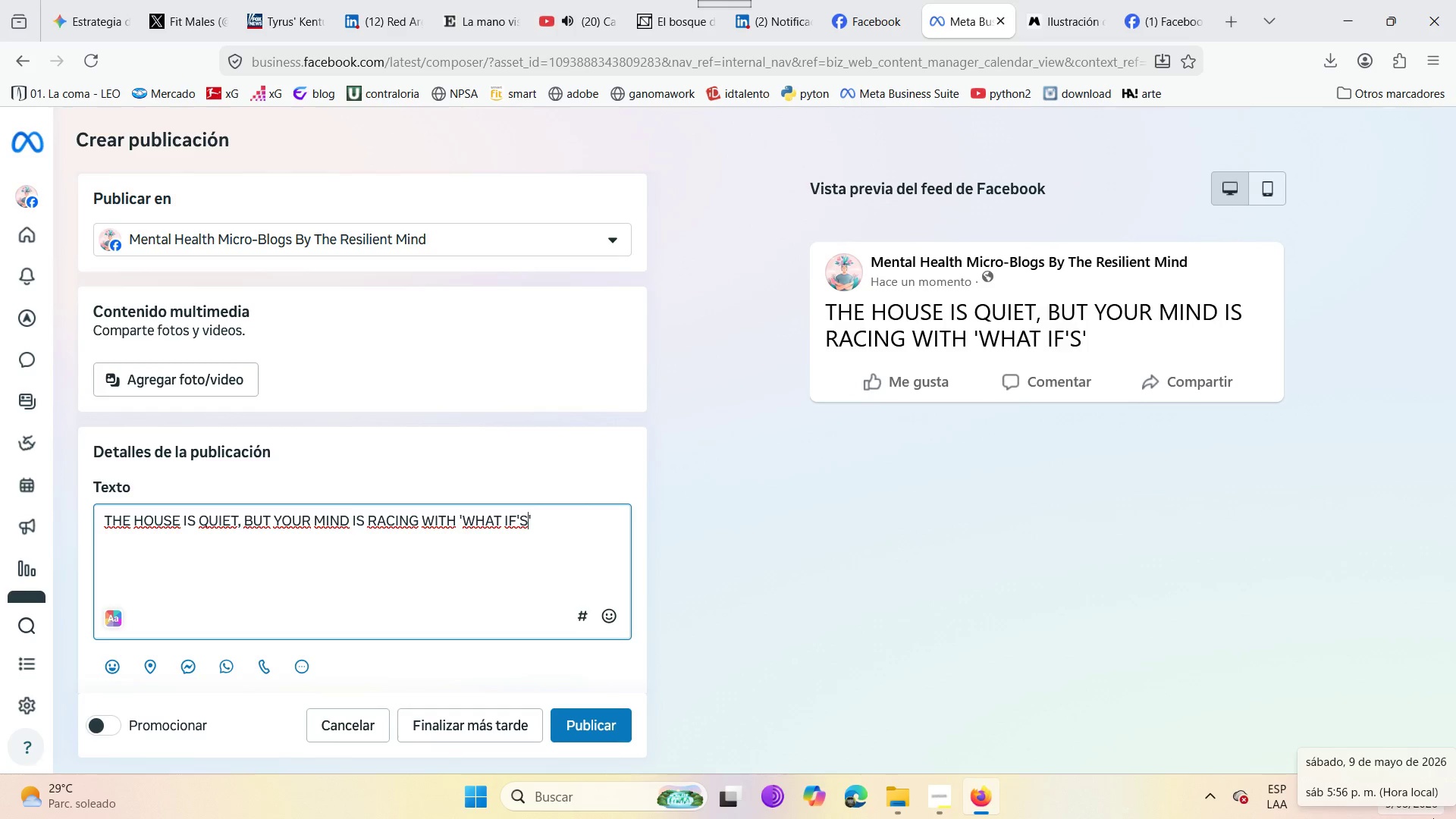 
key(Backspace)
 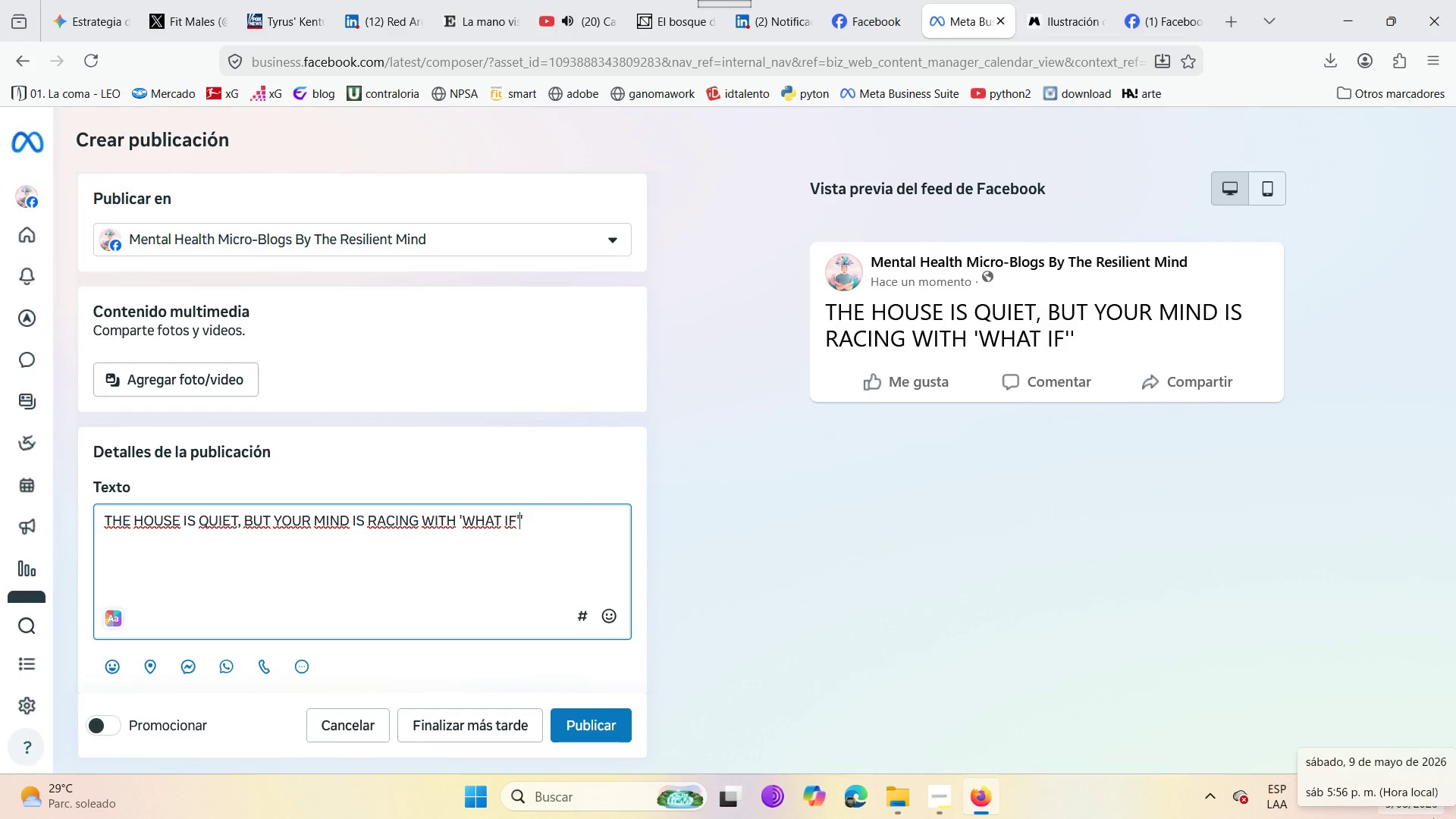 
key(Backspace)
 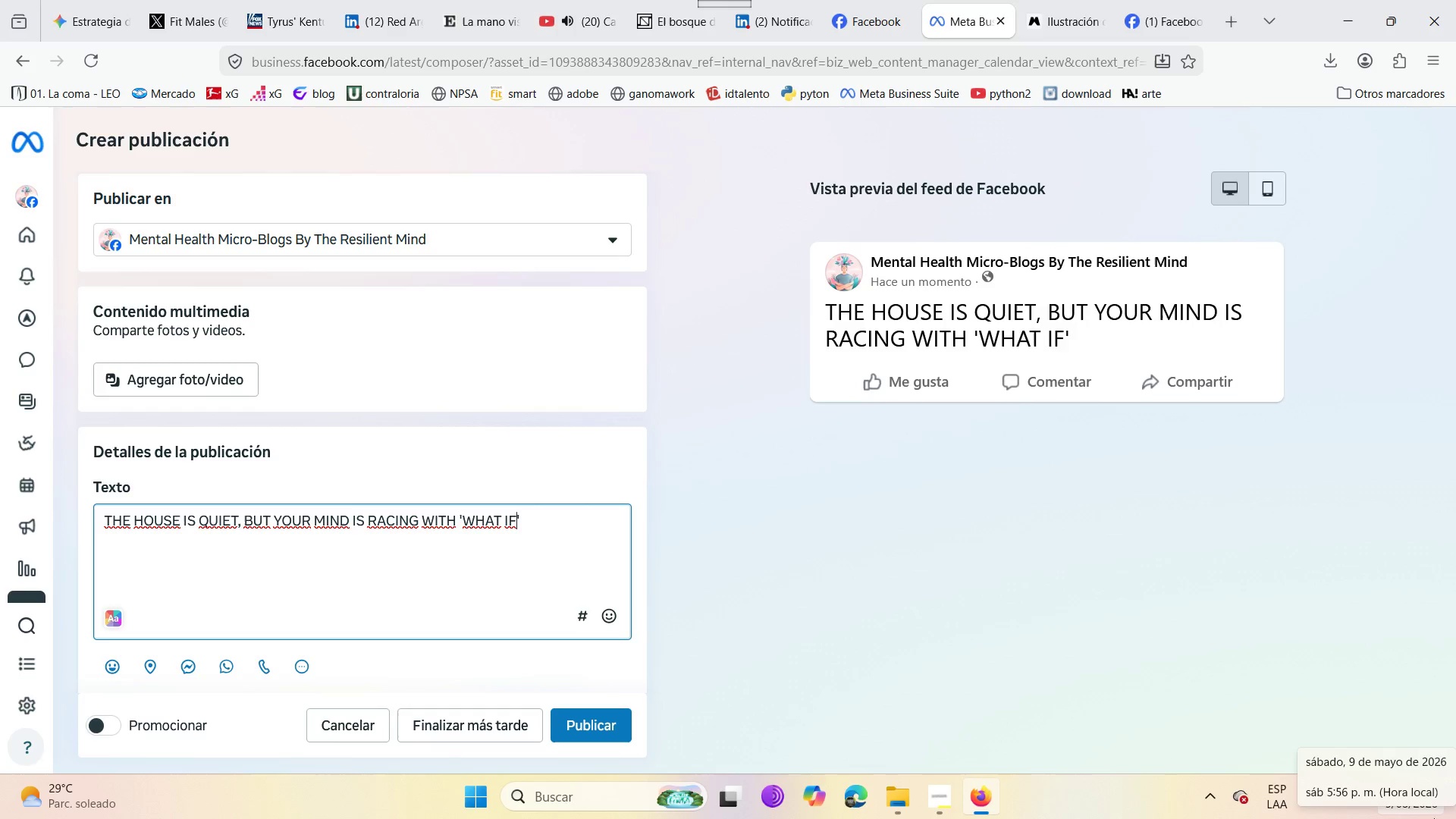 
wait(17.22)
 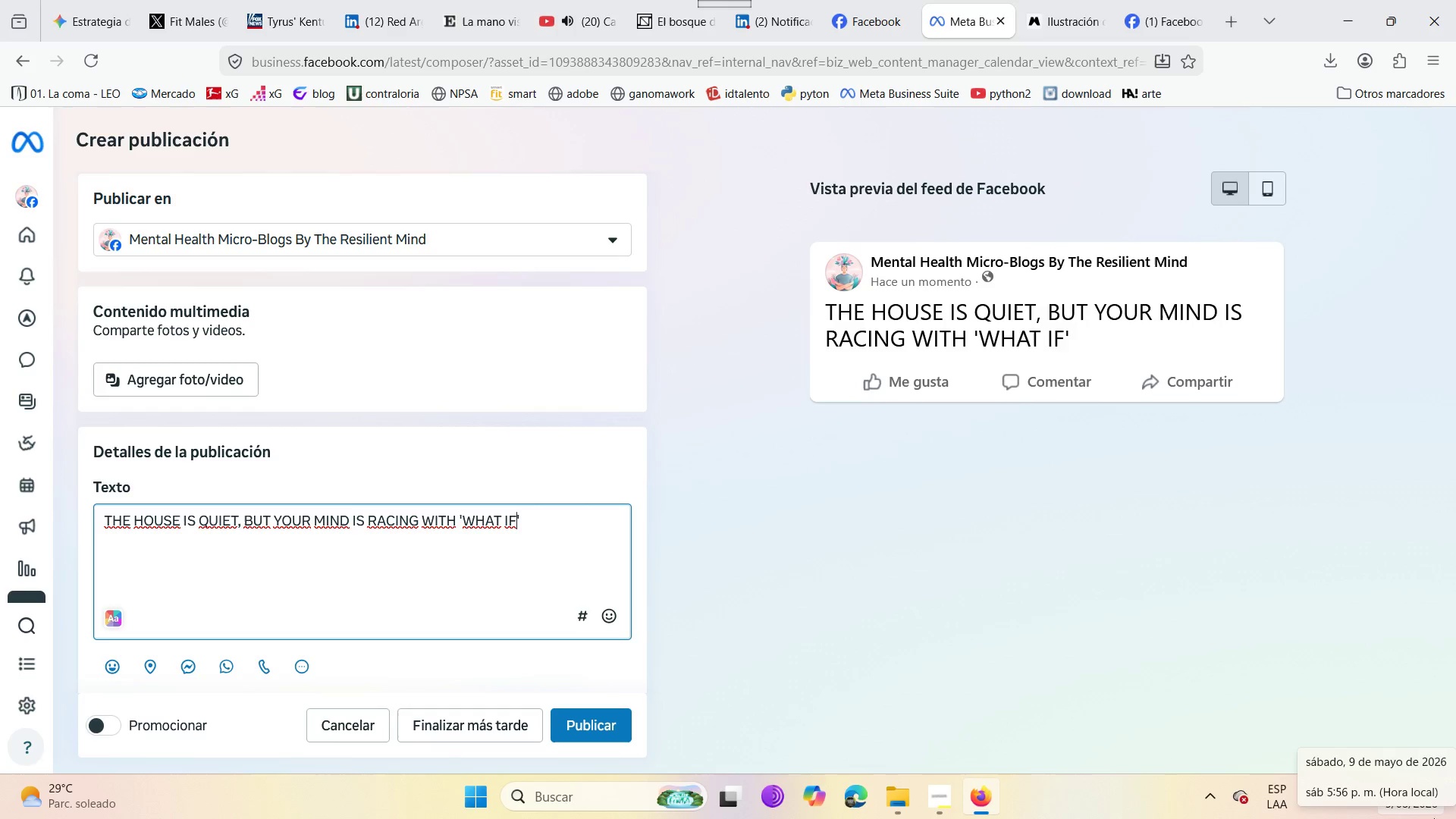 
key(ArrowRight)
 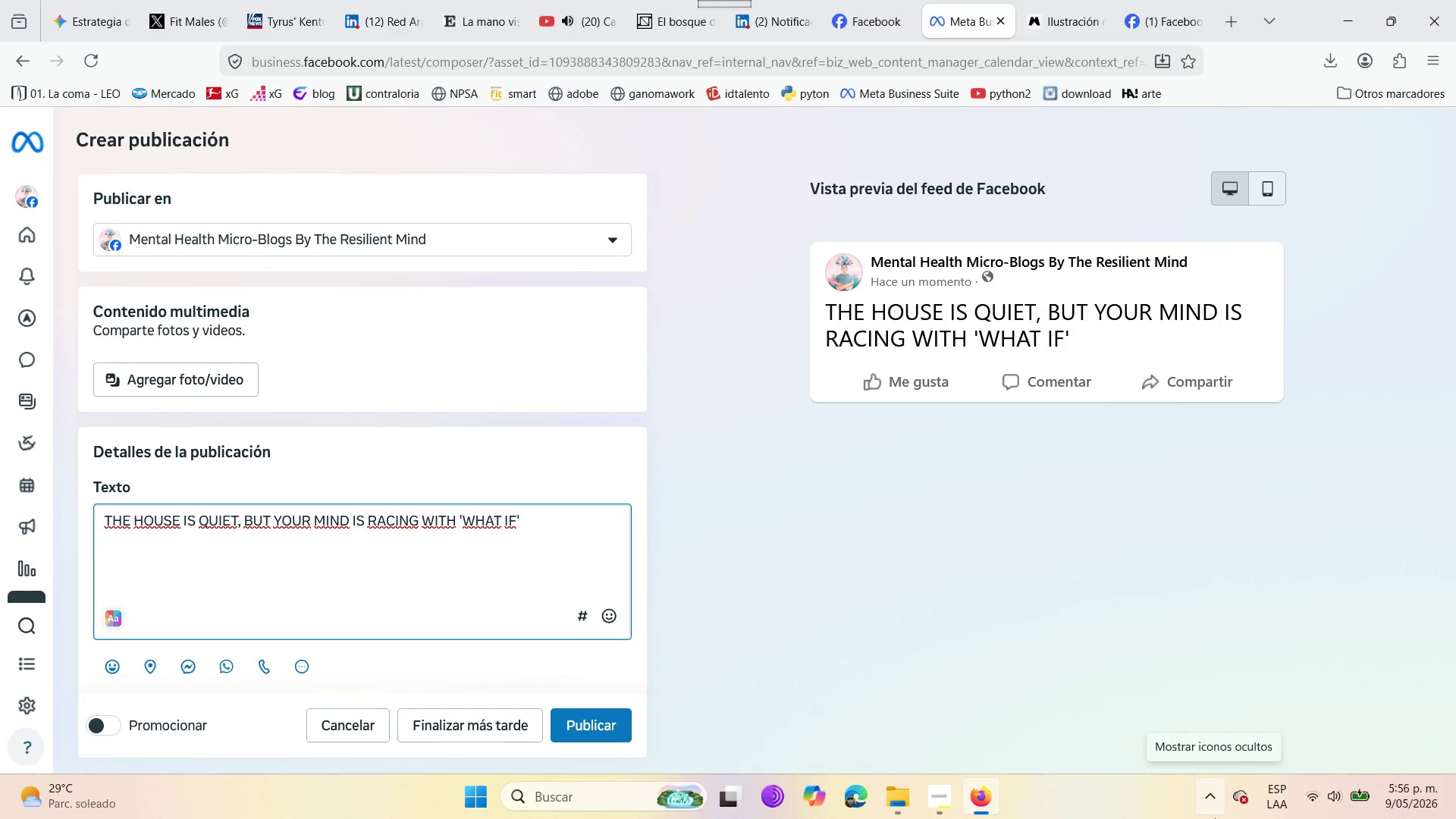 
key(Enter)
 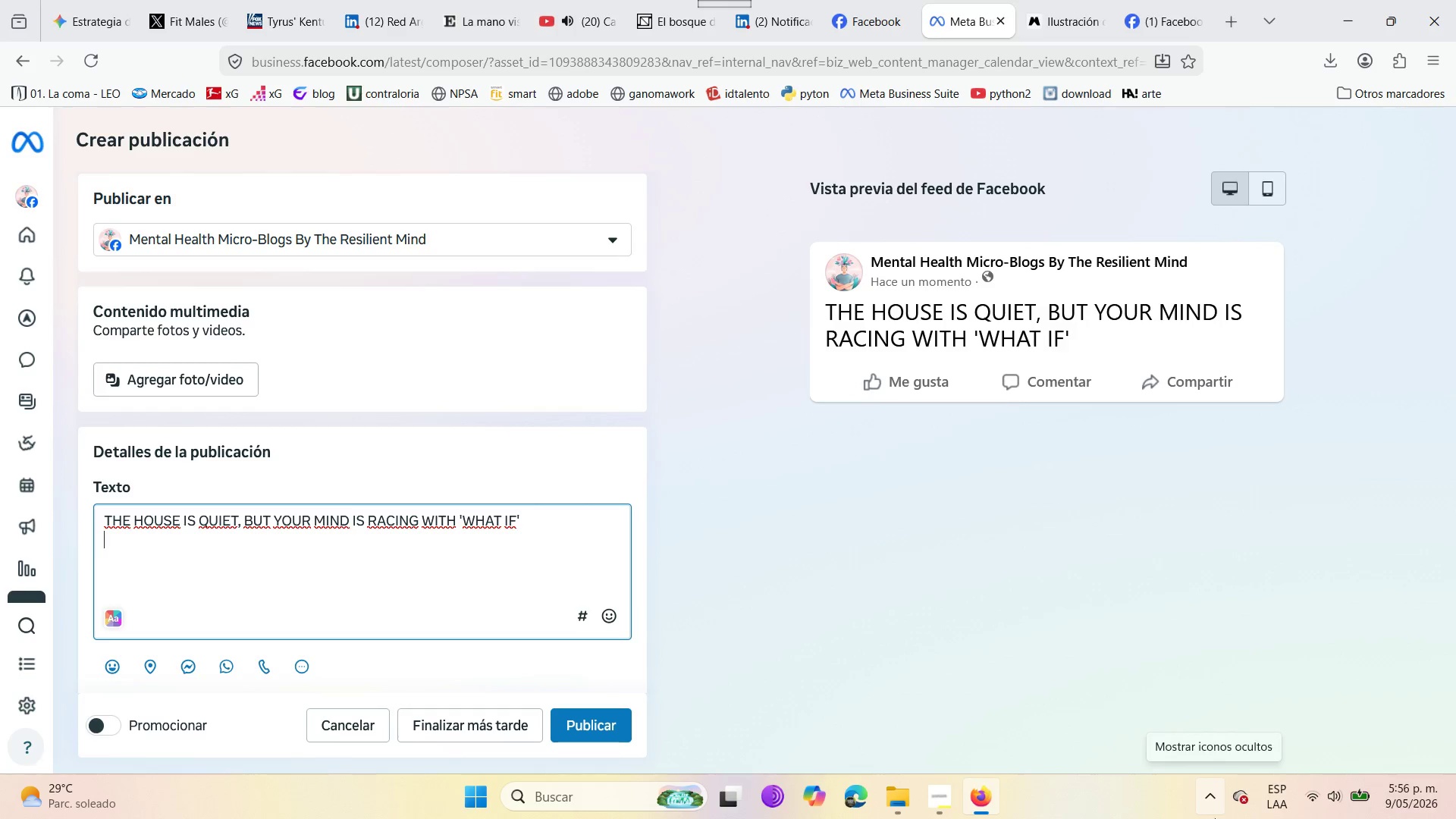 
key(Enter)
 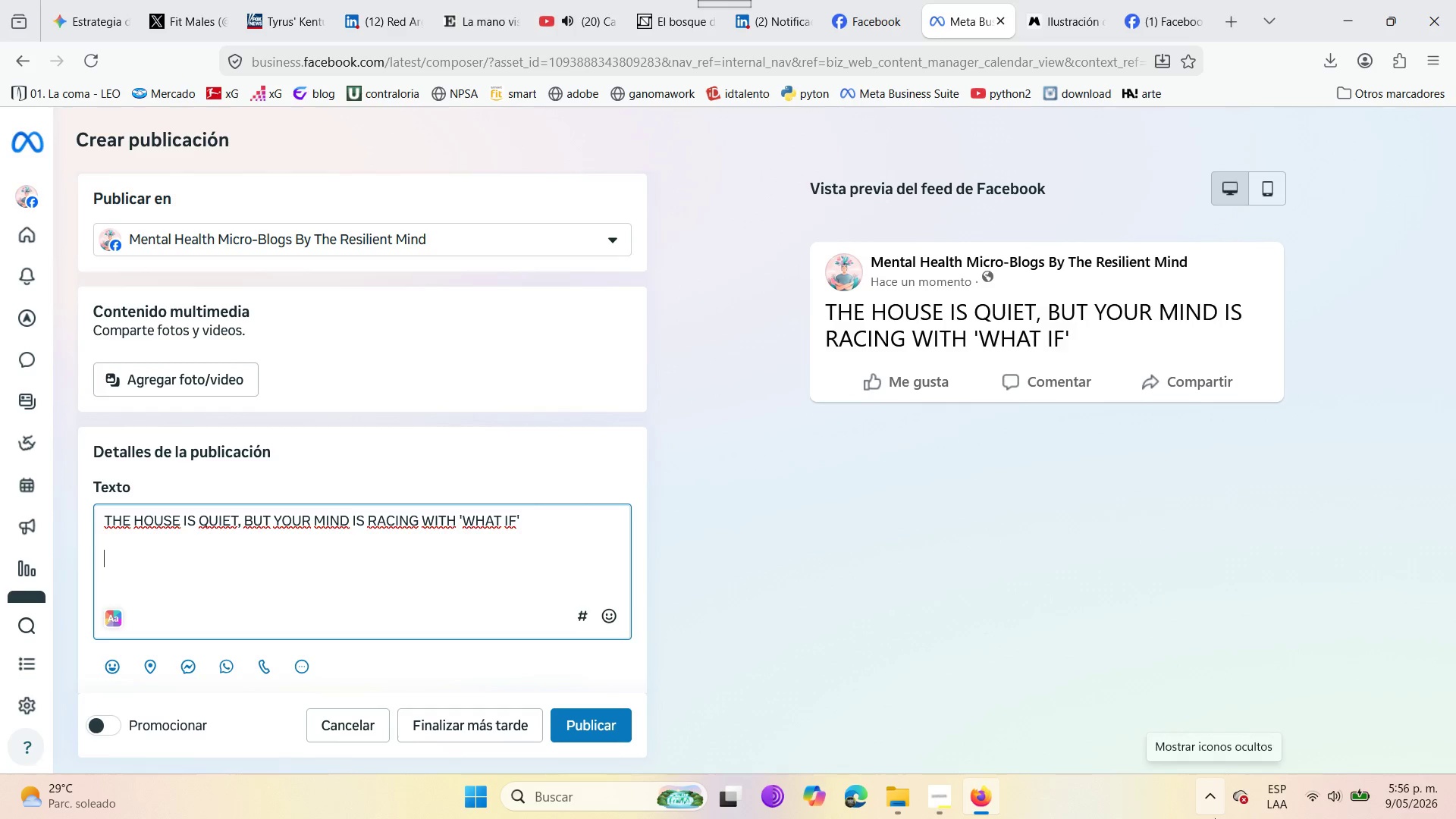 
type(i)
key(Backspace)
type(If you find yourself )
 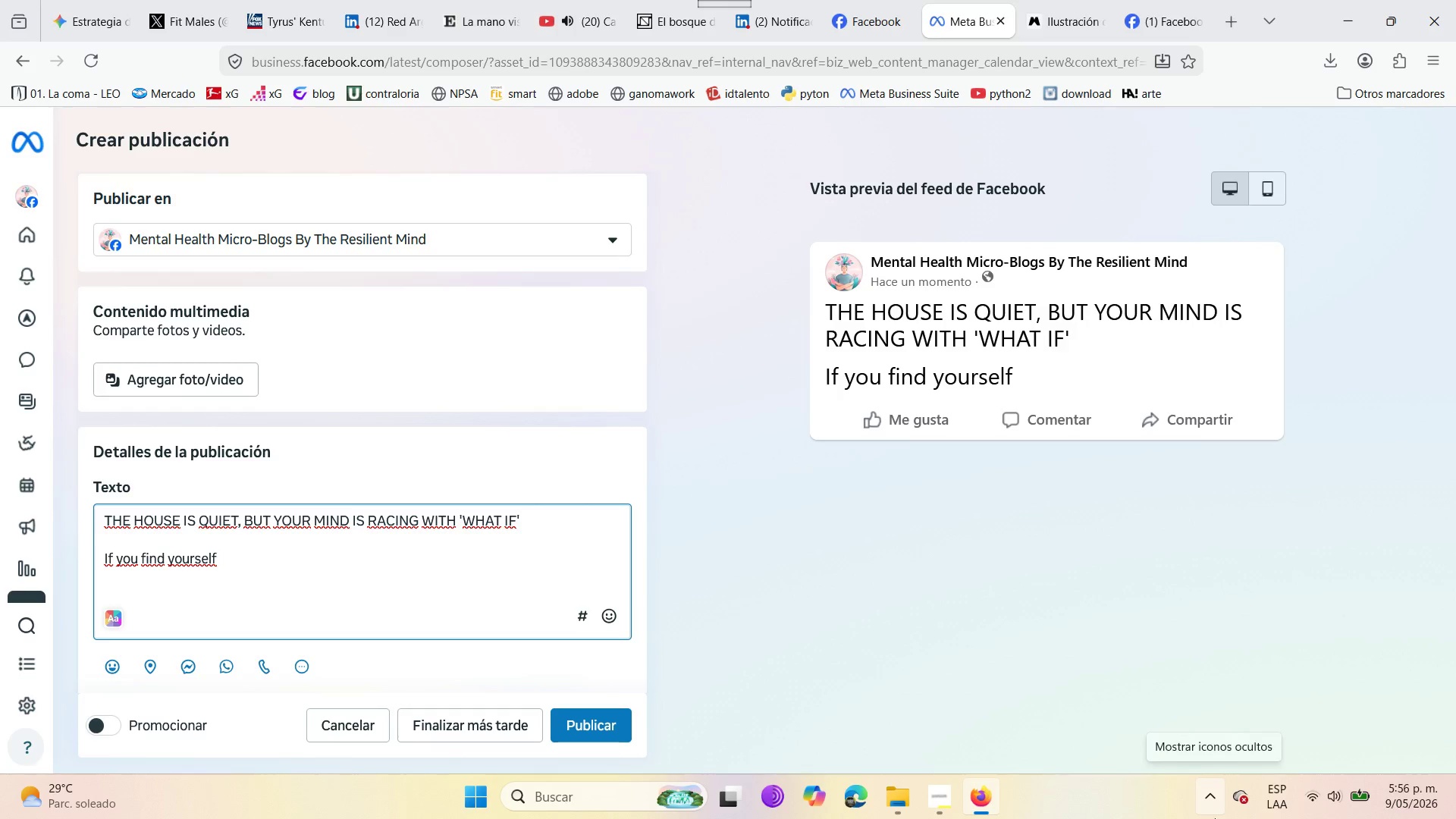 
type(awake at 3>00 AM )
key(Backspace)
type(, not because of your baby )
key(Backspace)
type(, but )
 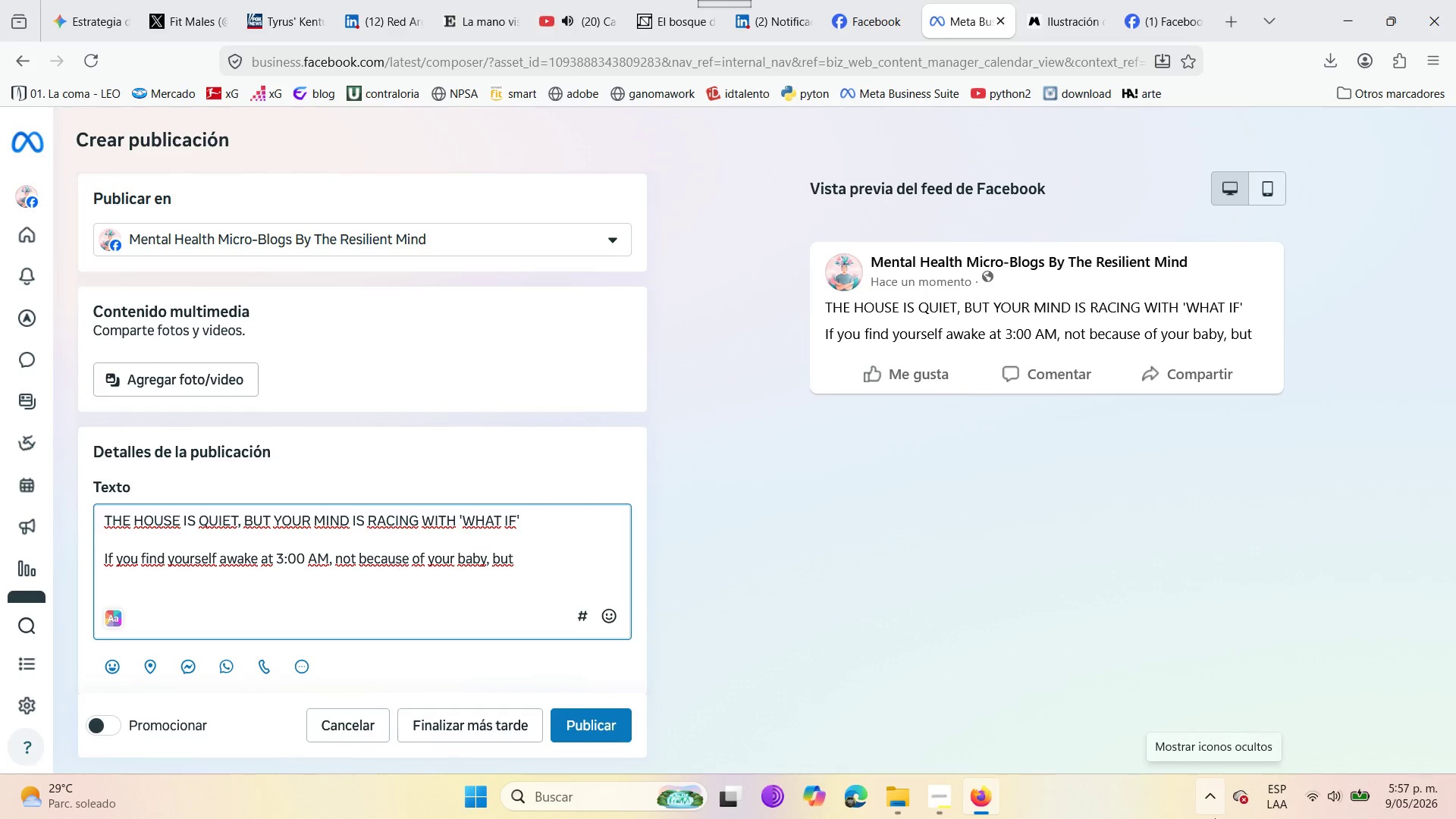 
type(because of a waterfall of )
 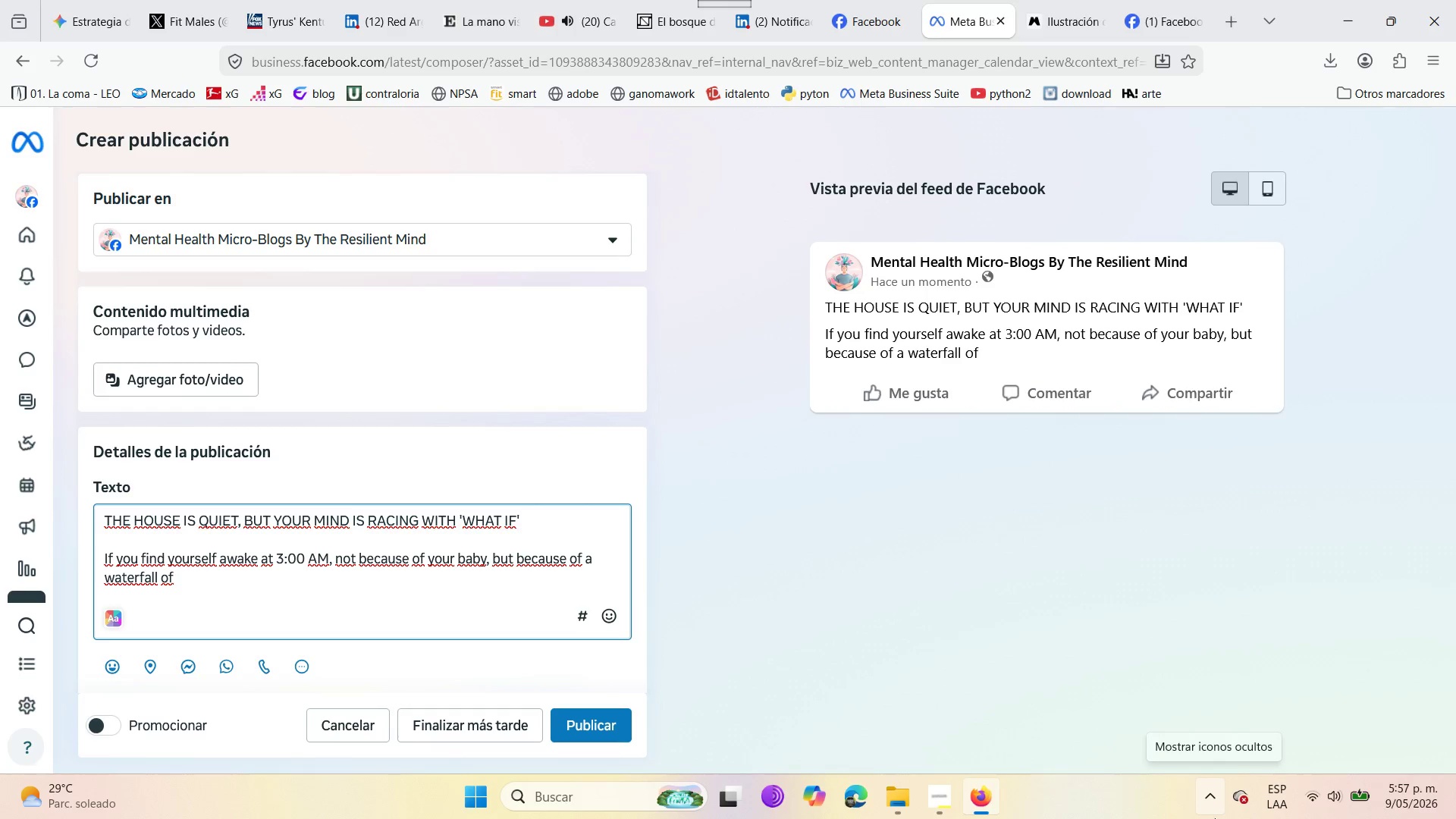 
wait(6.73)
 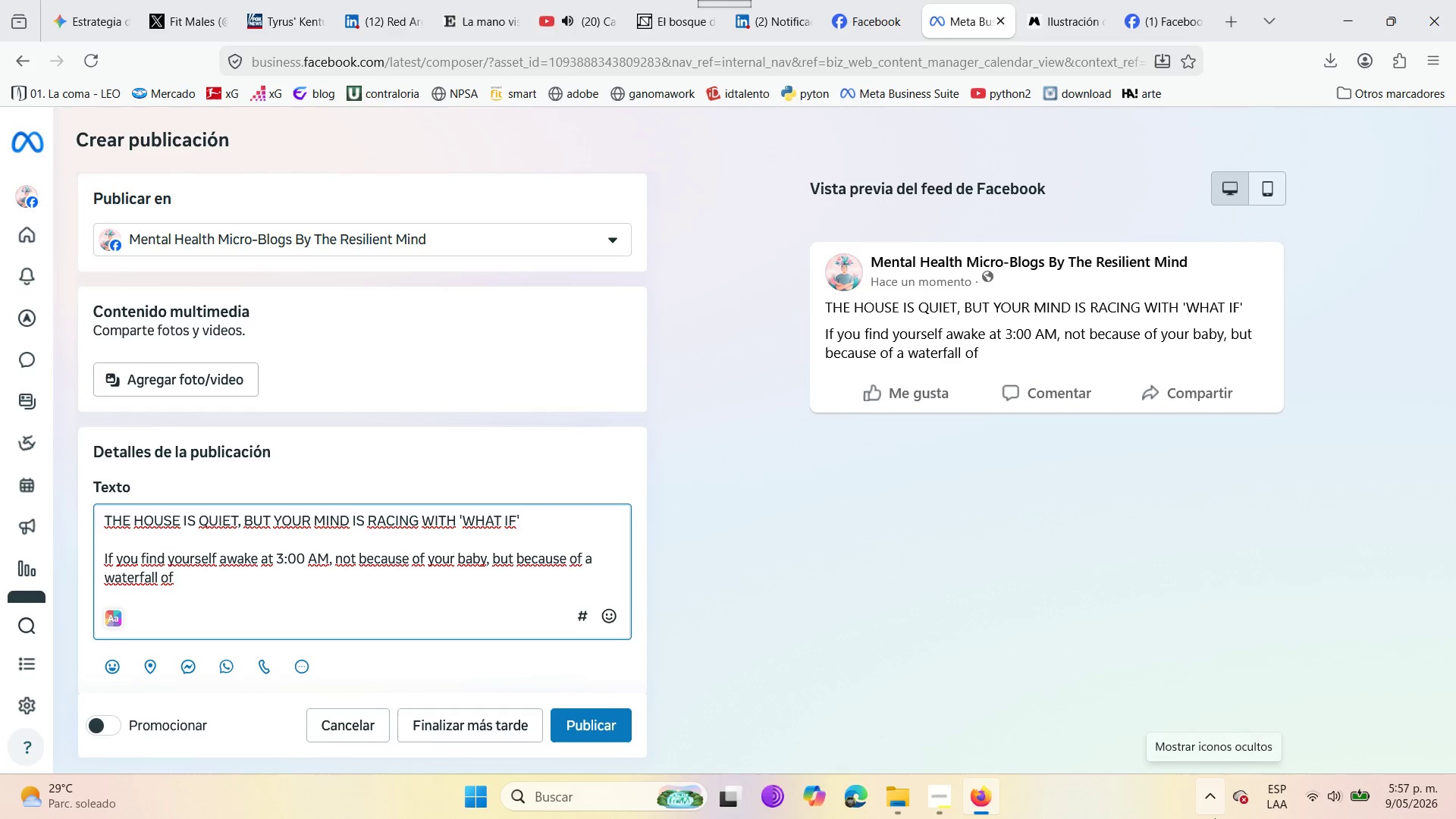 
type(though)
 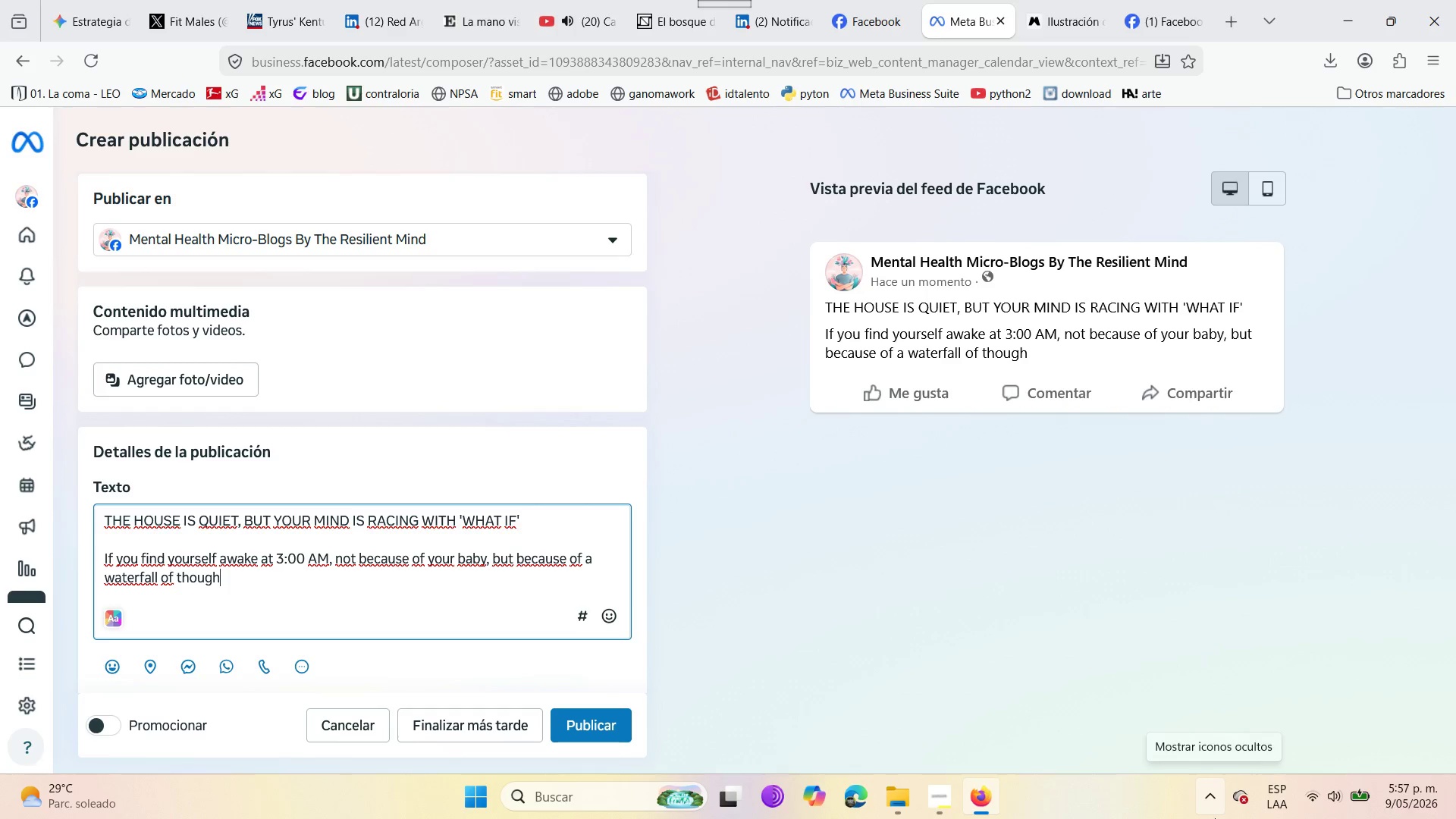 
type(ts )
 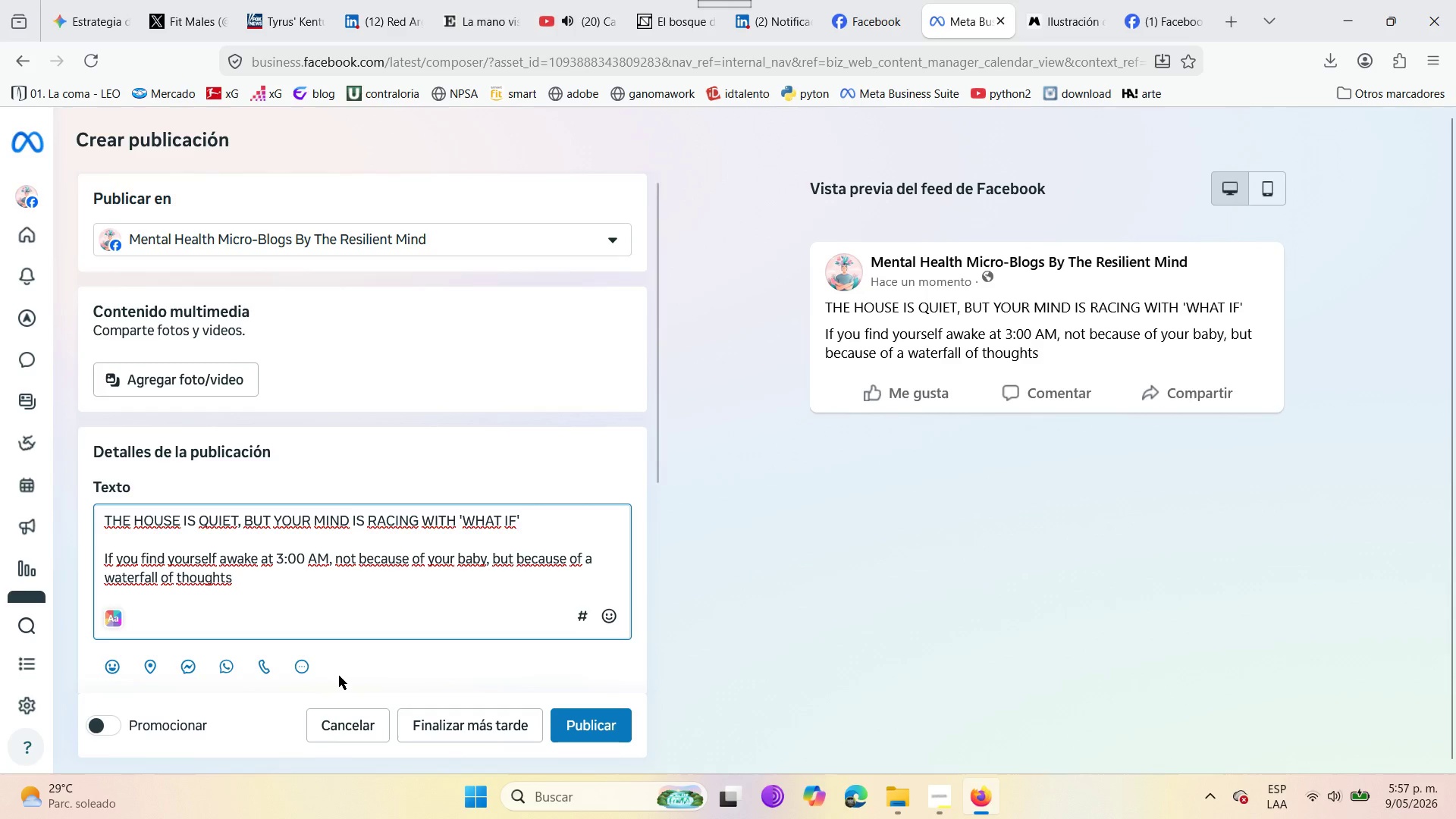 
left_click([608, 617])
 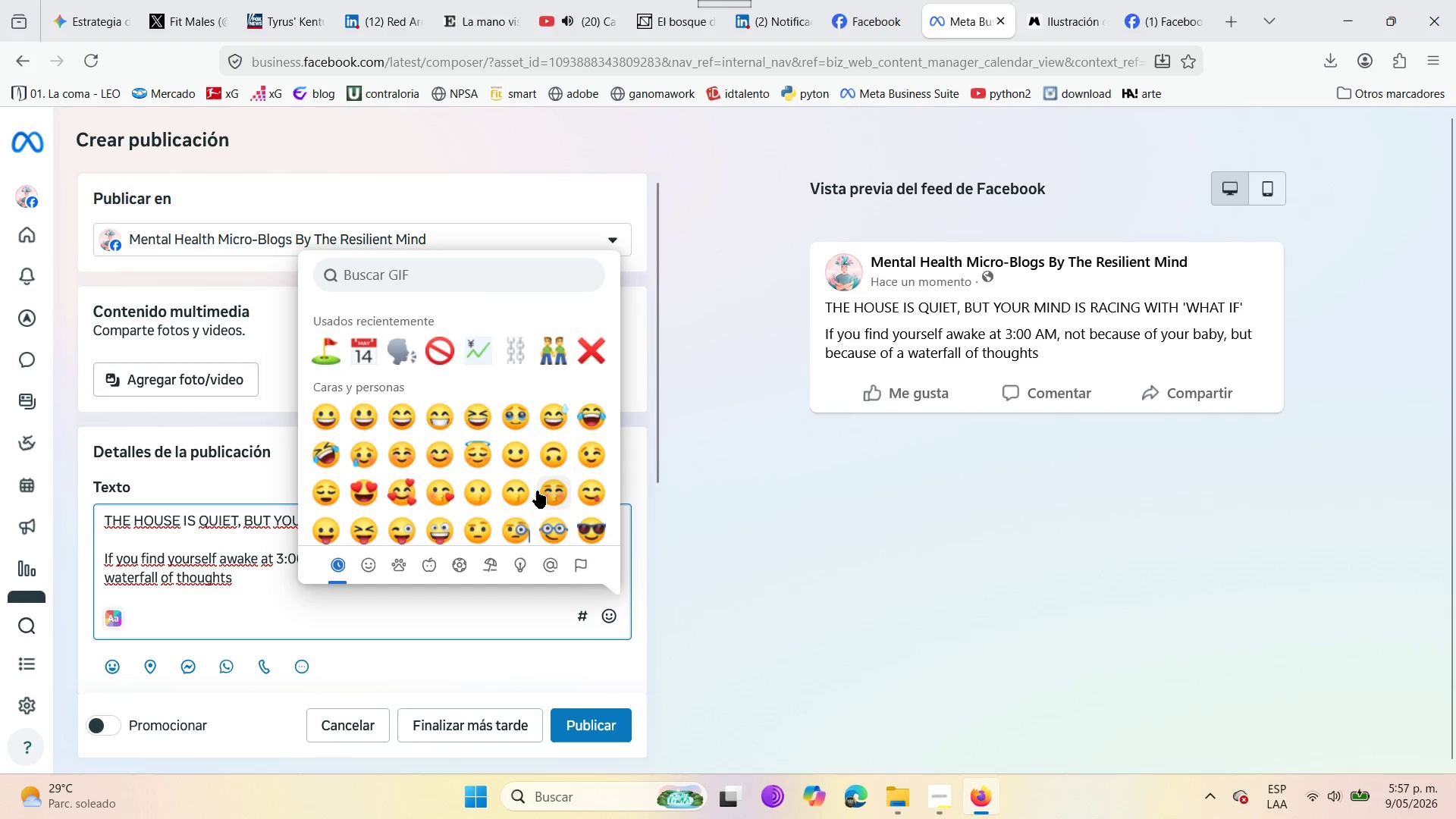 
scroll: coordinate [516, 456], scroll_direction: down, amount: 1.0
 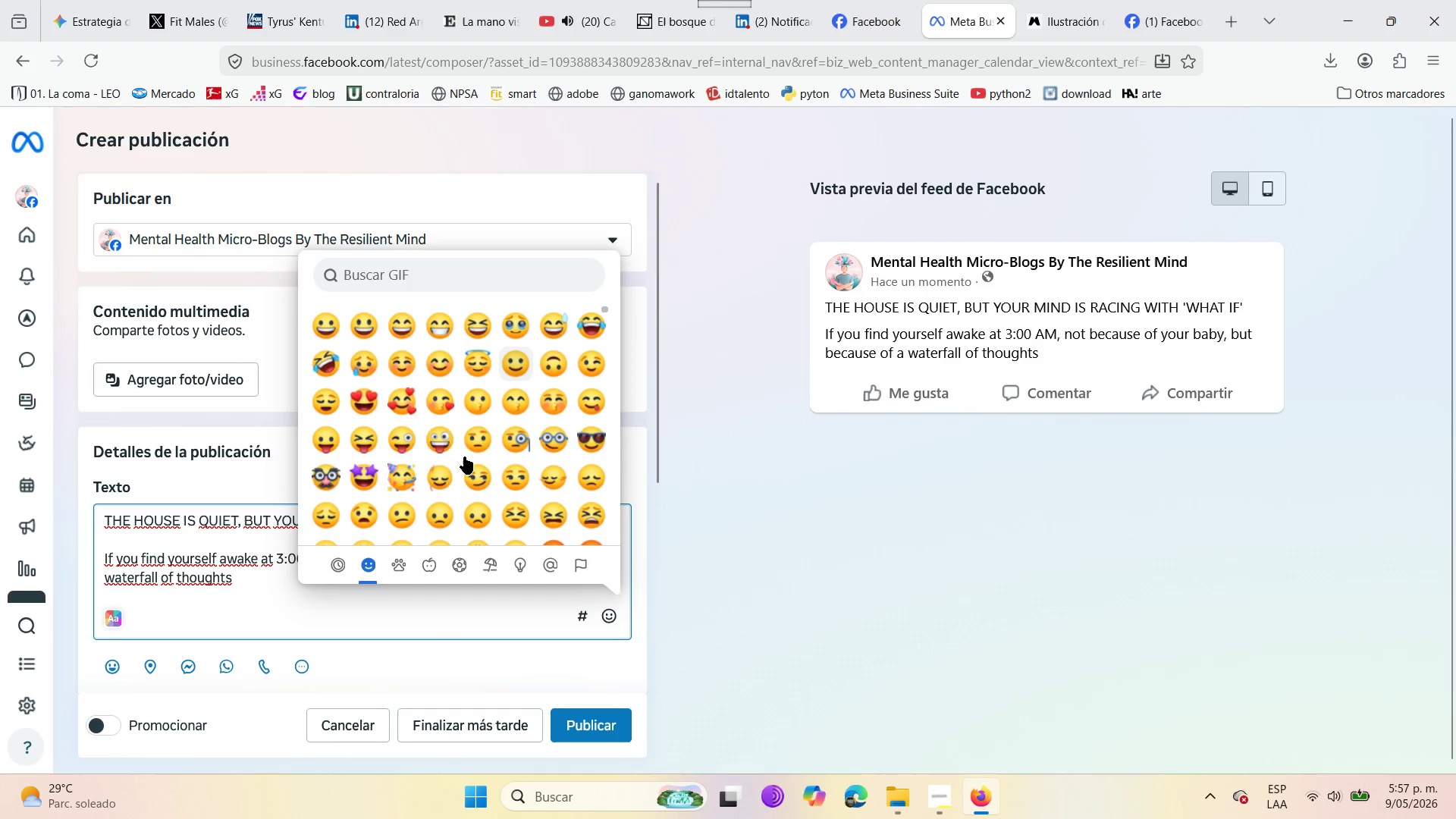 
left_click([256, 544])
 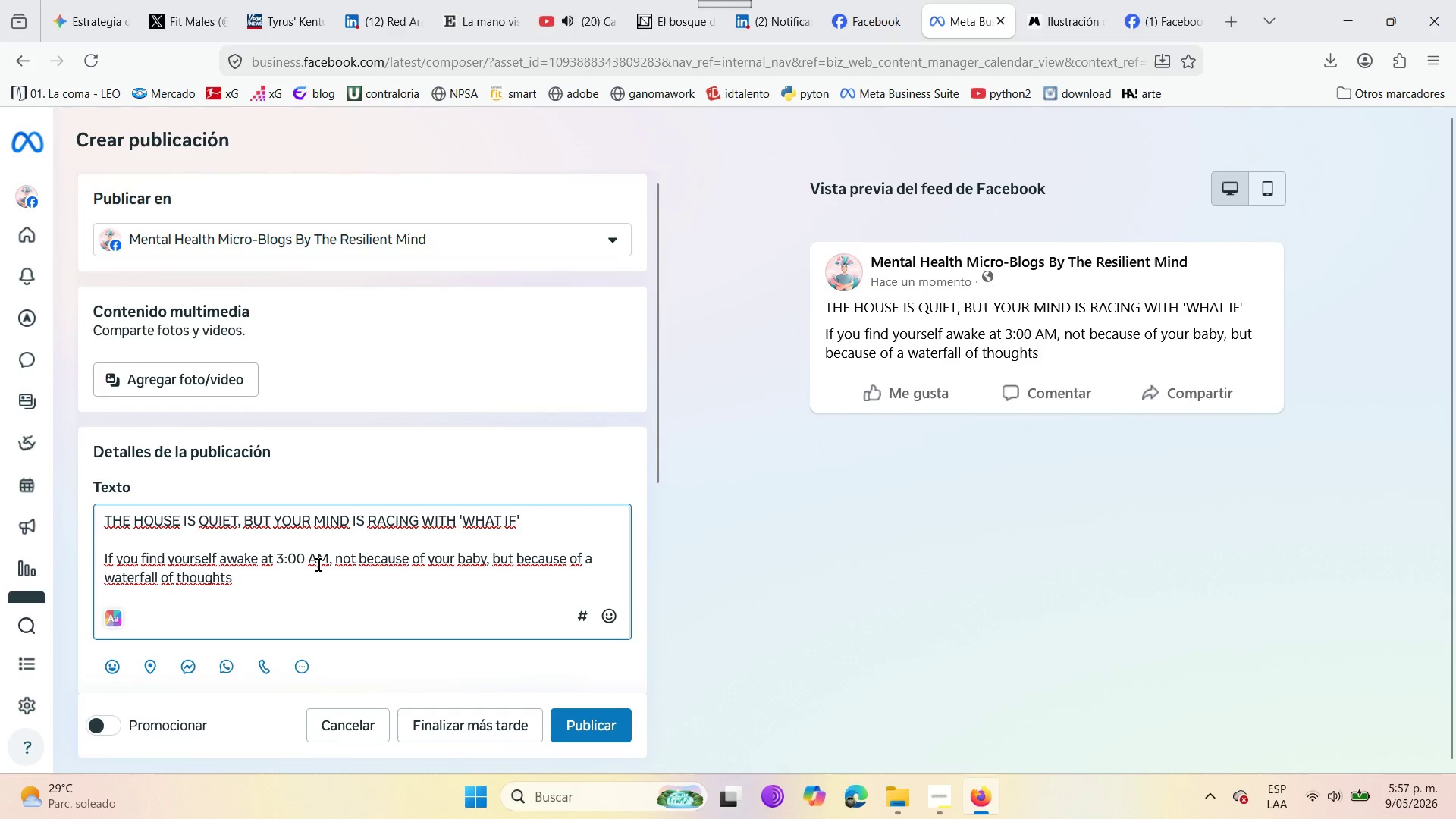 
left_click([329, 561])
 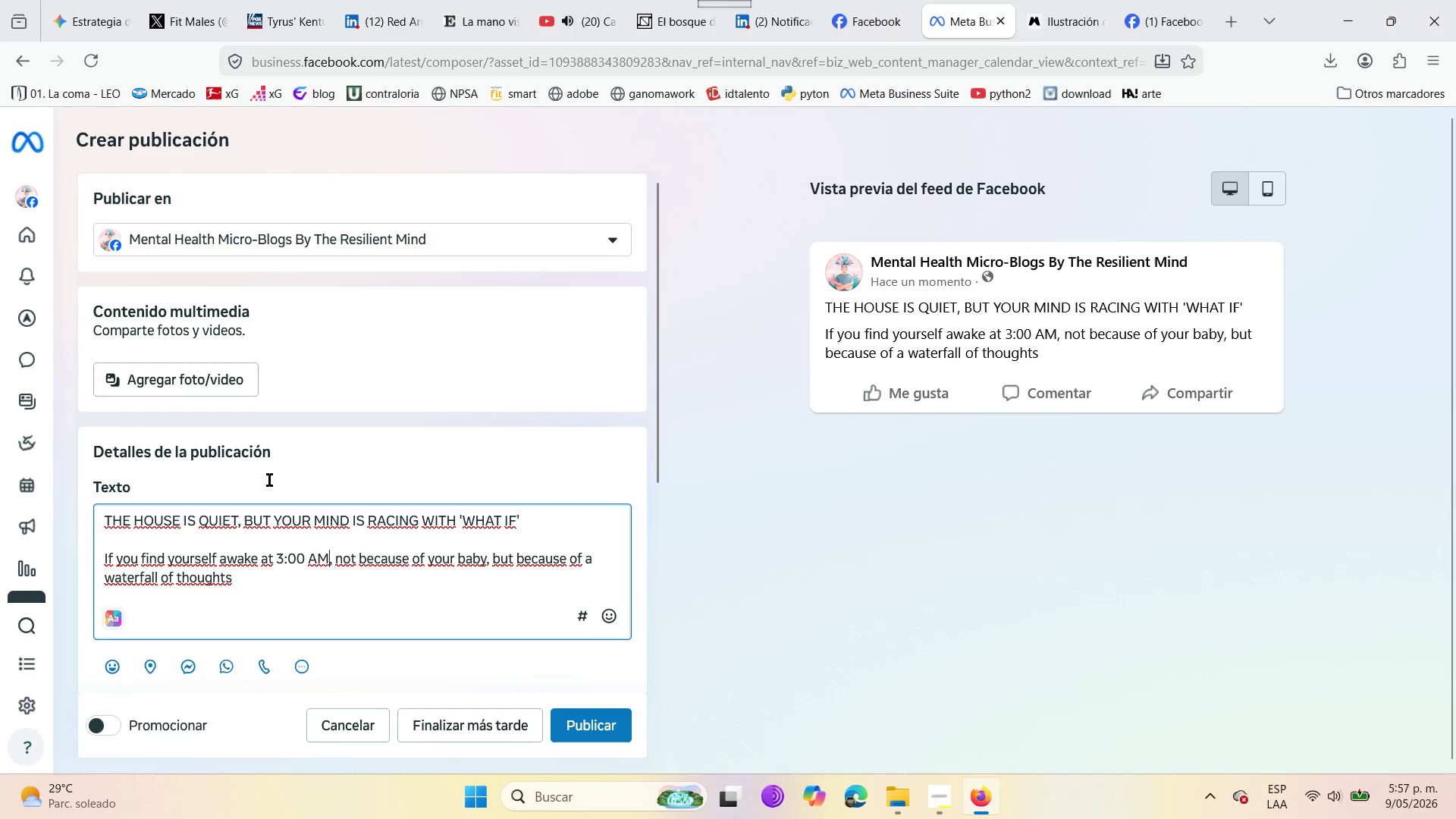 
key(Space)
 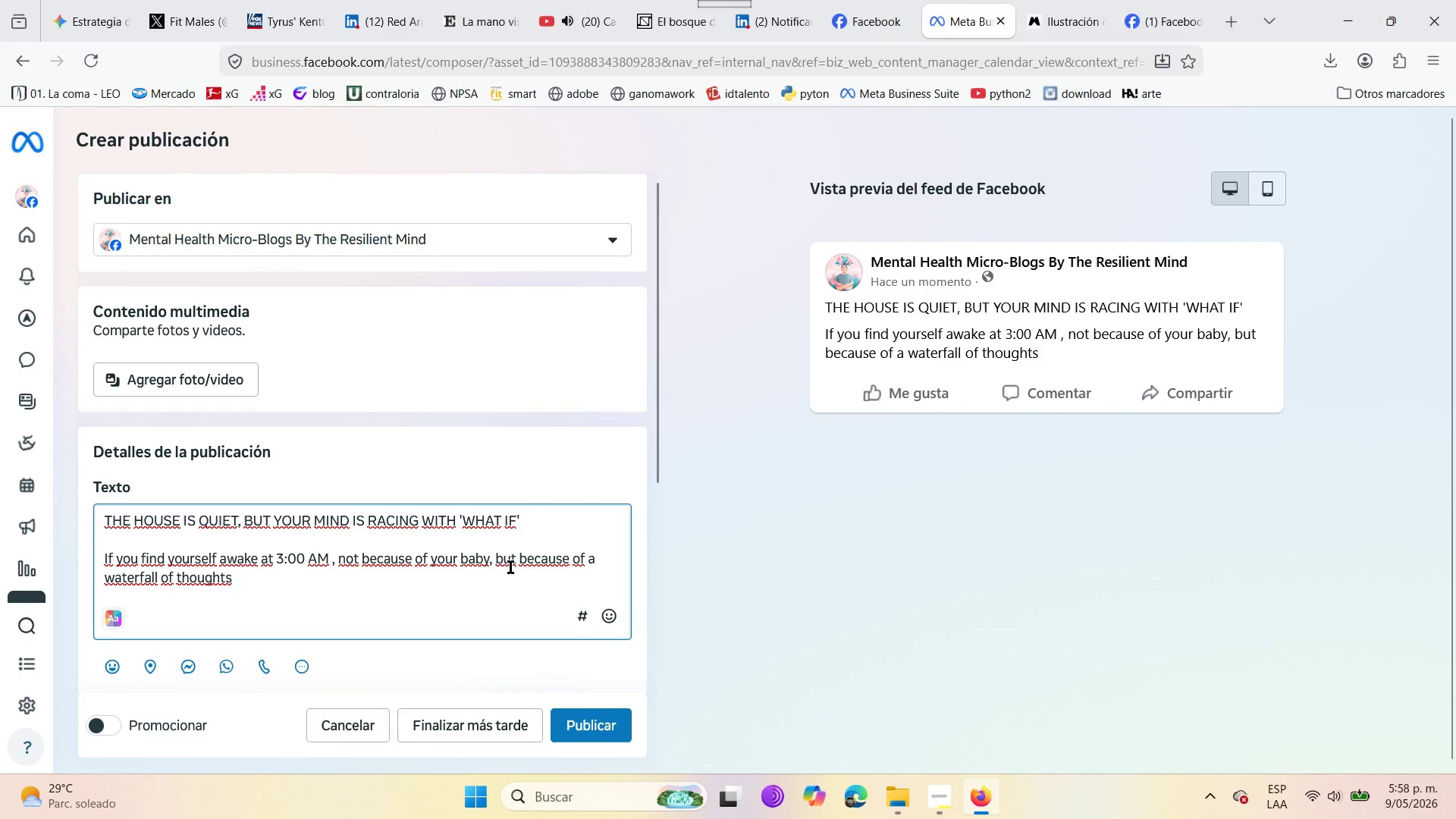 
left_click([604, 611])
 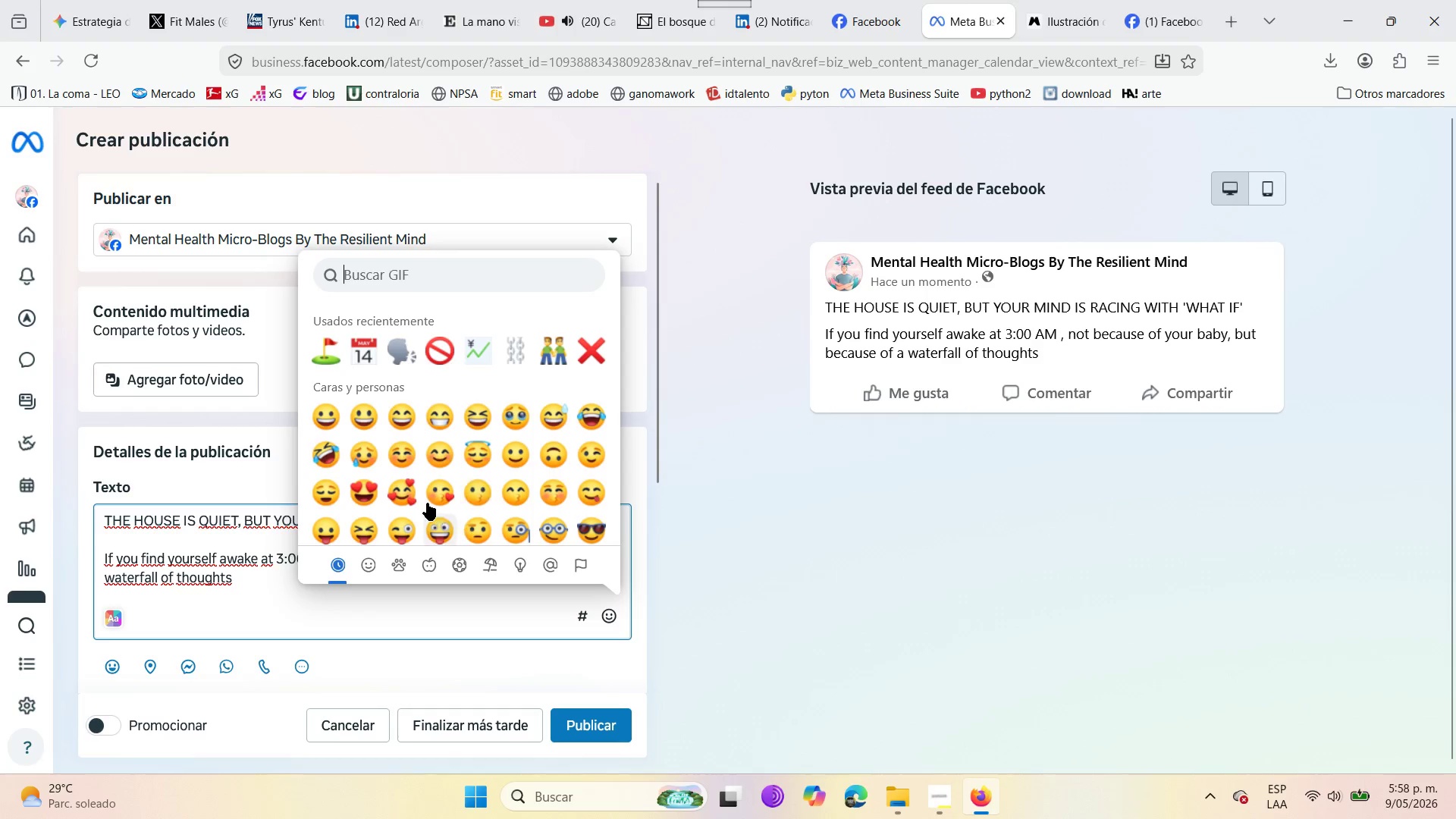 
scroll: coordinate [422, 492], scroll_direction: down, amount: 4.0
 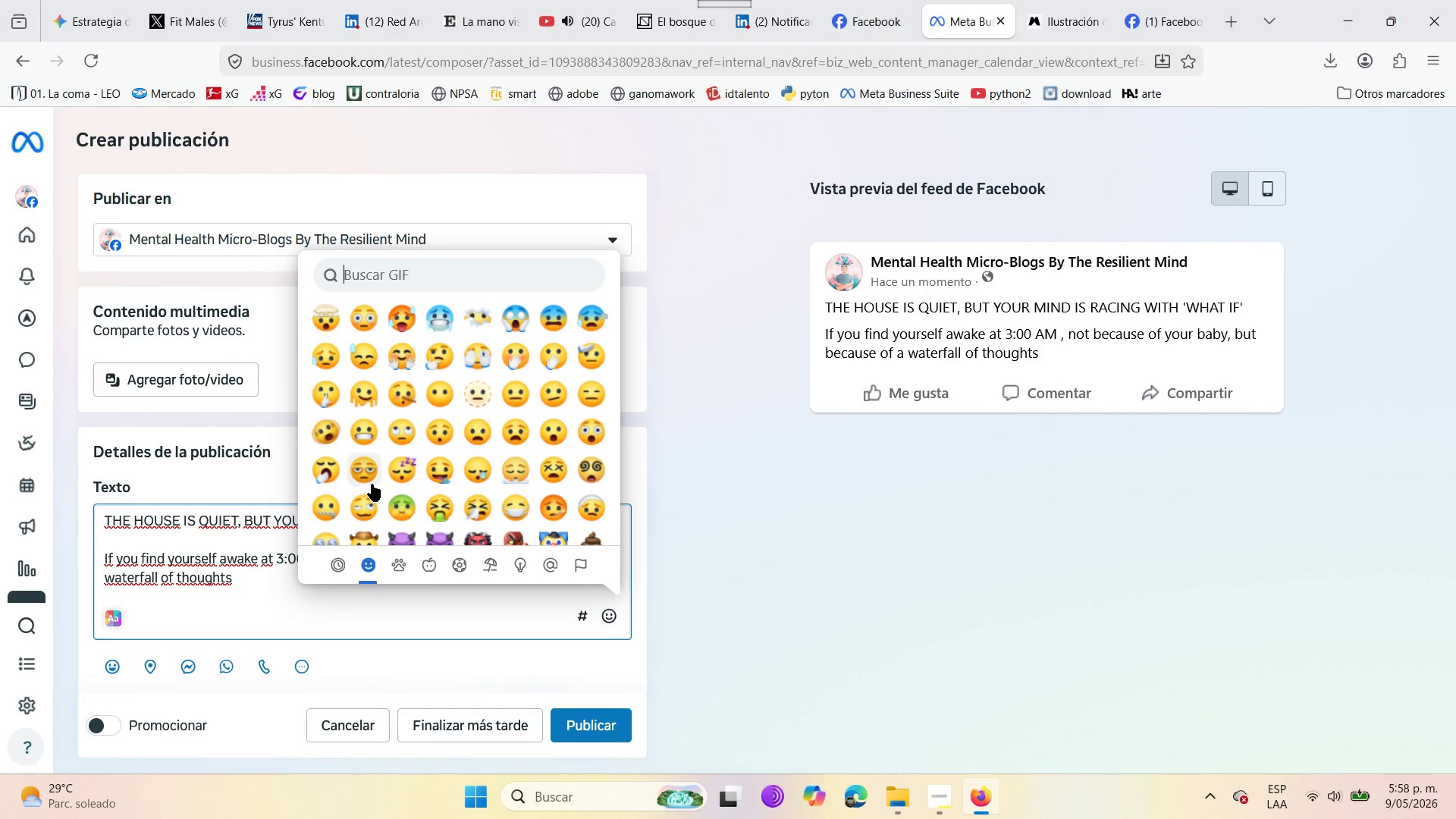 
left_click([366, 482])
 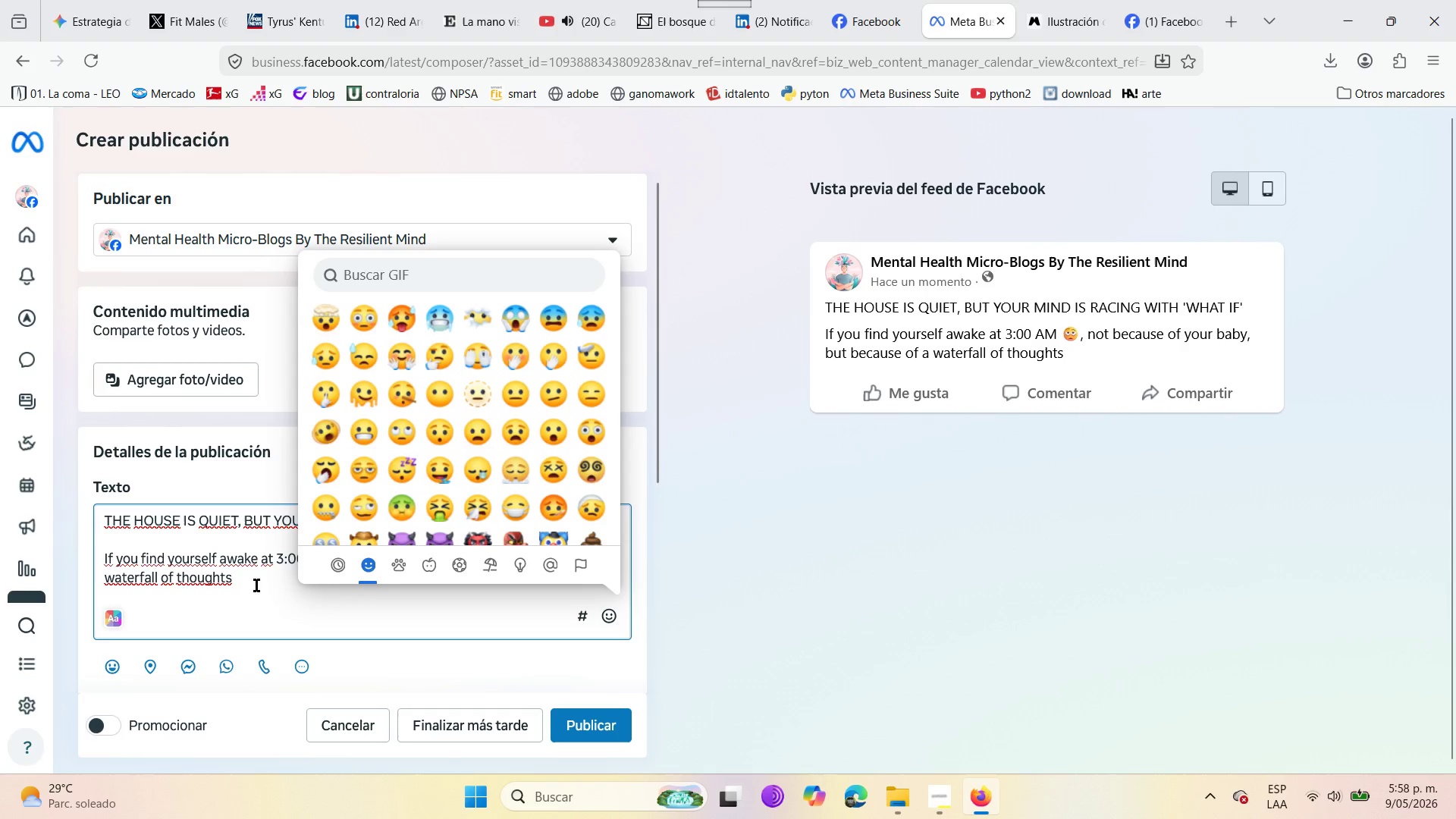 
left_click([259, 583])
 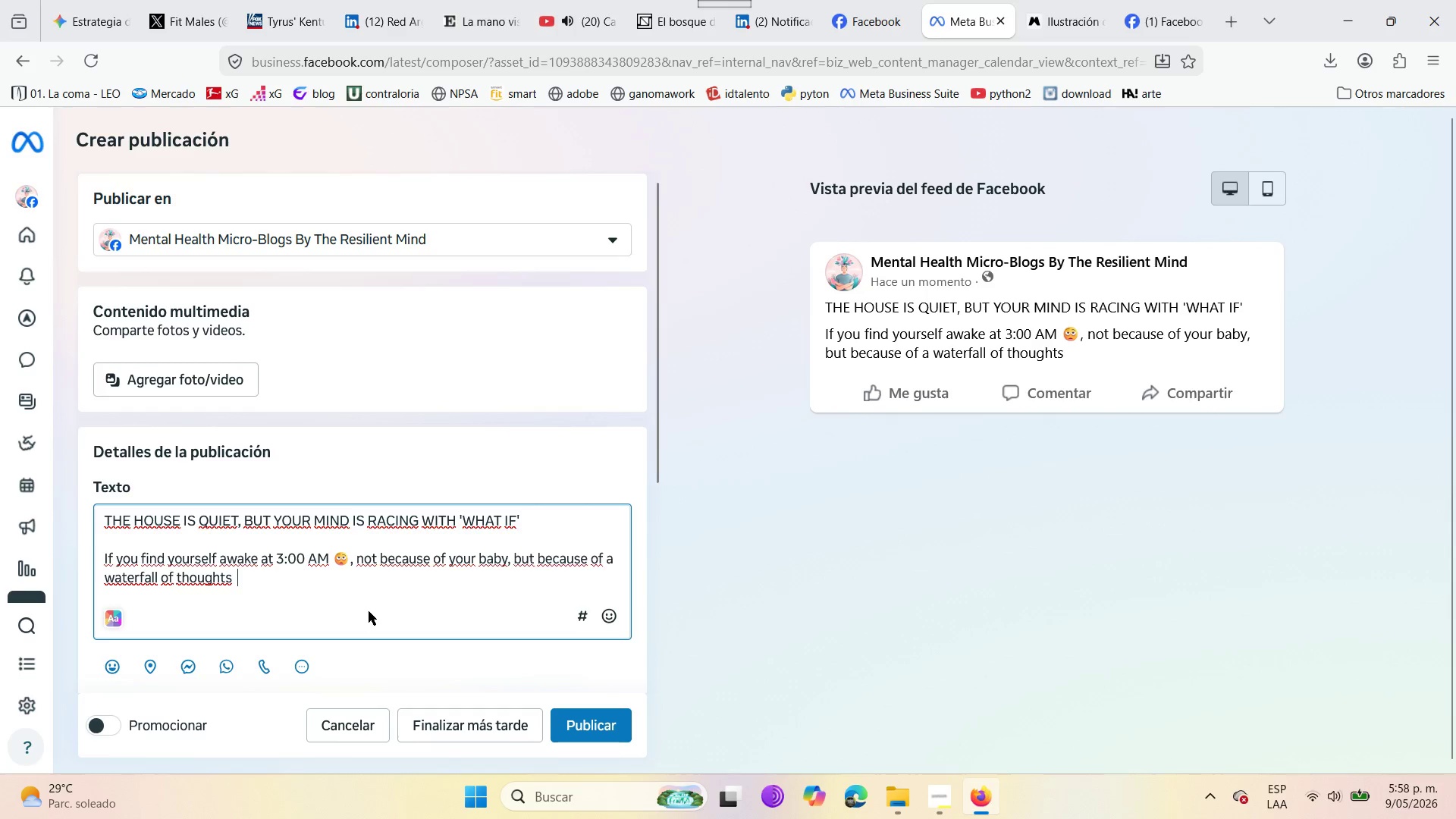 
mouse_move([952, -1])
 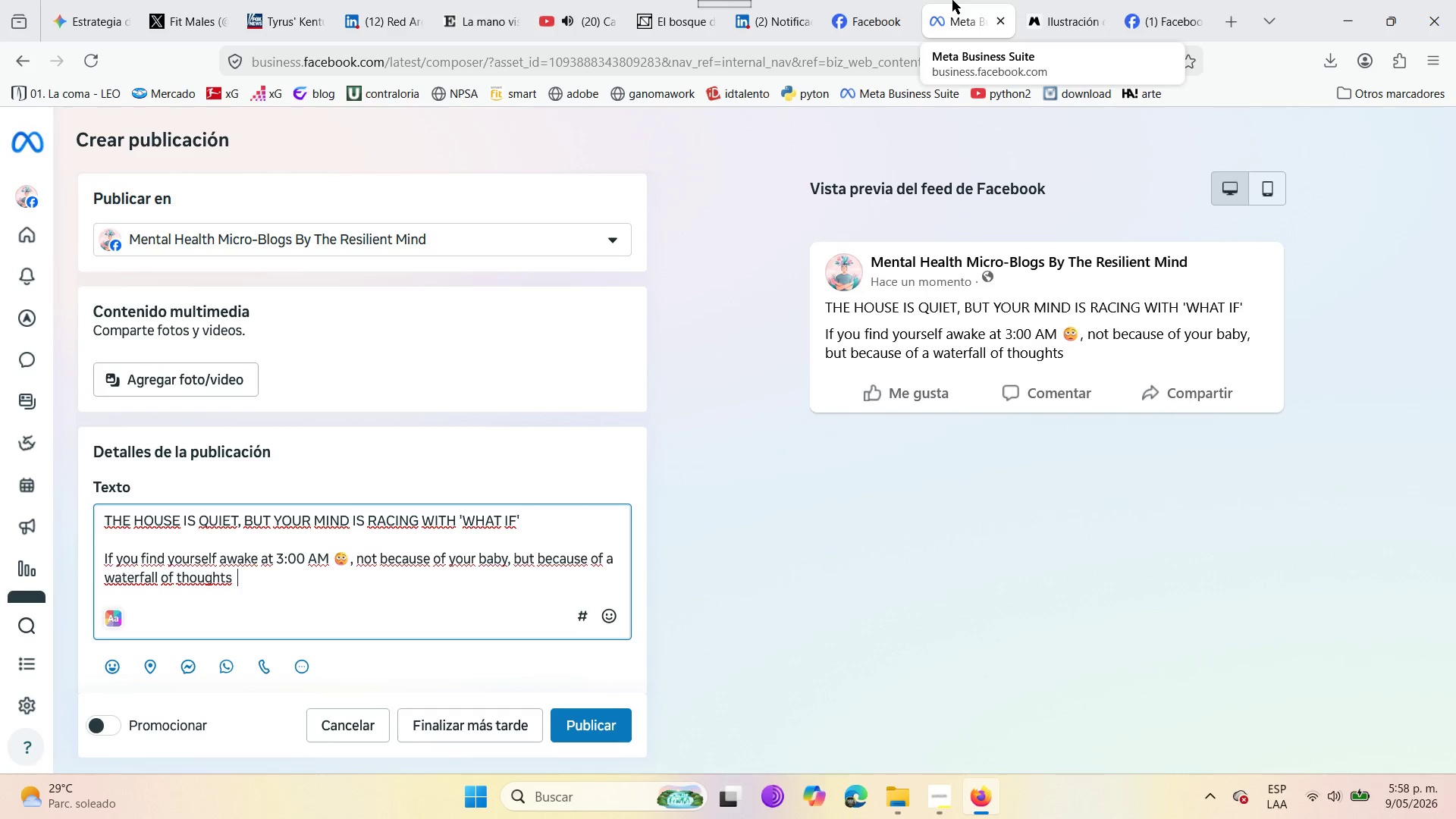 
wait(15.82)
 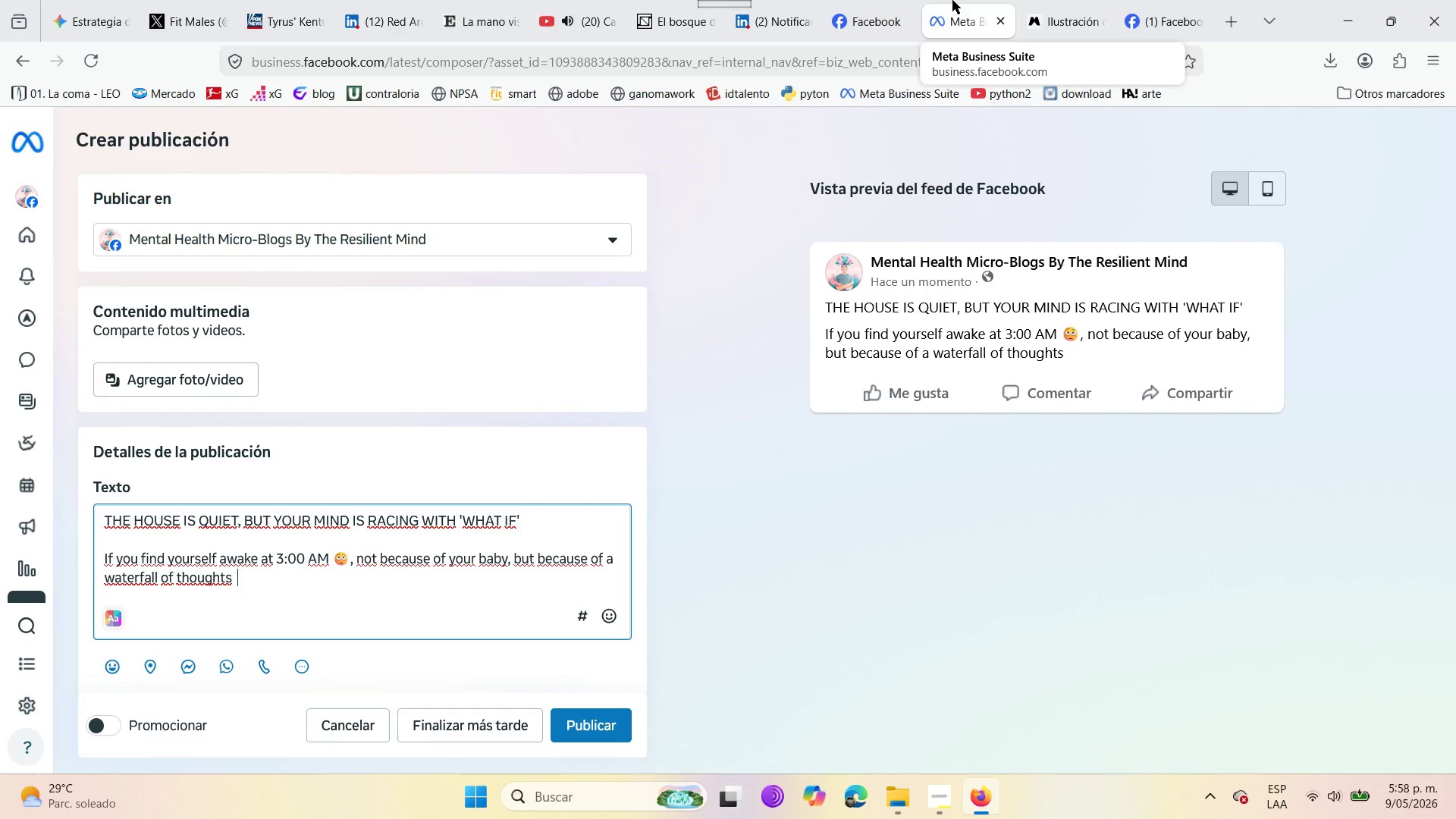 
type(like )
 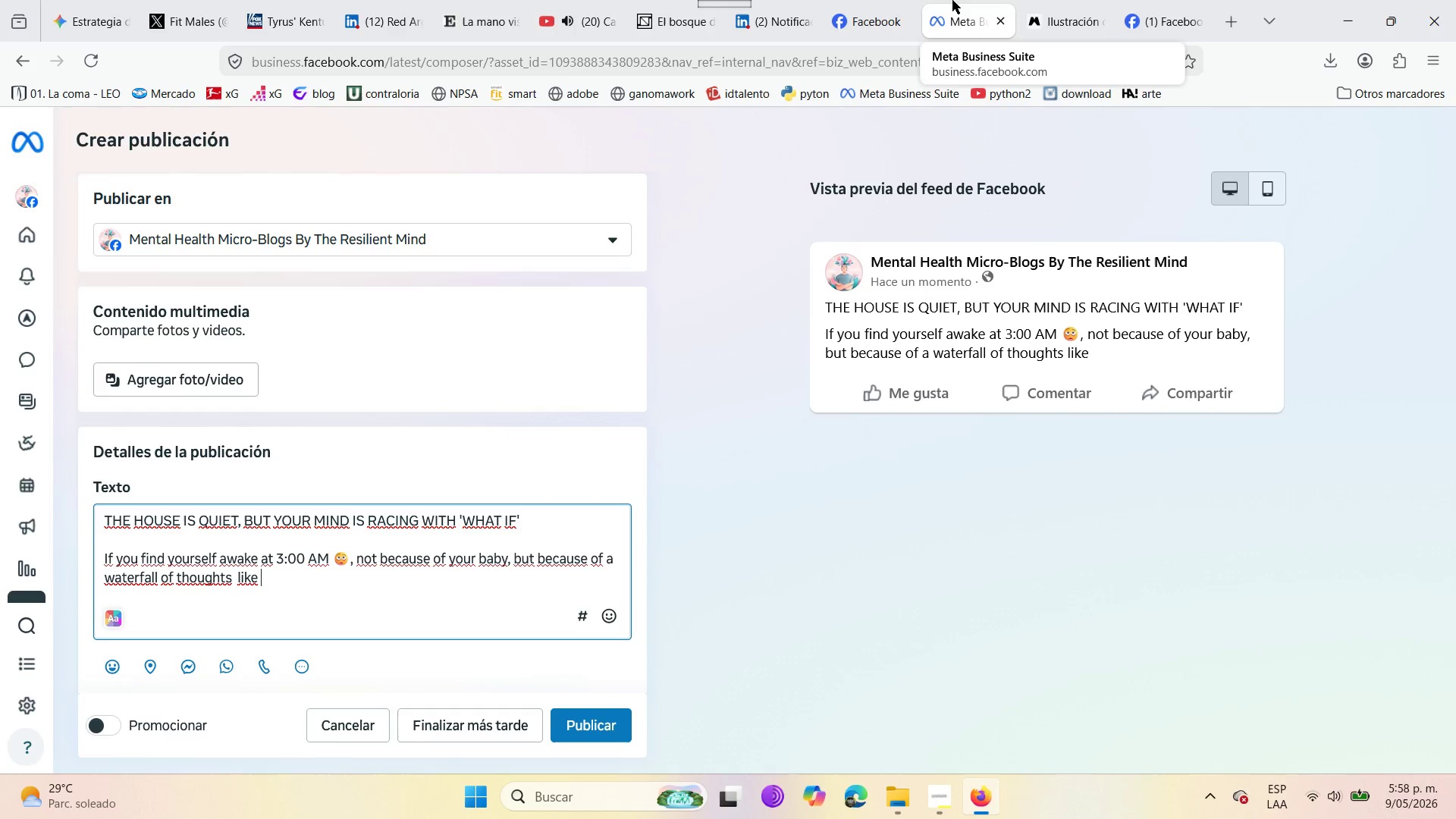 
key(BracketLeft)
 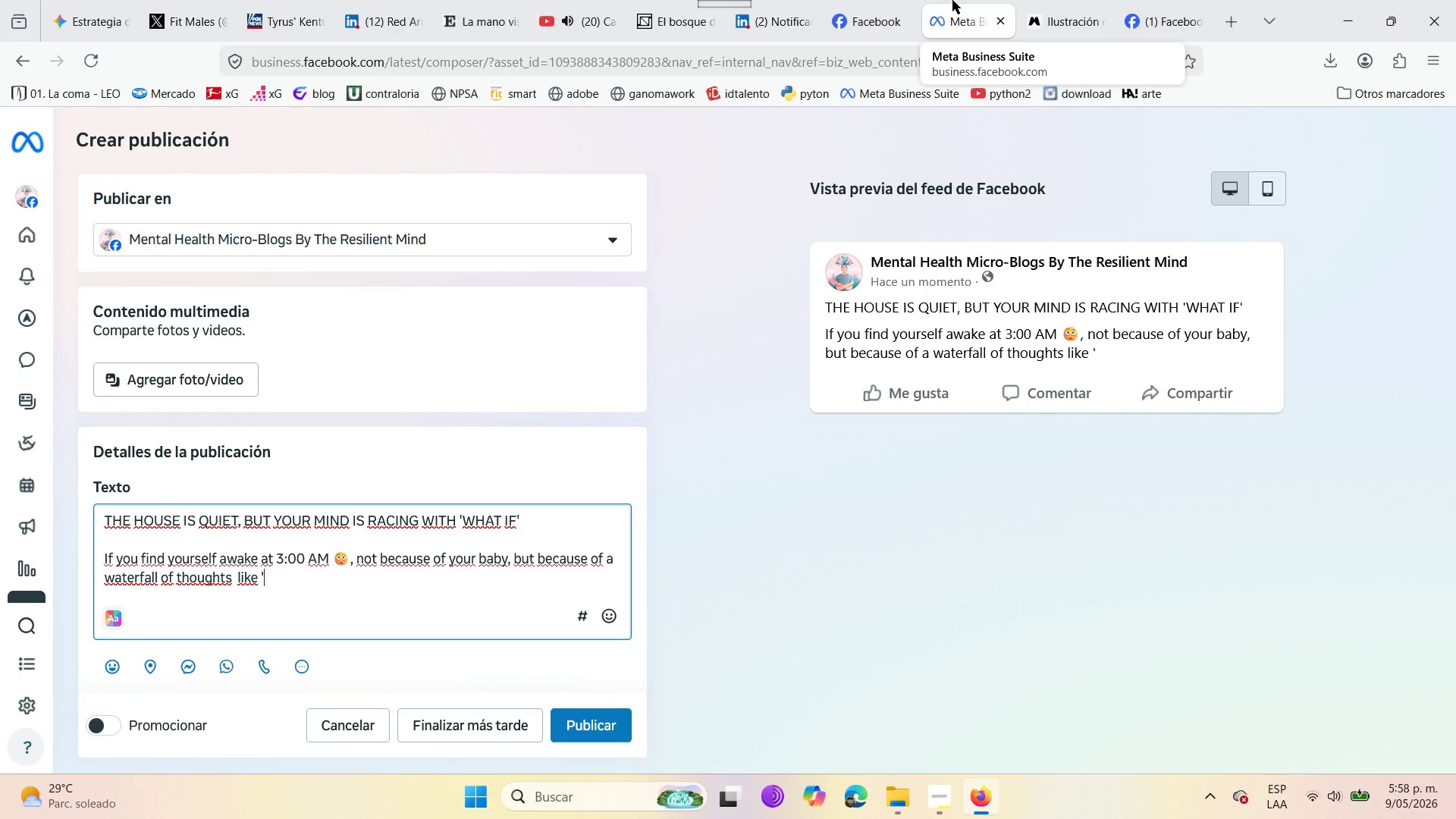 
type(what I)
key(Backspace)
type(if  I[m doing this we)
key(Backspace)
type(rong )
key(Backspace)
type({[)
 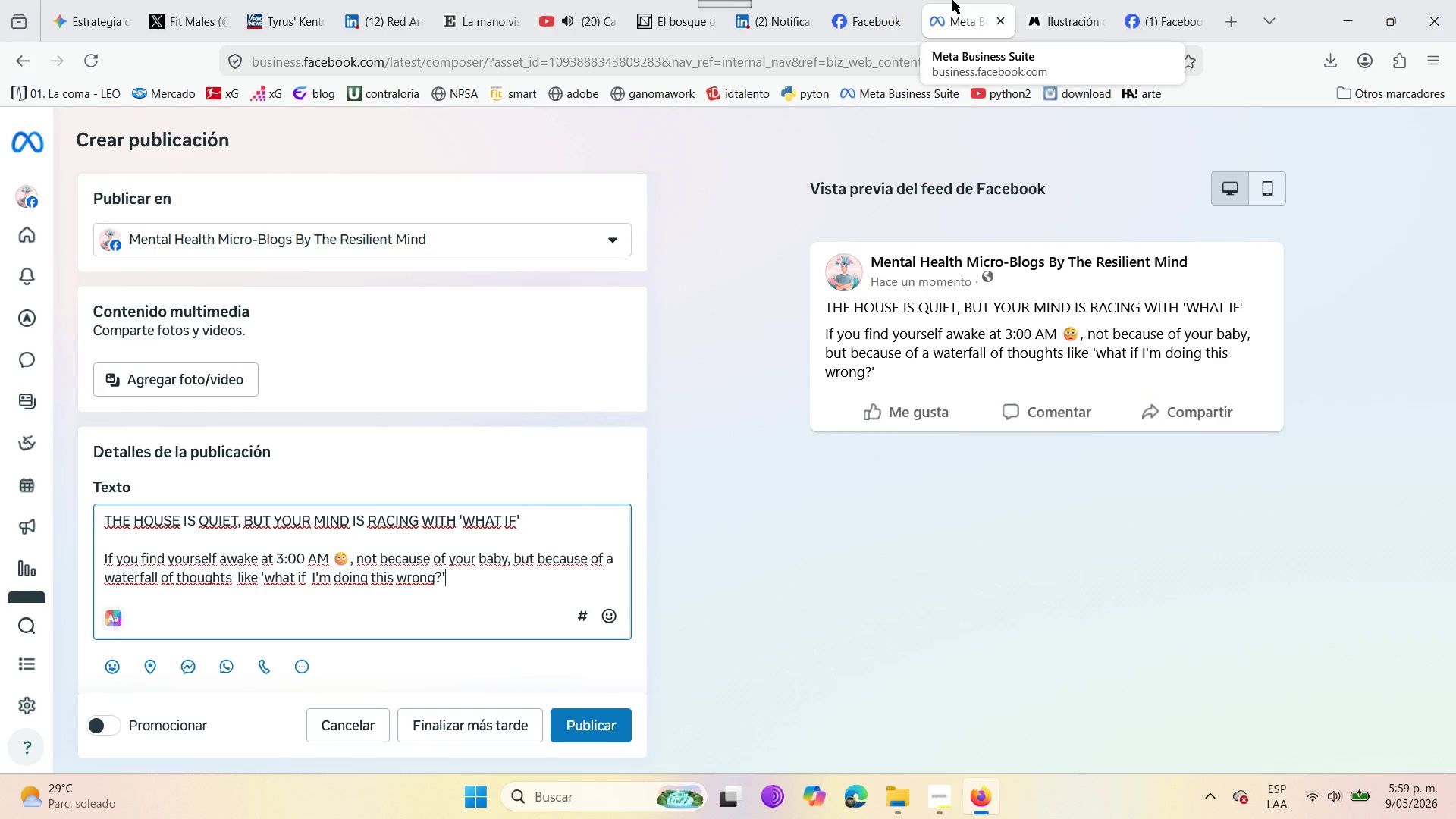 
type( or [is the baby )
 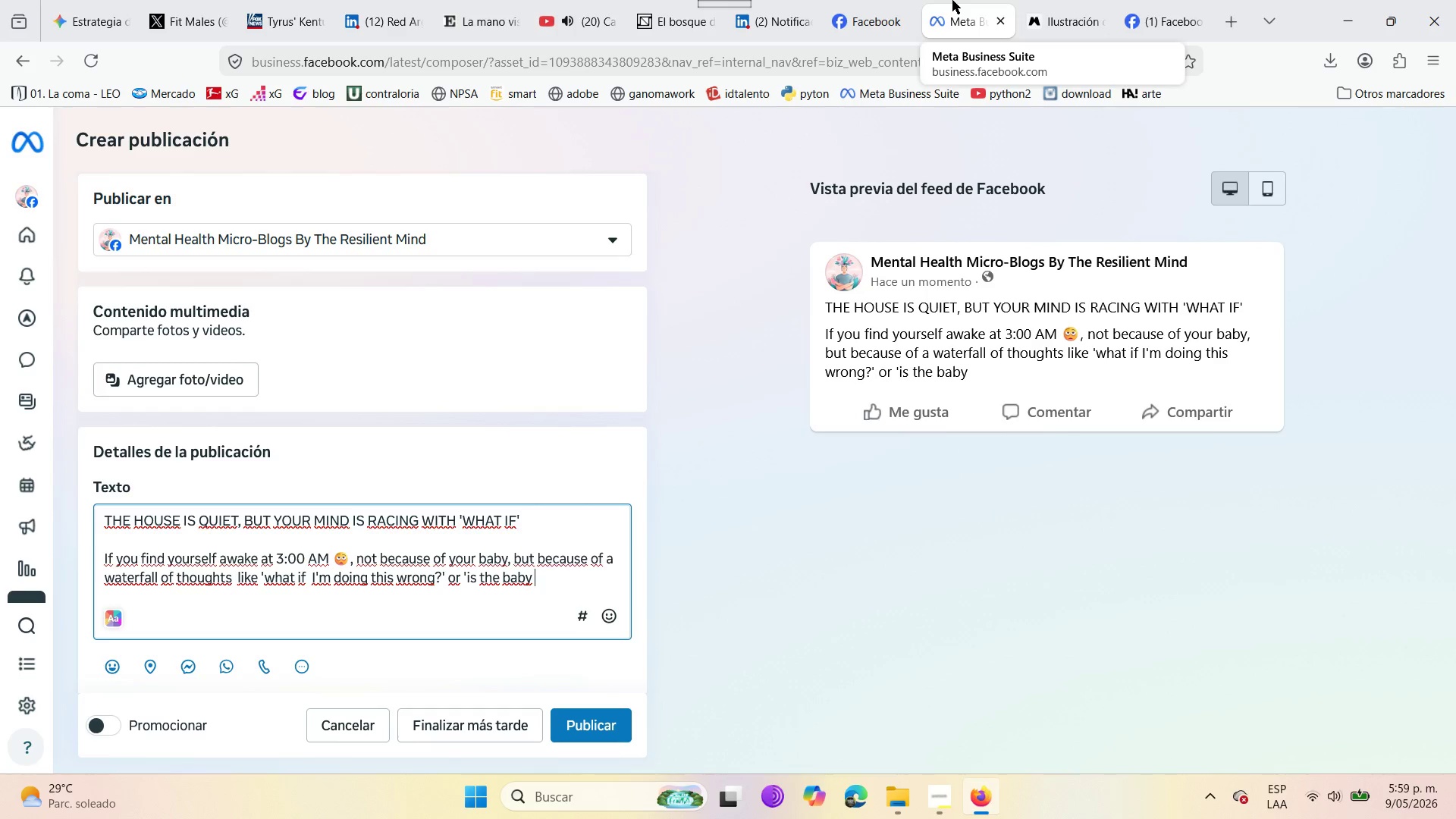 
type(breathing )
key(Backspace)
type([)
 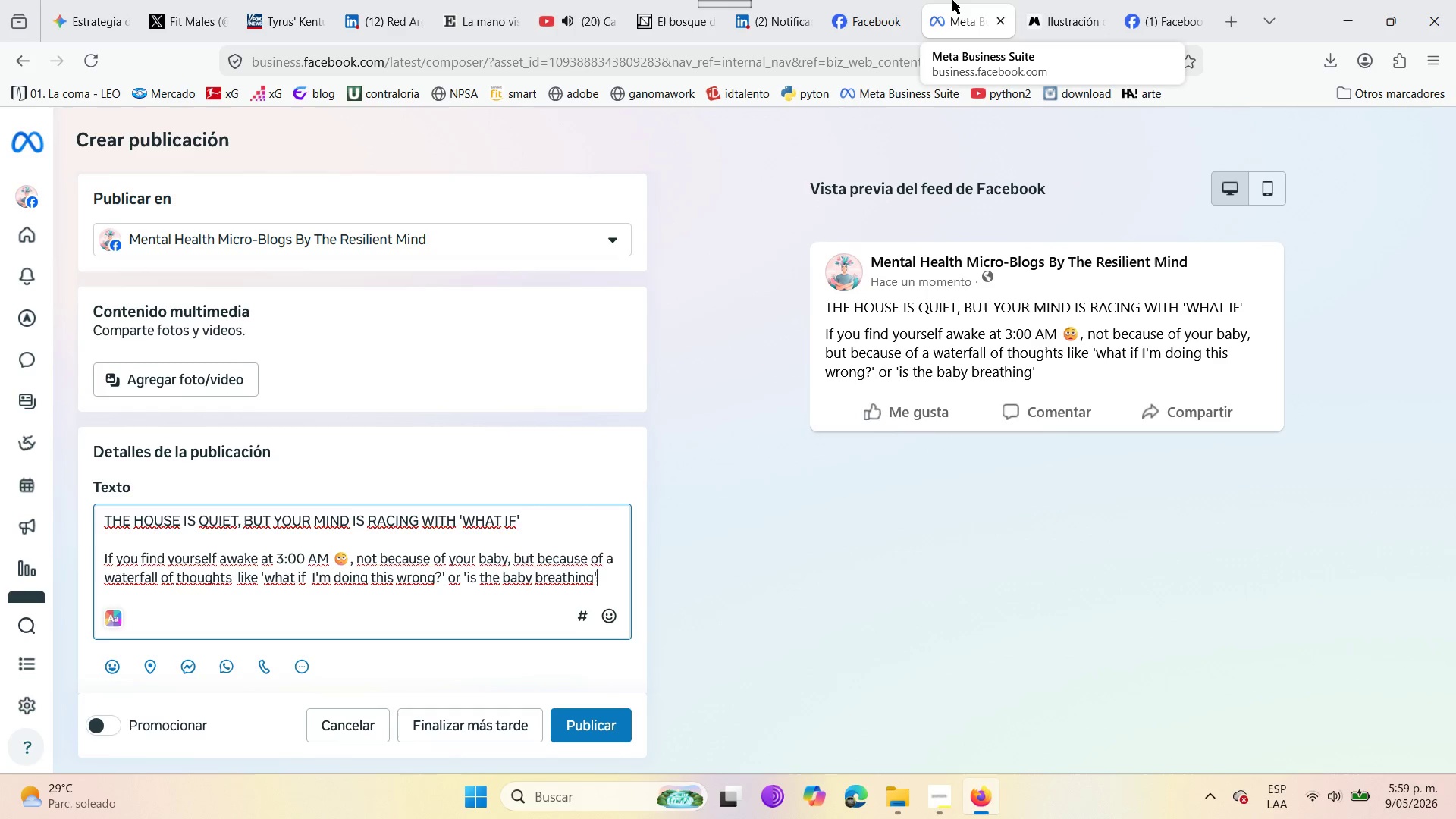 
key(ArrowLeft)
 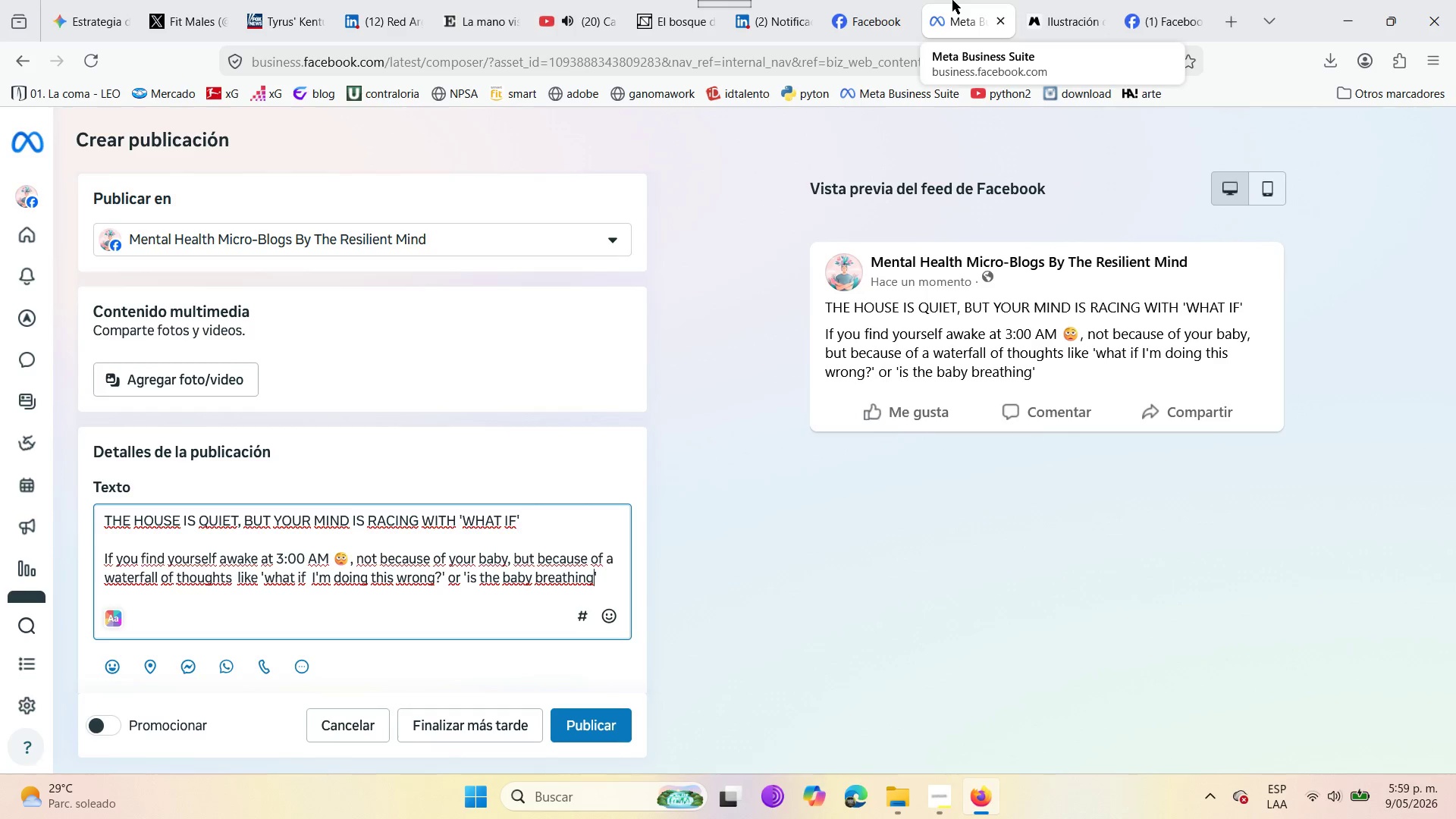 
key(Shift+BracketLeft)
 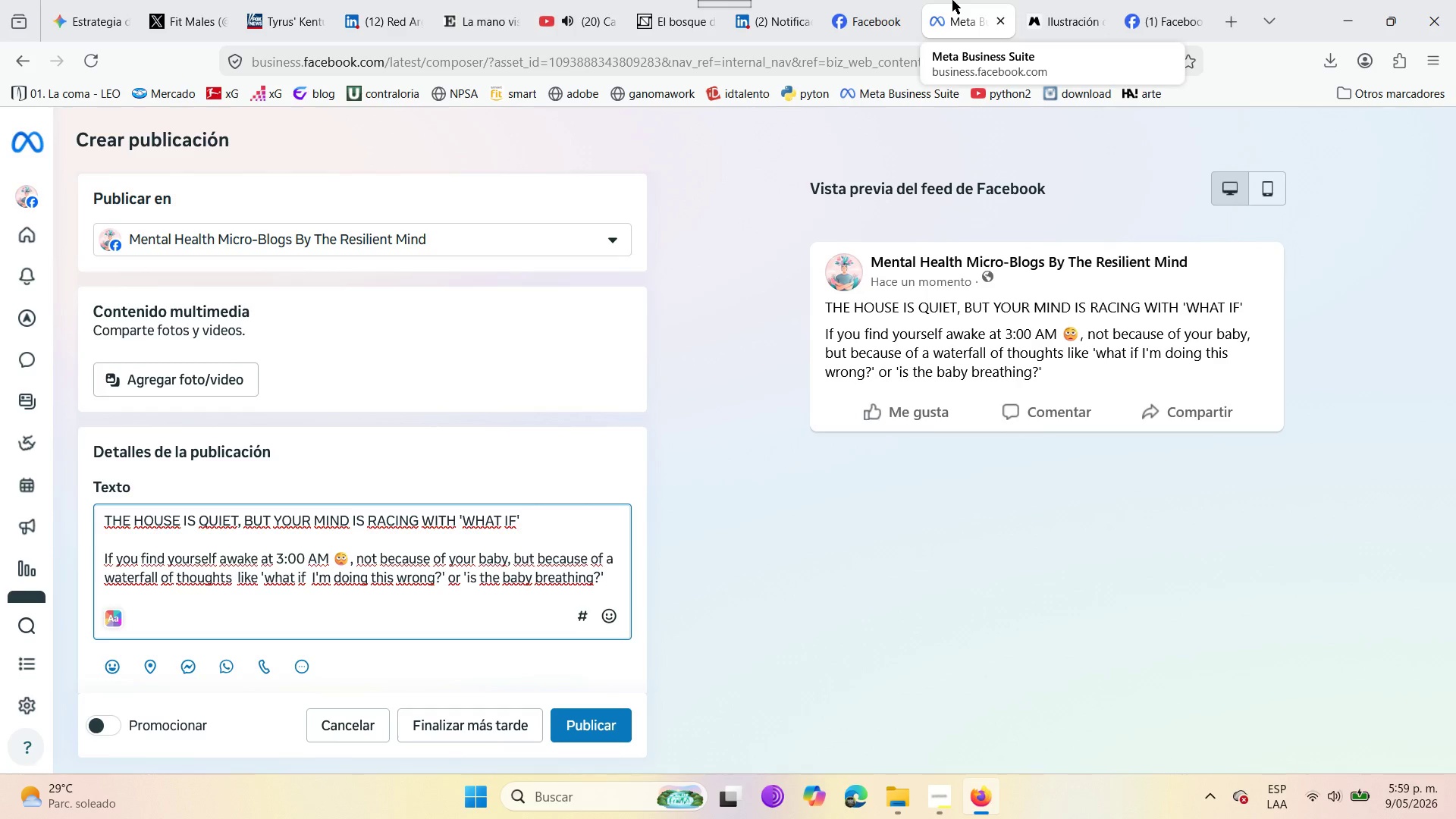 
key(ArrowRight)
 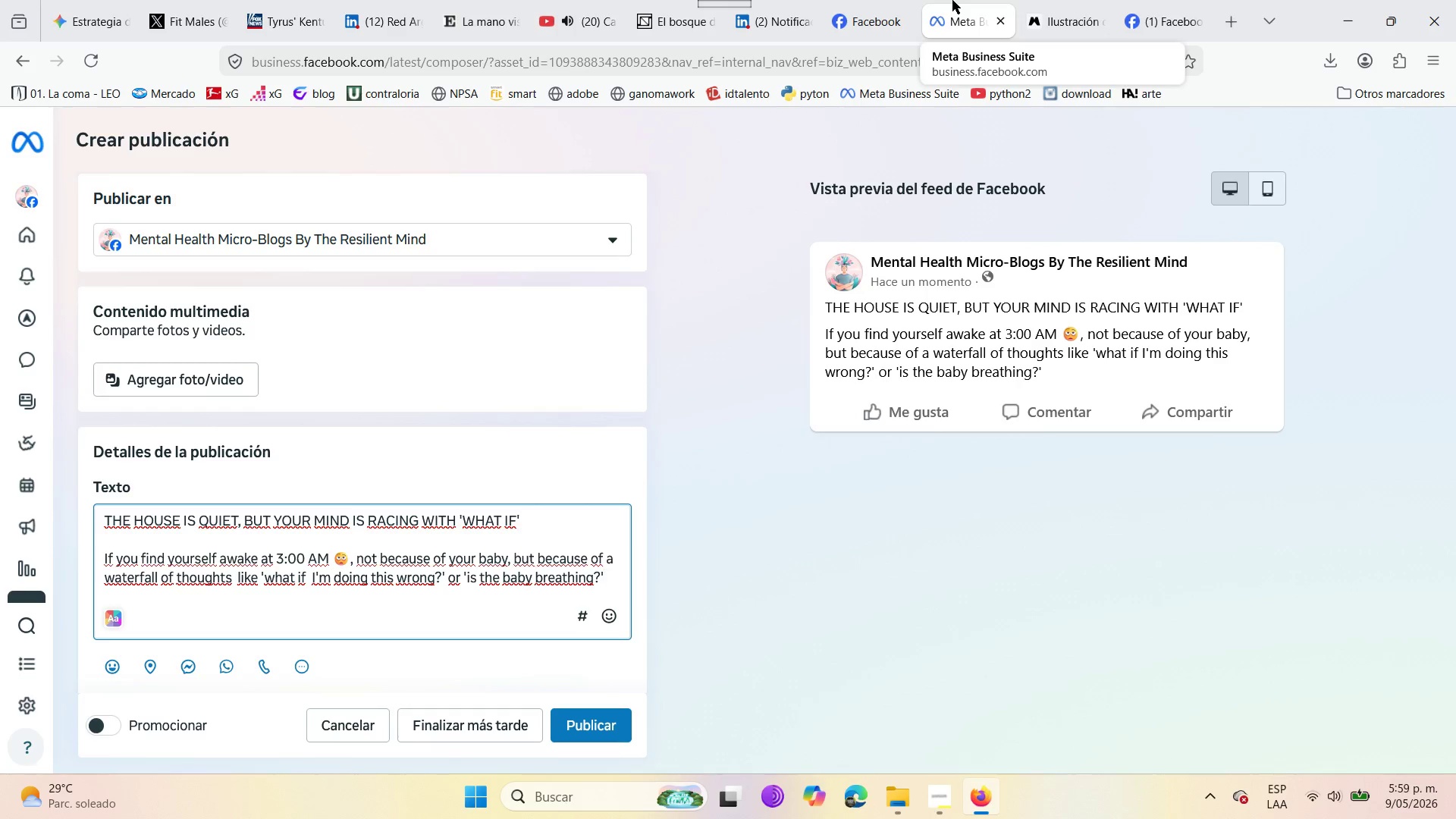 
type( )
key(Backspace)
type(, you ara)
key(Backspace)
type(e not )
 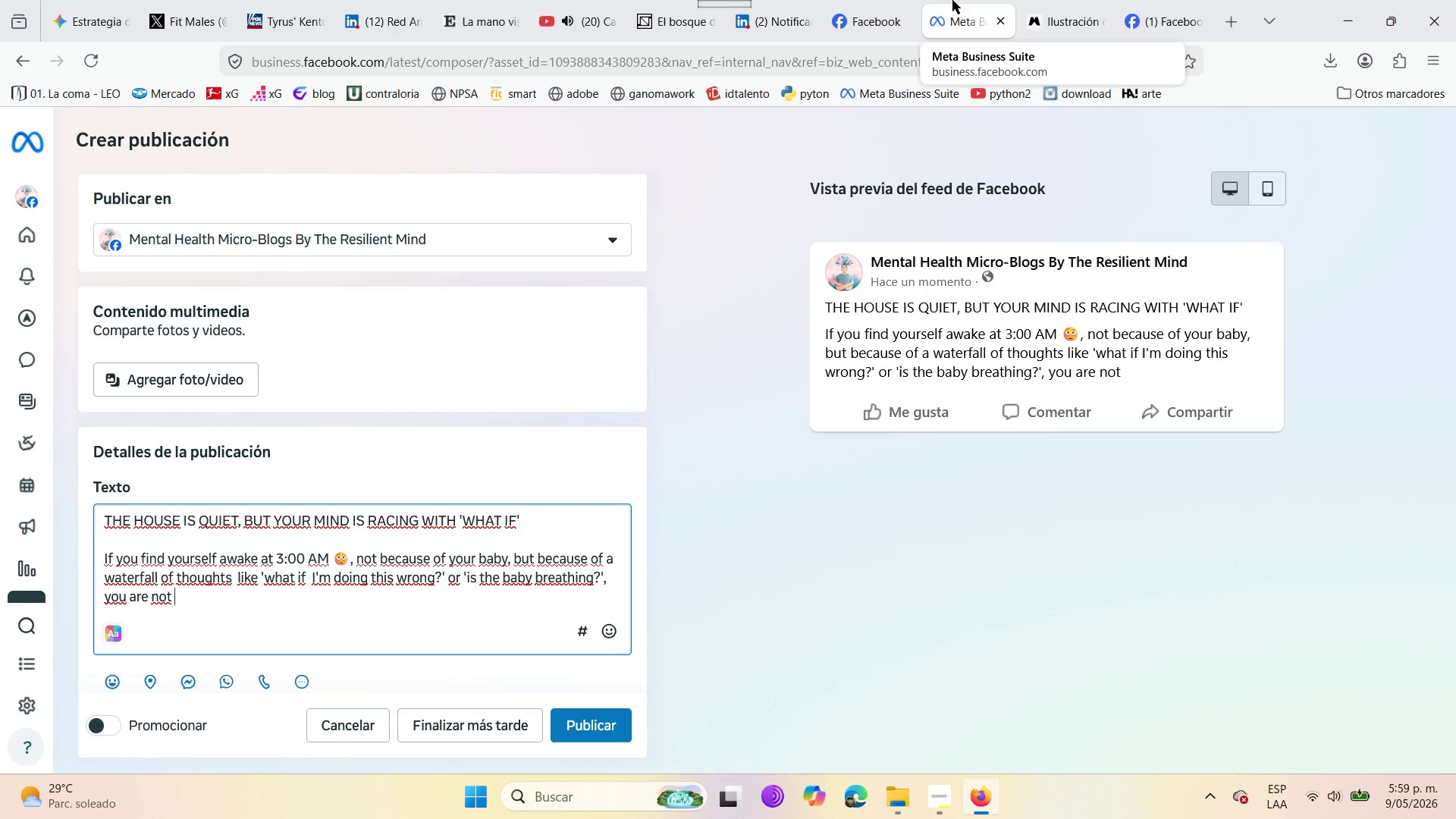 
type(alone )
 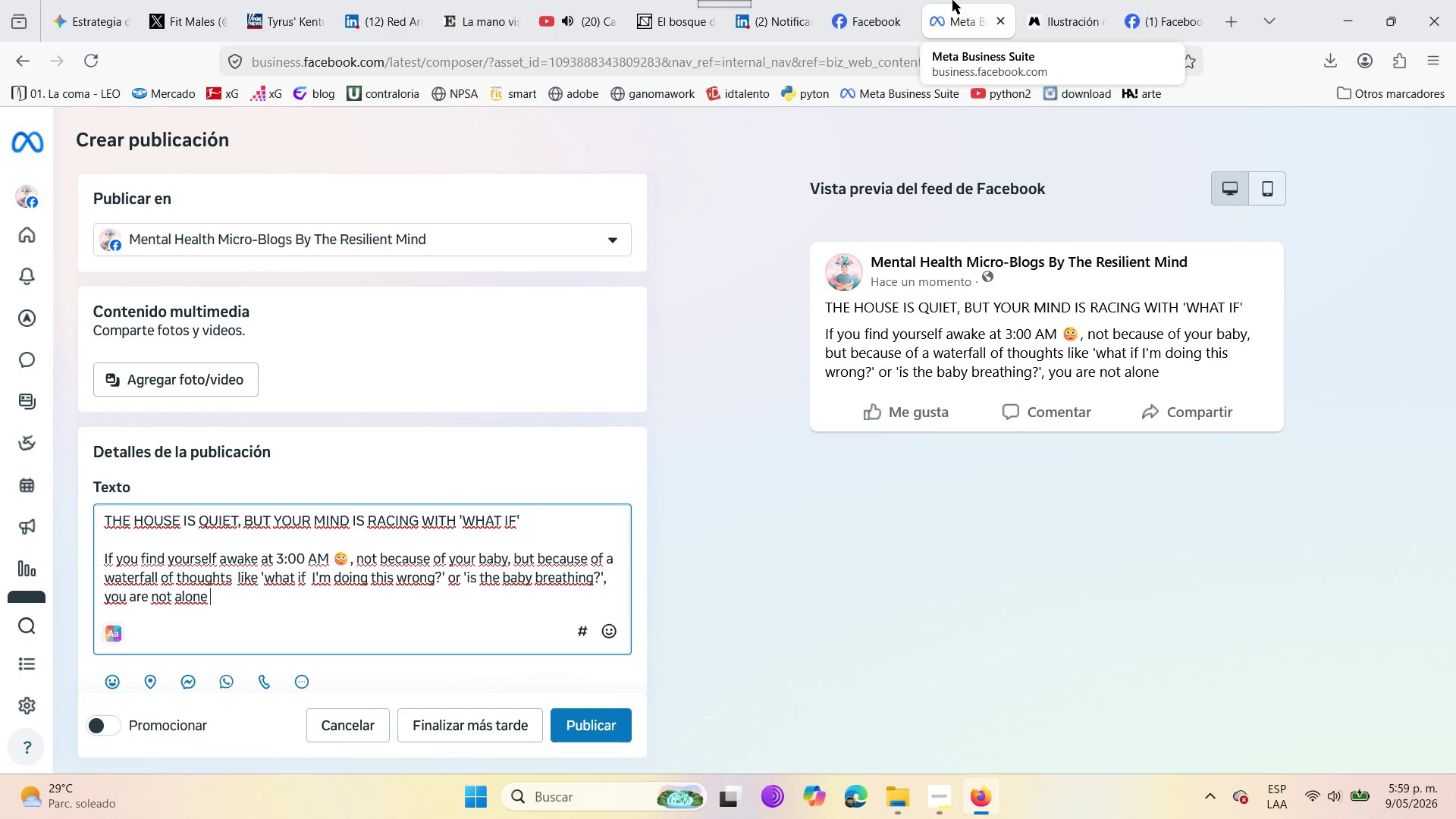 
wait(6.08)
 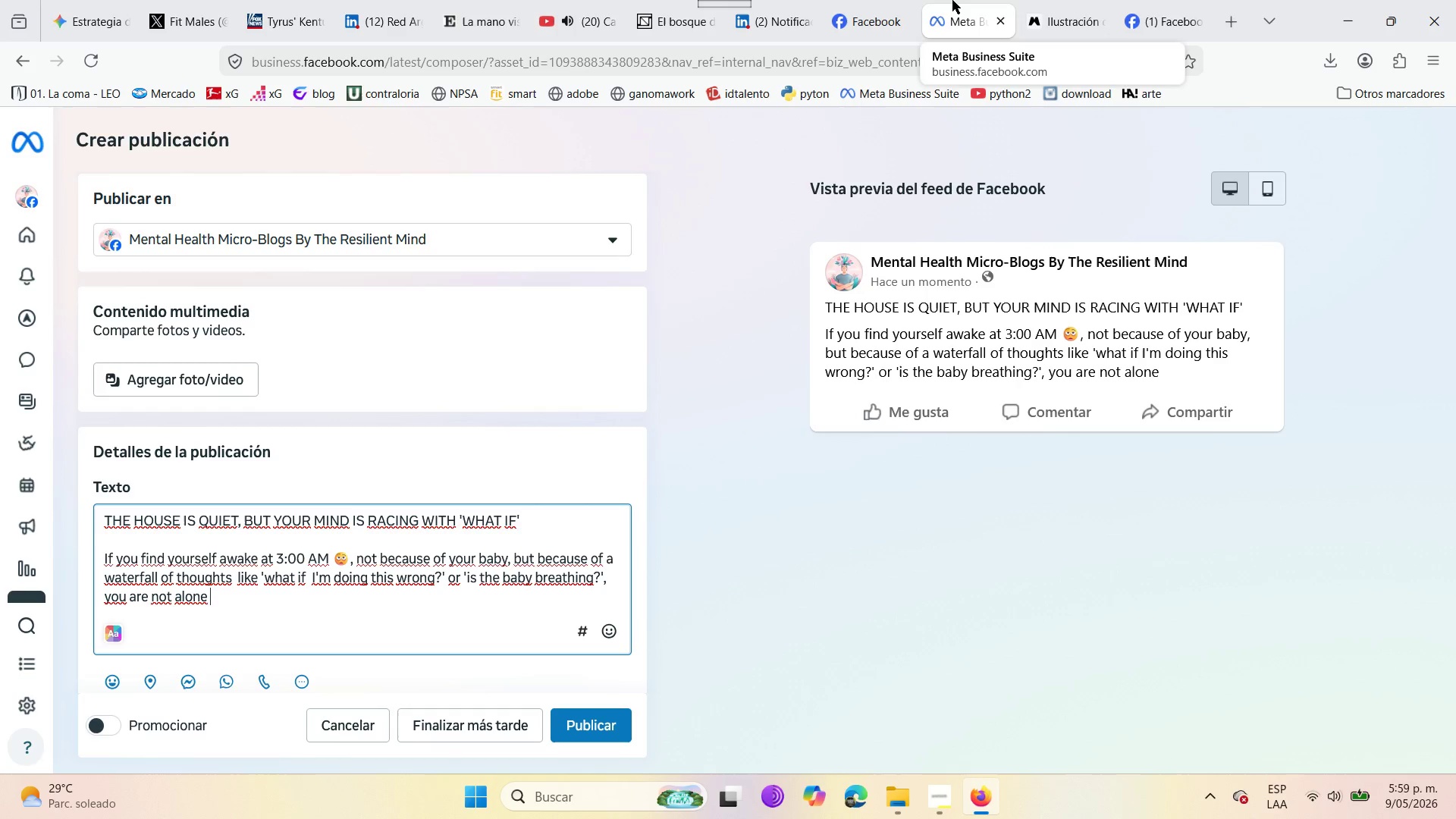 
key(Backspace)
type(. Post-part)
 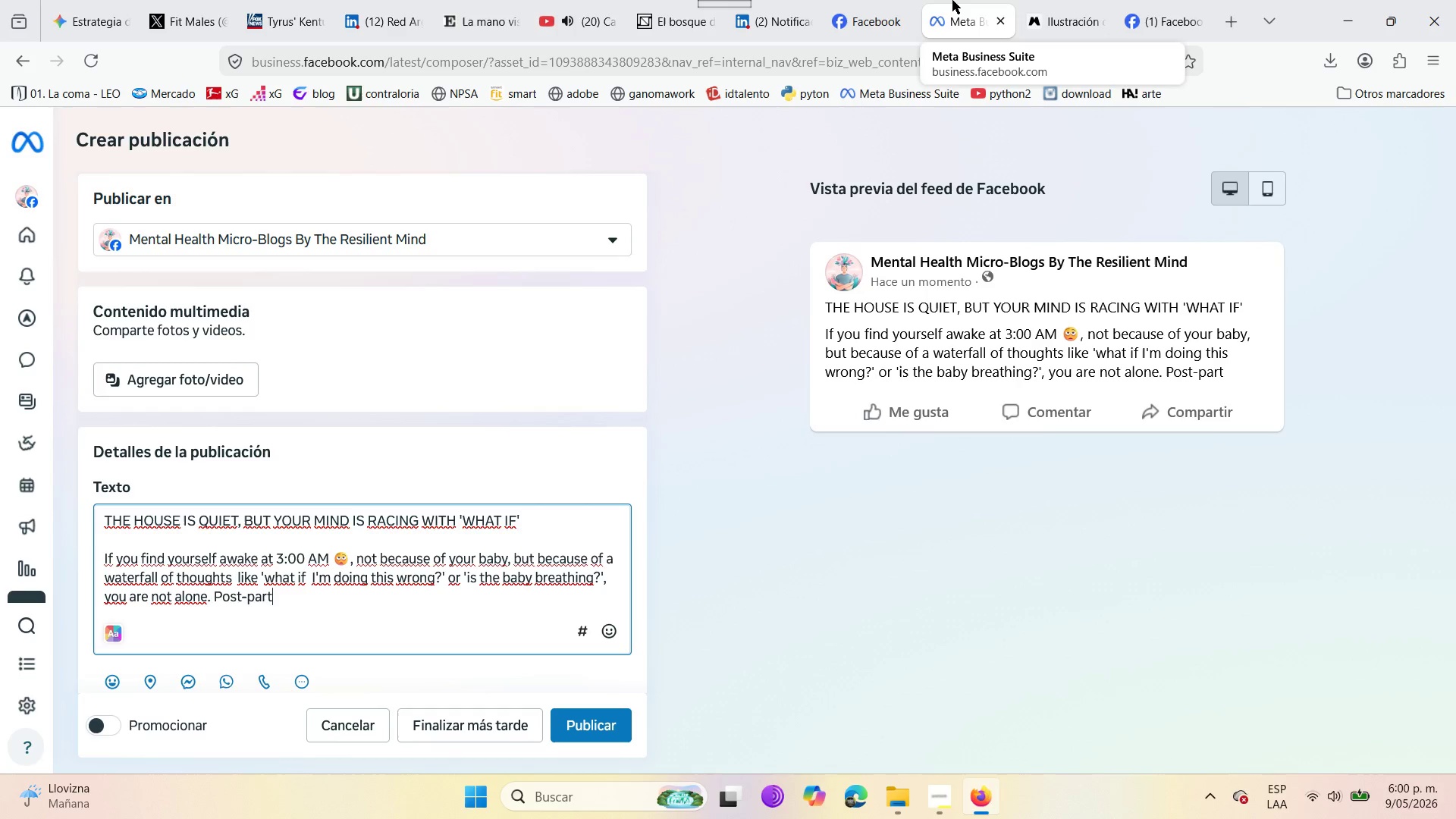 
type(um anxiety *PPA( is an )
 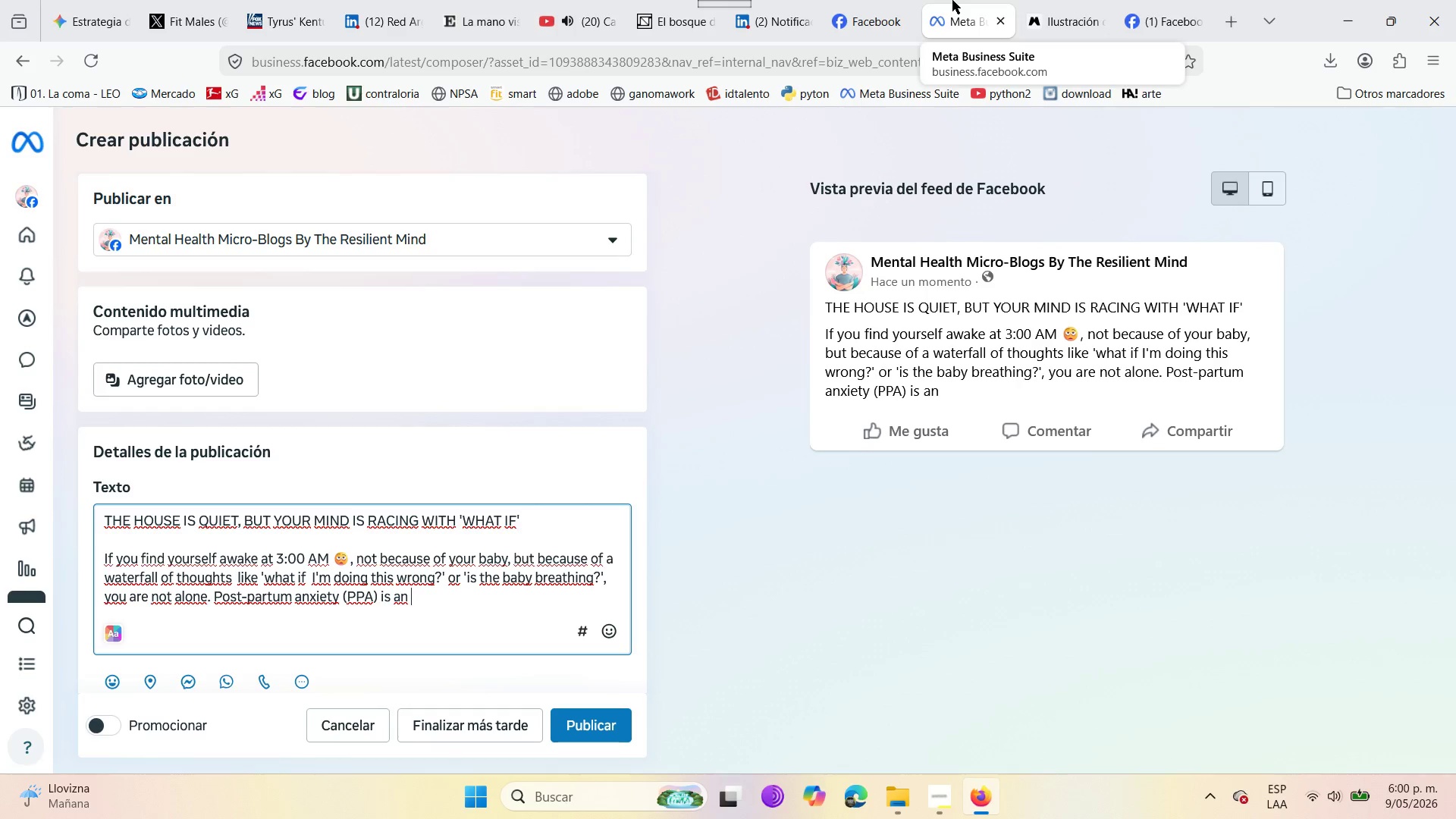 
wait(6.97)
 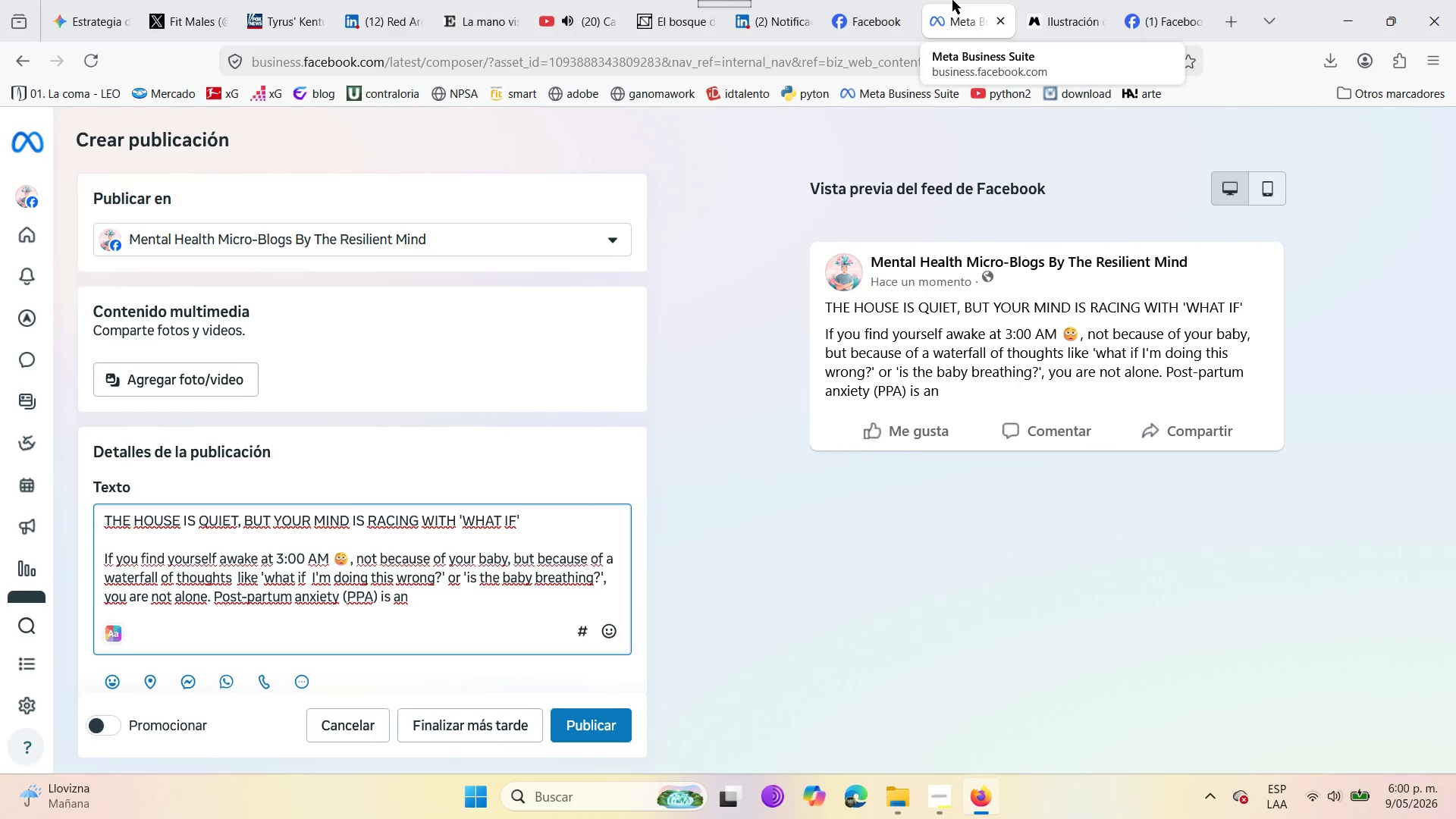 
type(in)
key(Backspace)
key(Backspace)
type(invisible burden many )
 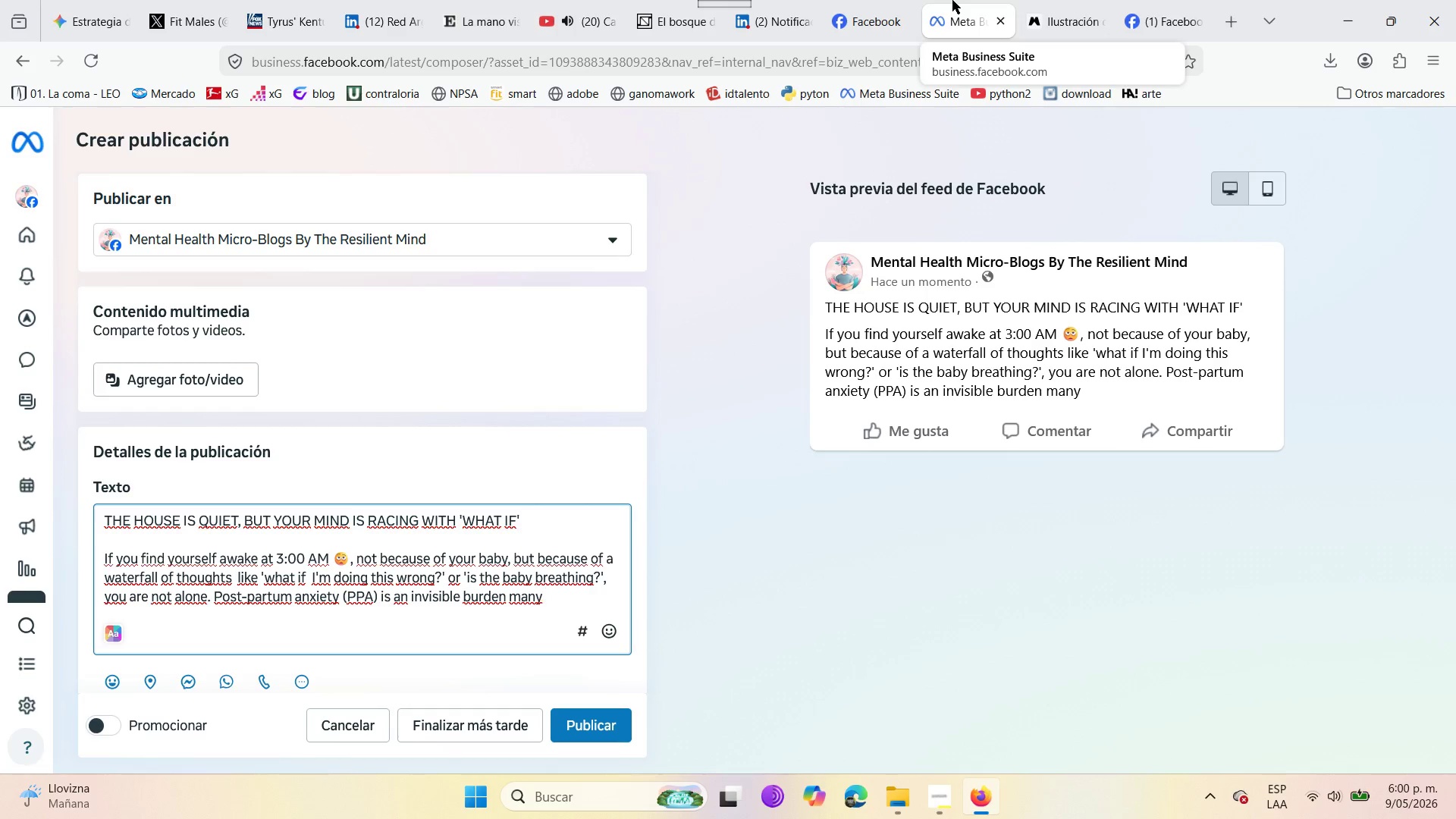 
wait(5.17)
 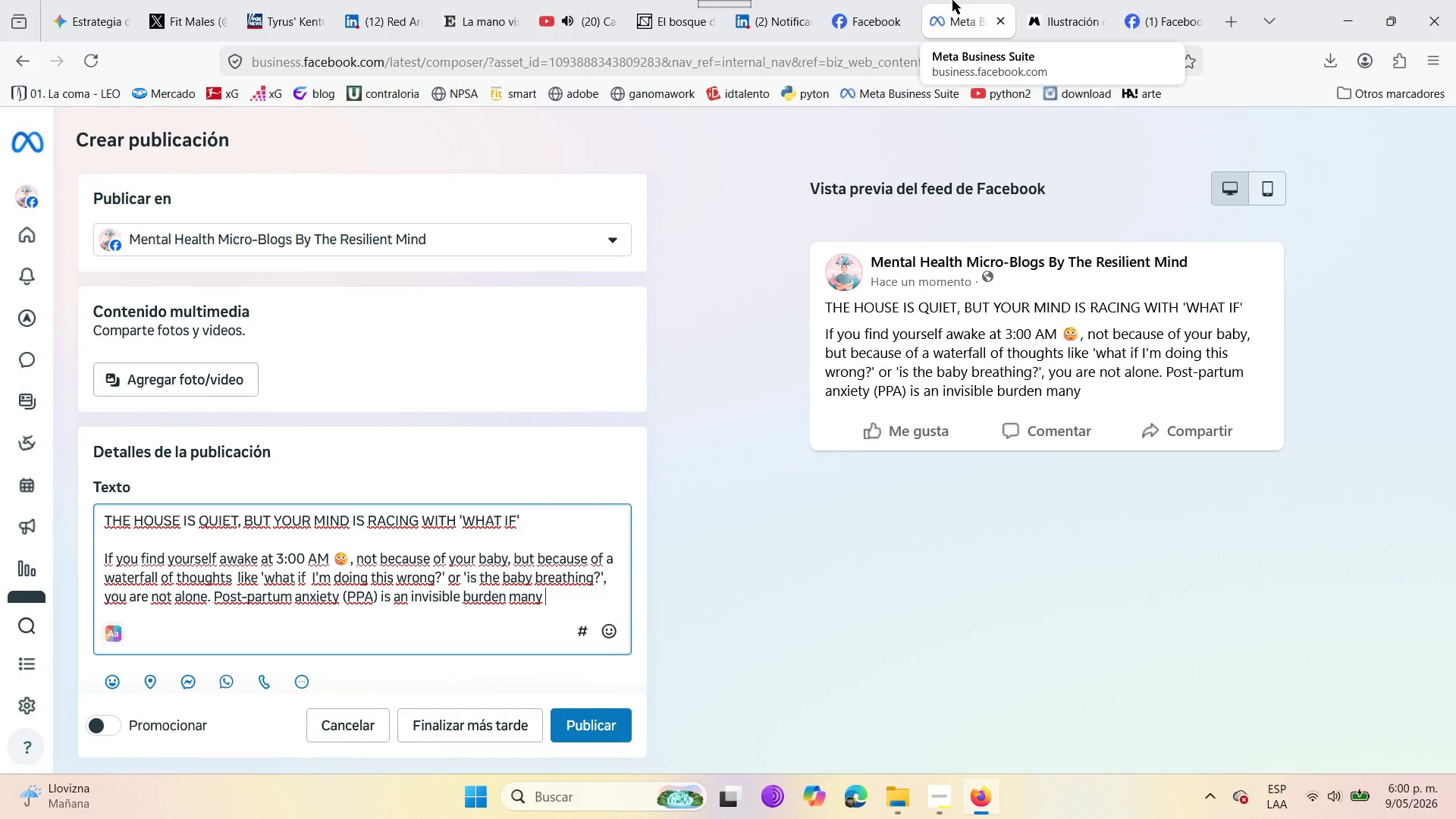 
type(new mothers carry in silencie)
key(Backspace)
key(Backspace)
type(e )
key(Backspace)
type(, often mistaken for just [new parents jitters[)
 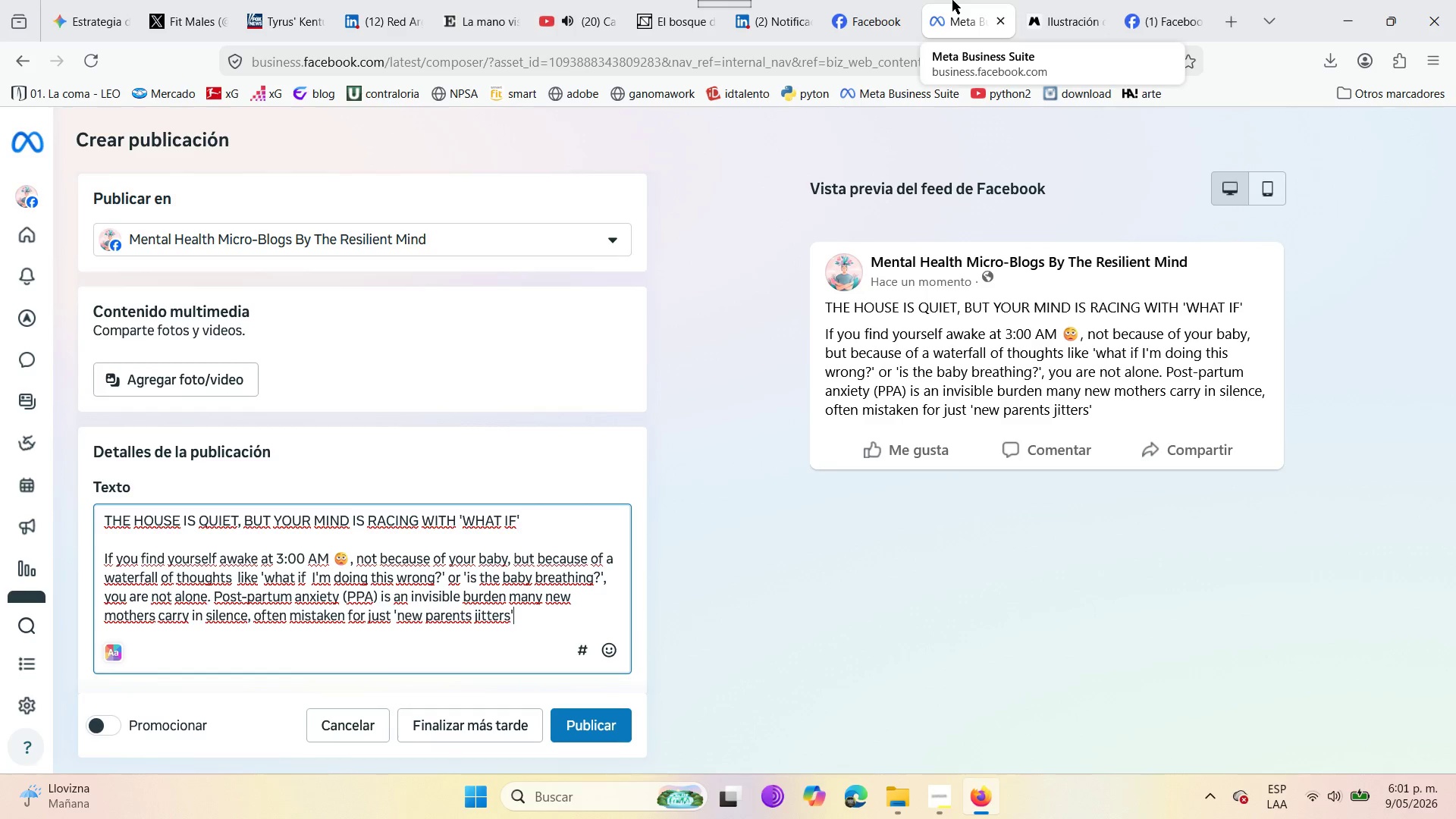 
wait(32.86)
 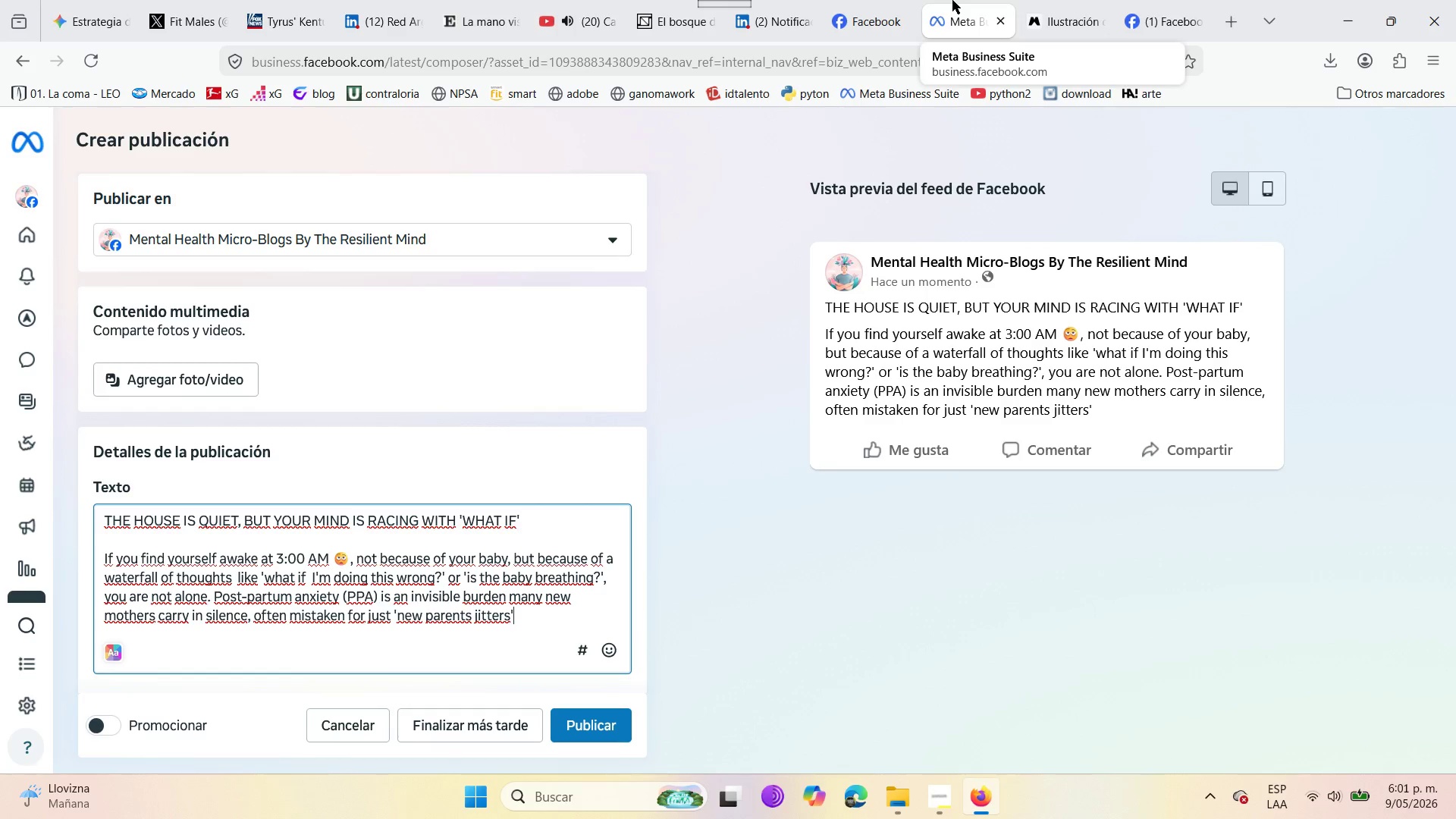 
type( or [lack of sleep )
 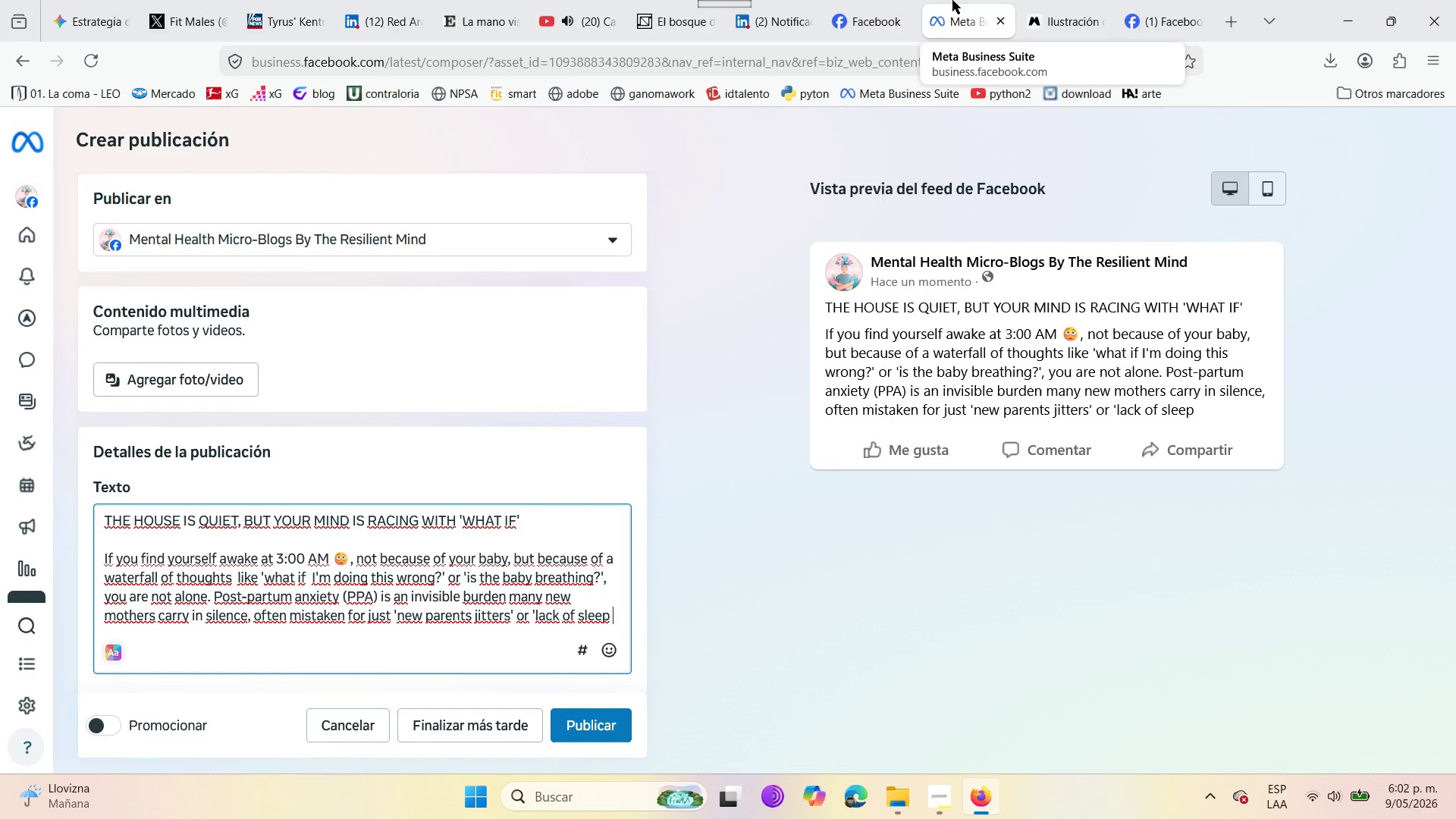 
wait(12.09)
 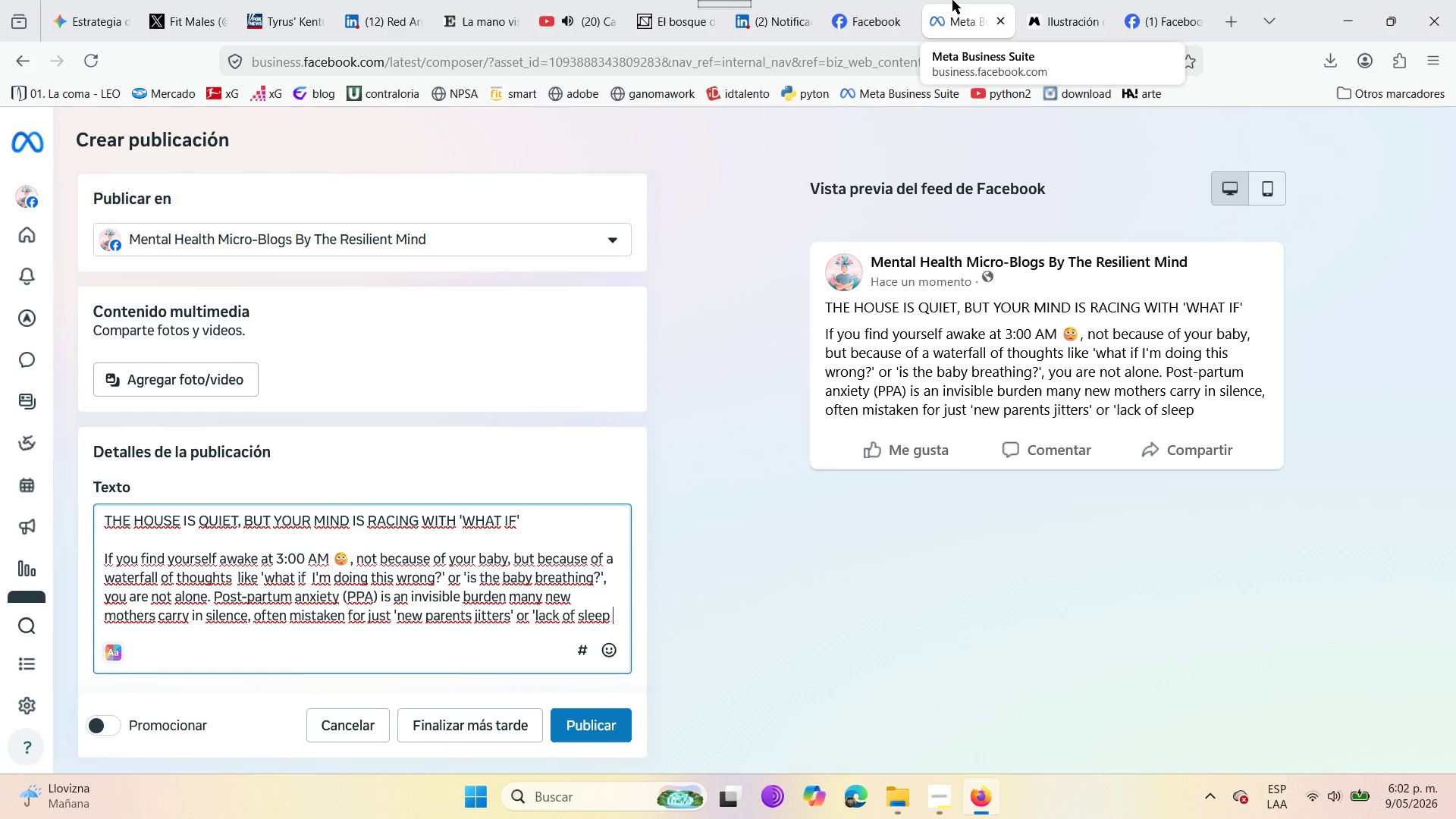 
key(Backspace)
 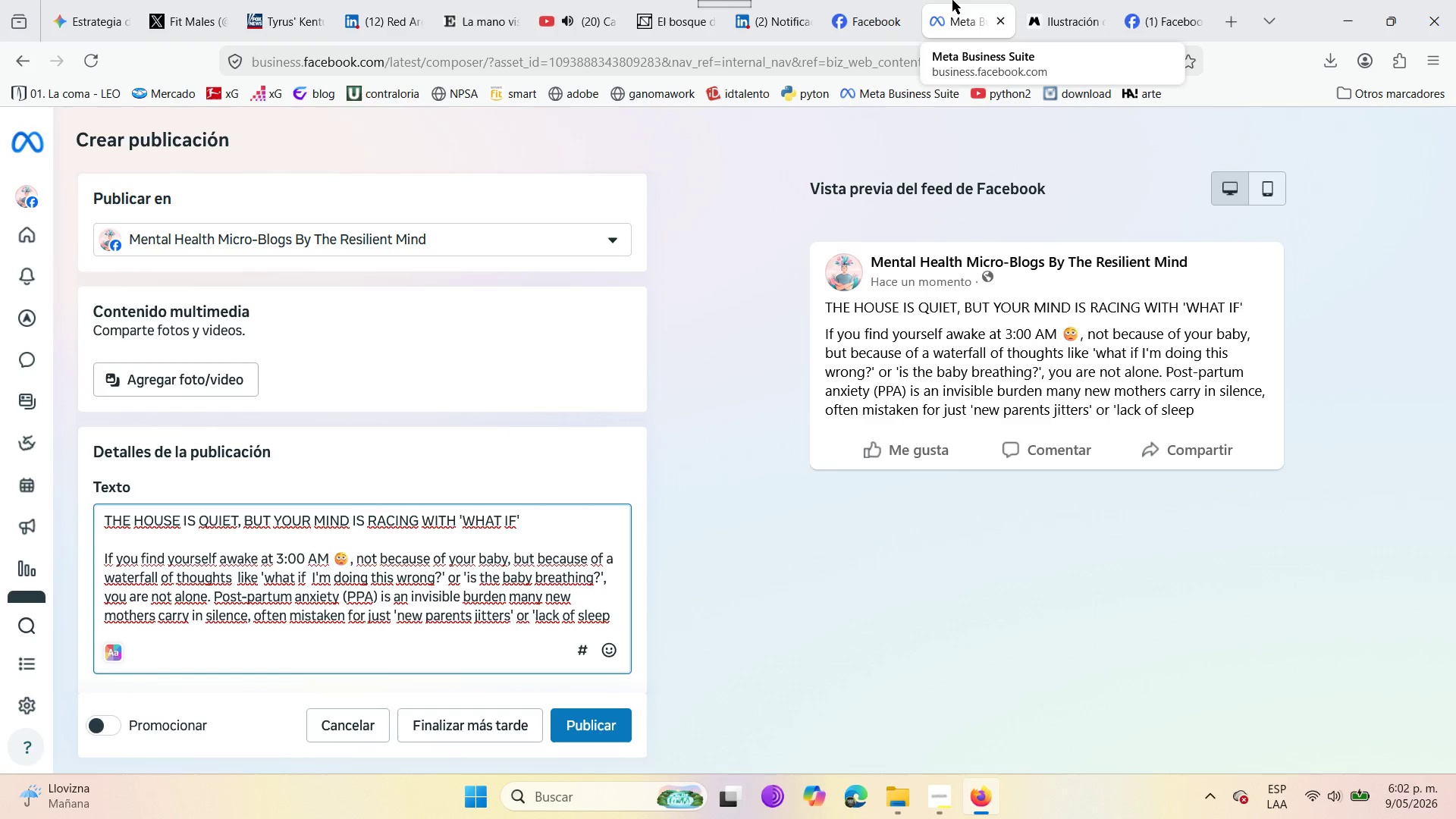 
key(BracketLeft)
 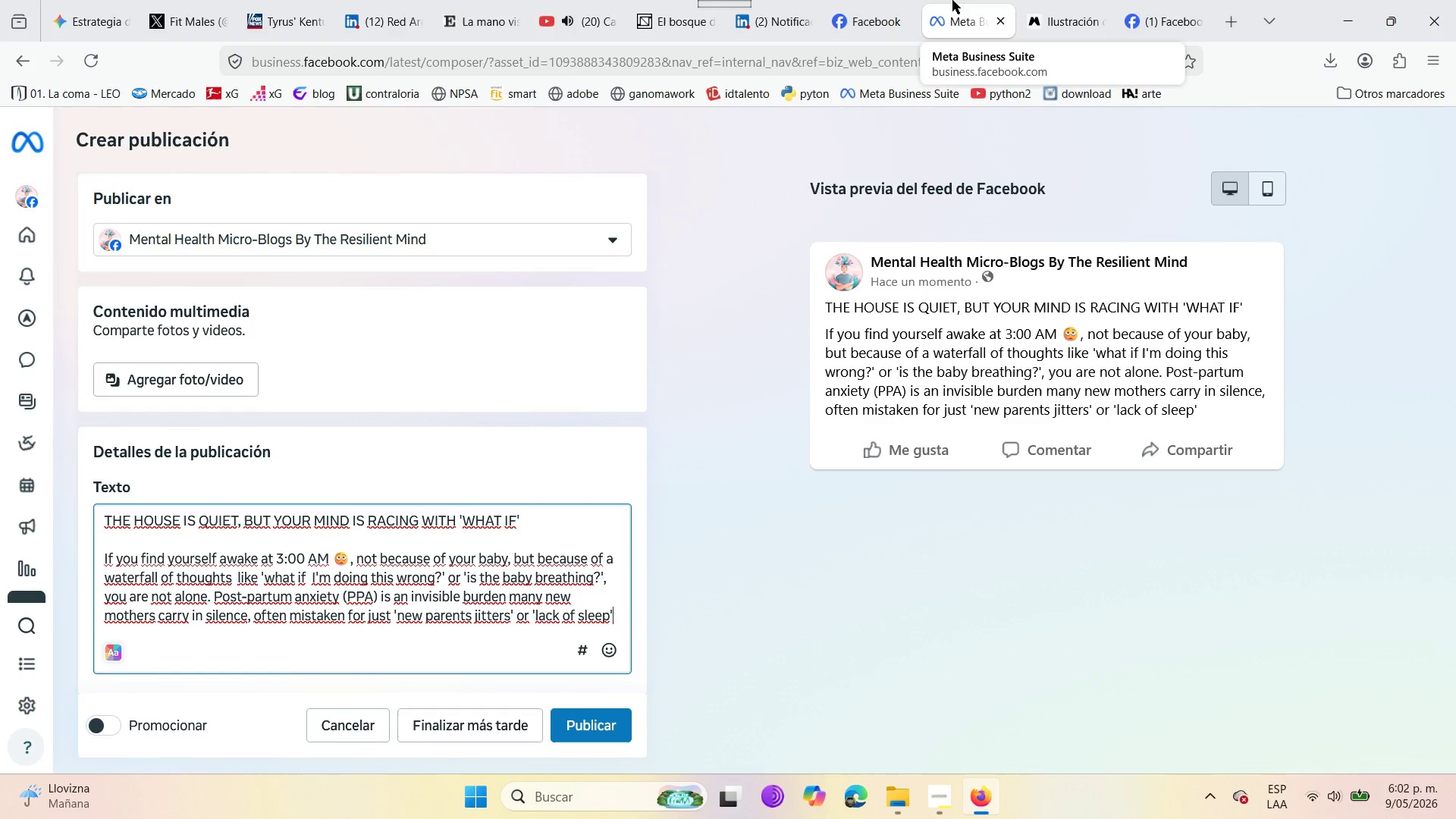 
key(Period)
 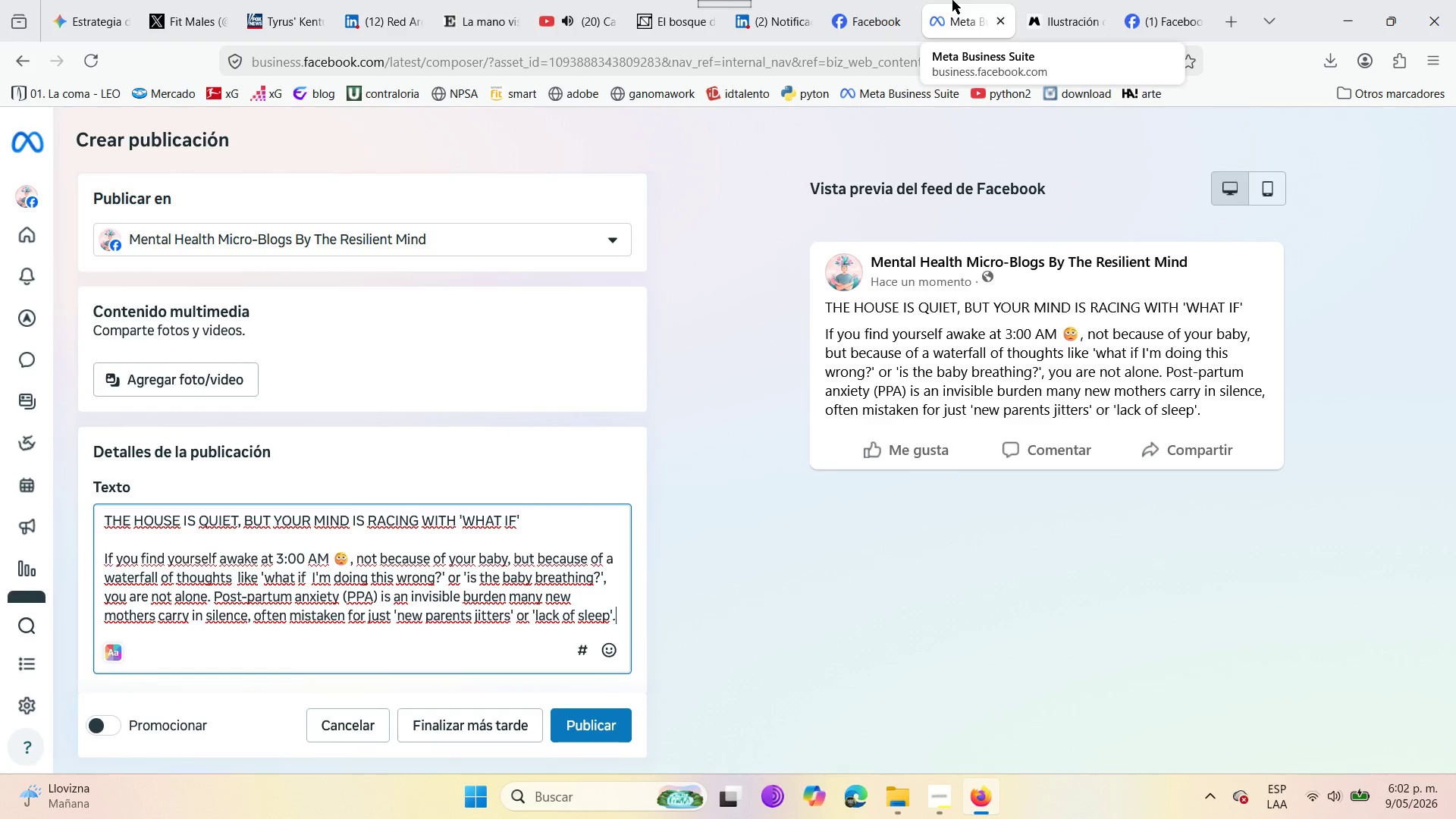 
key(Space)
 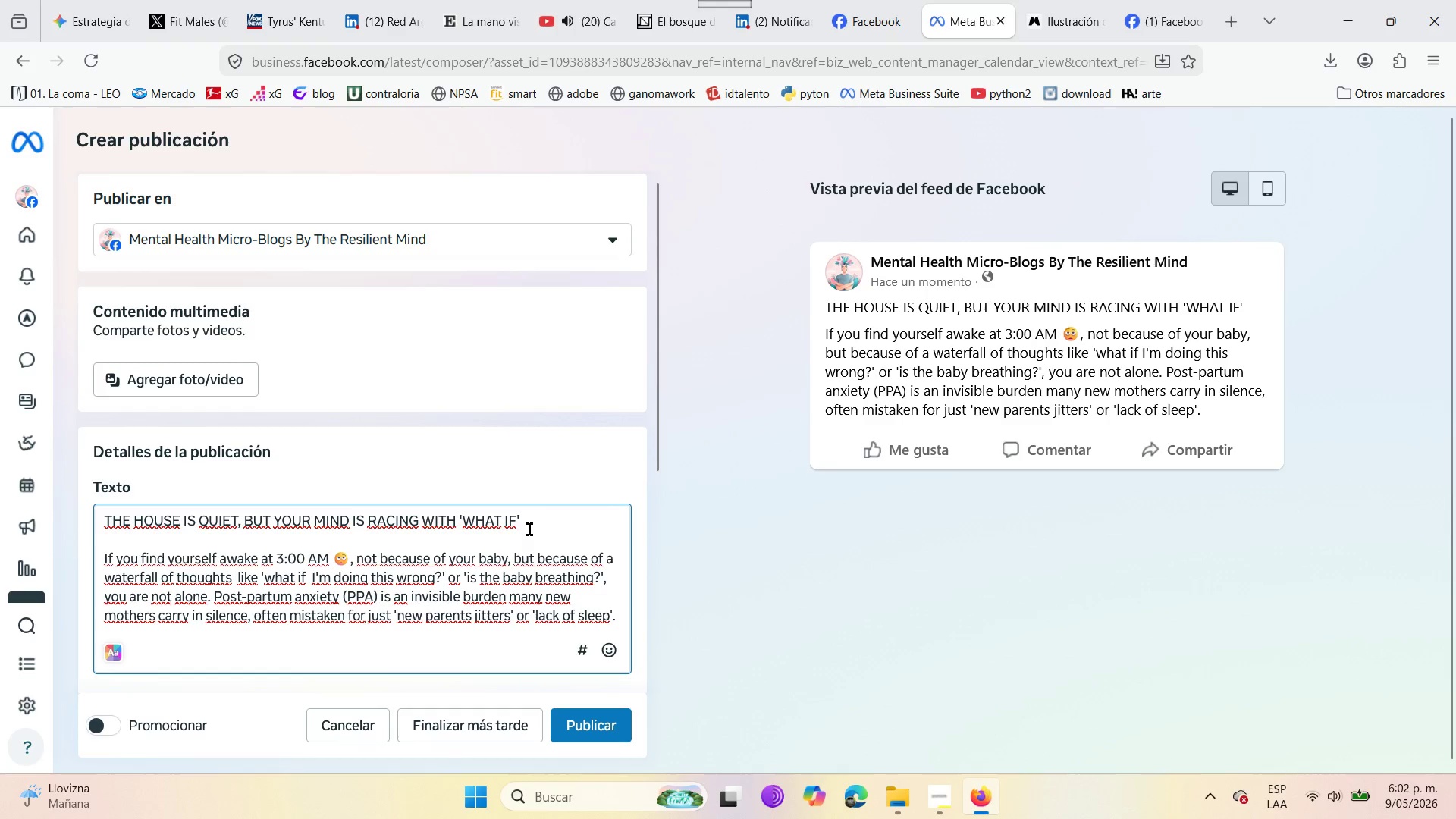 
wait(5.36)
 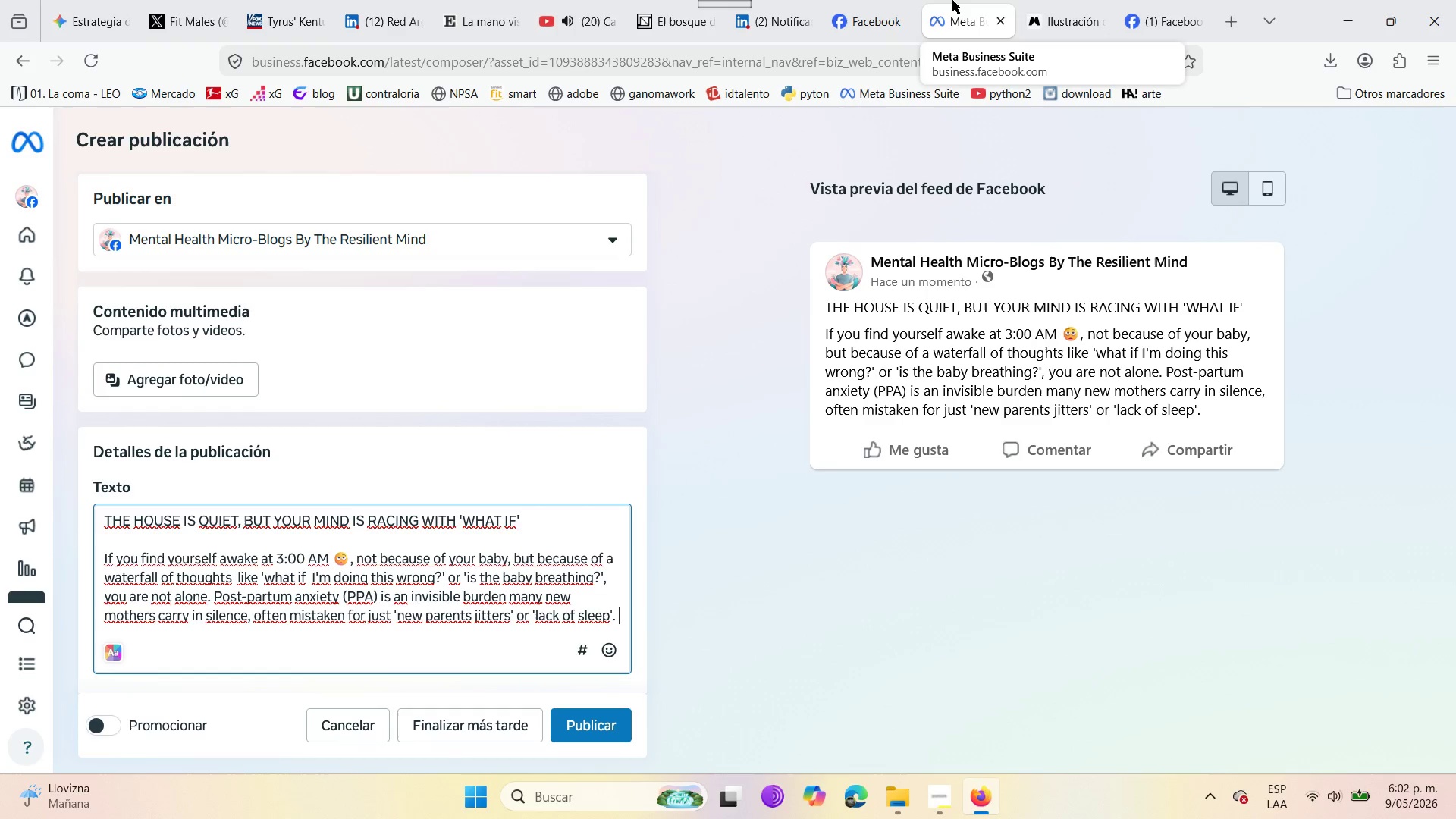 
left_click([521, 519])
 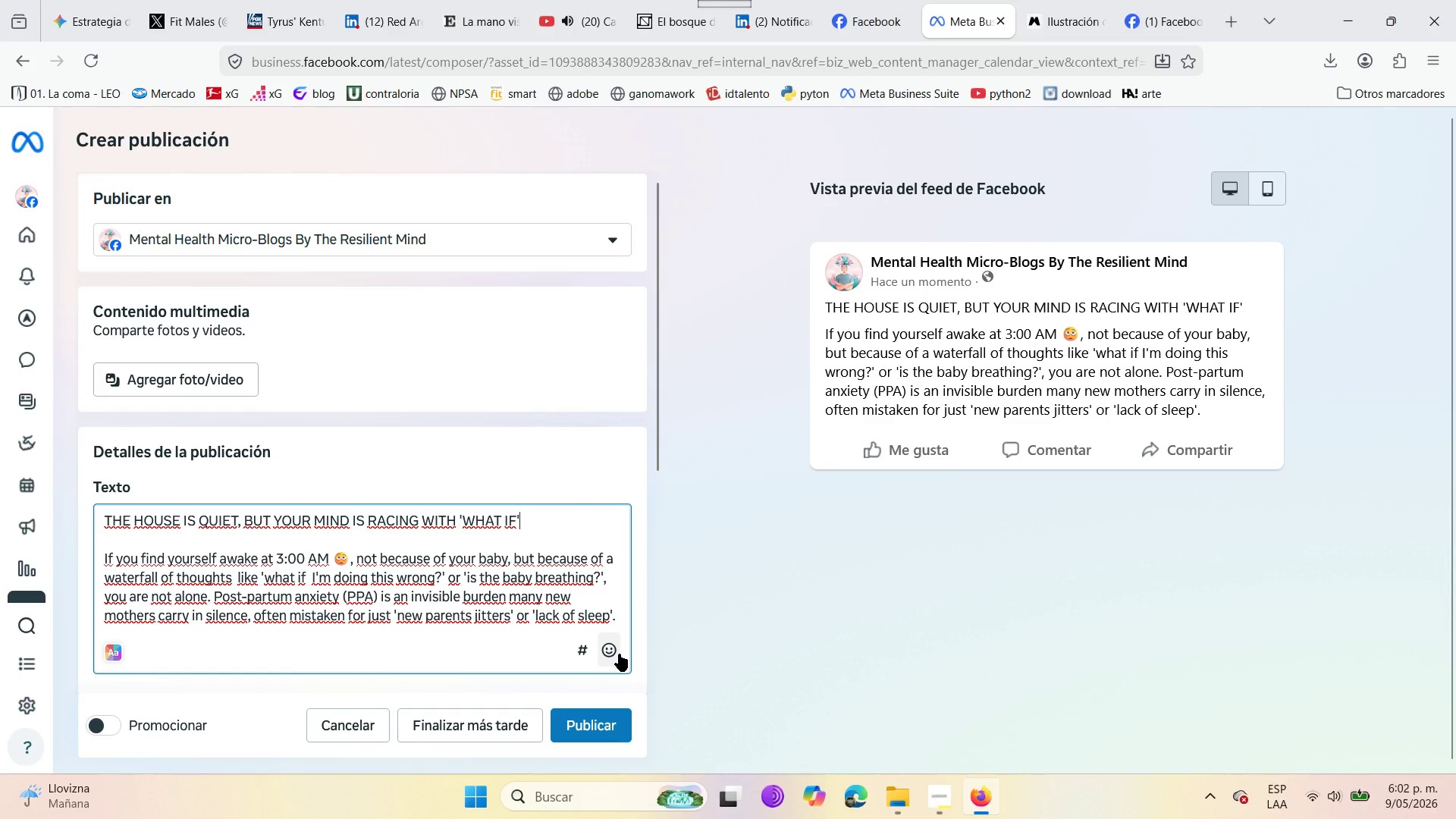 
left_click([617, 657])
 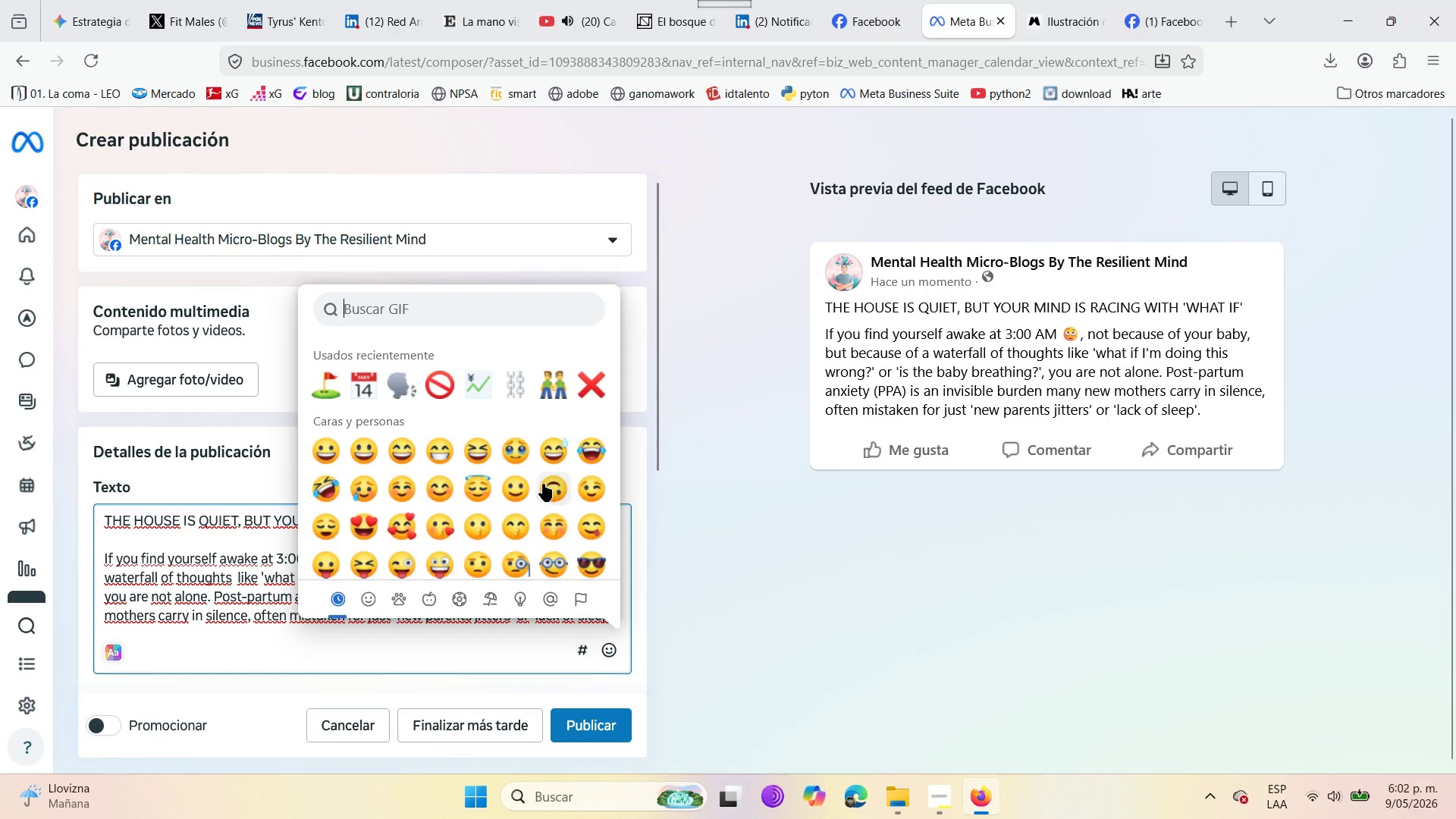 
scroll: coordinate [384, 483], scroll_direction: down, amount: 3.0
 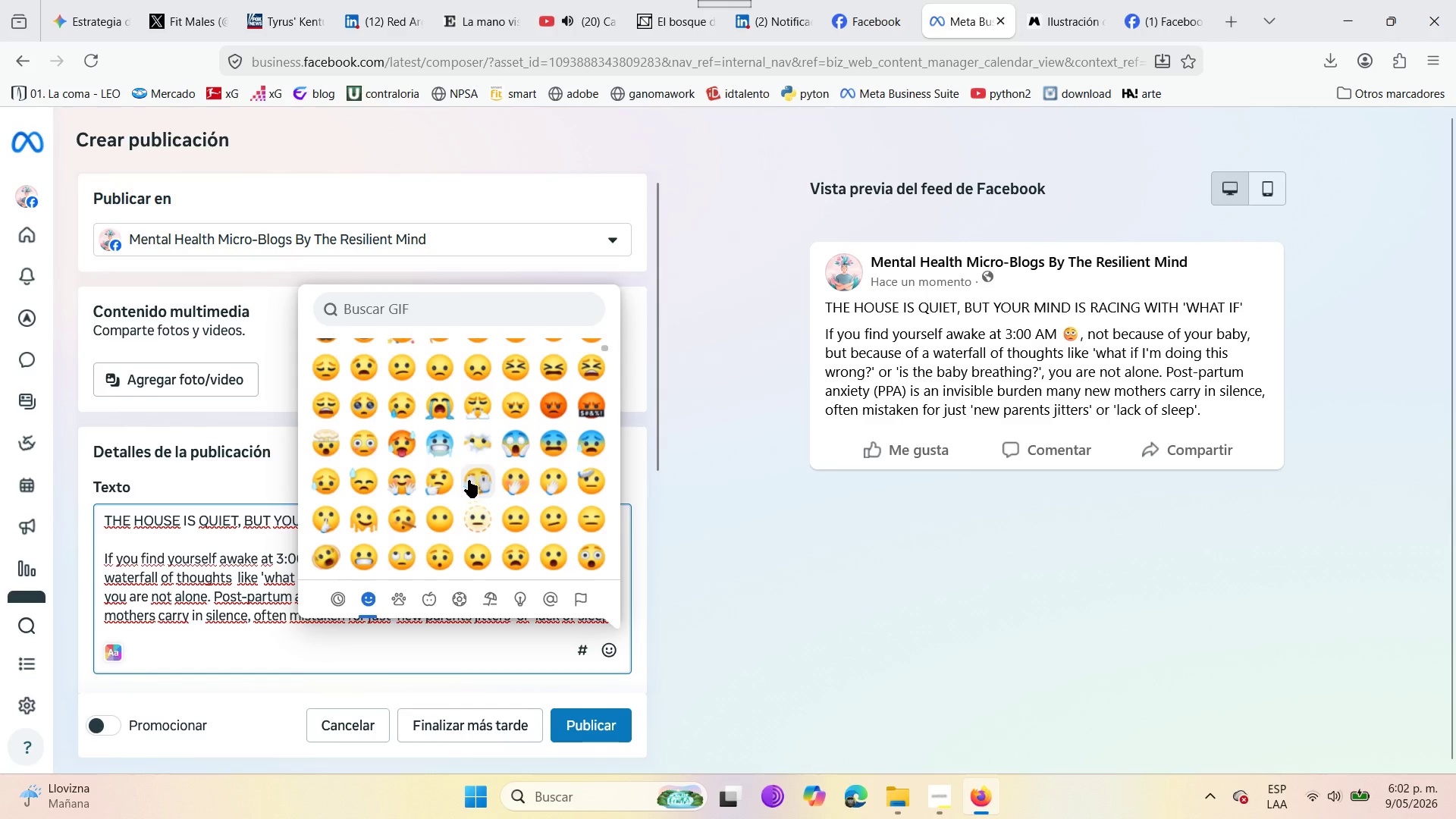 
left_click([449, 478])
 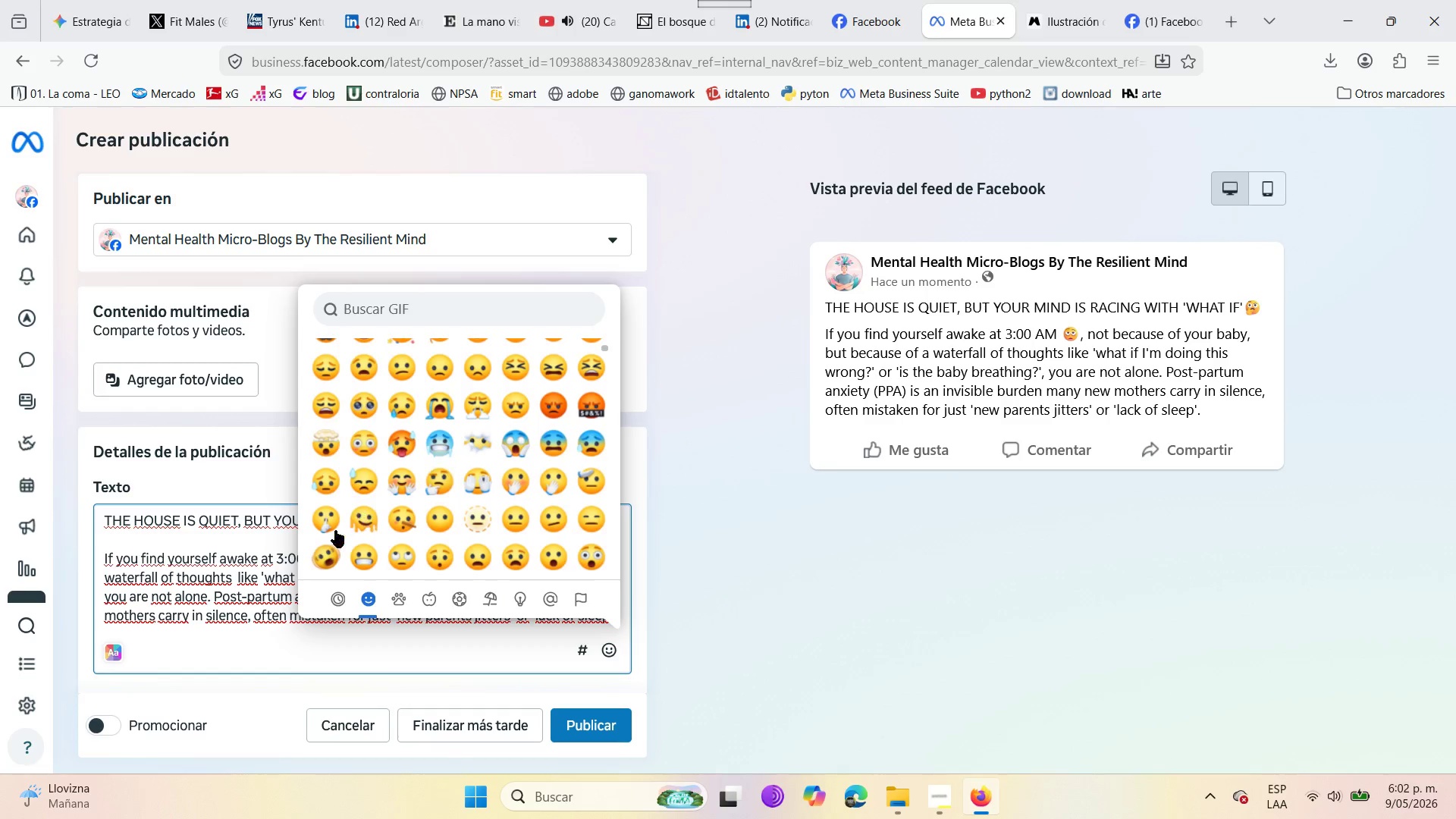 
left_click([205, 574])
 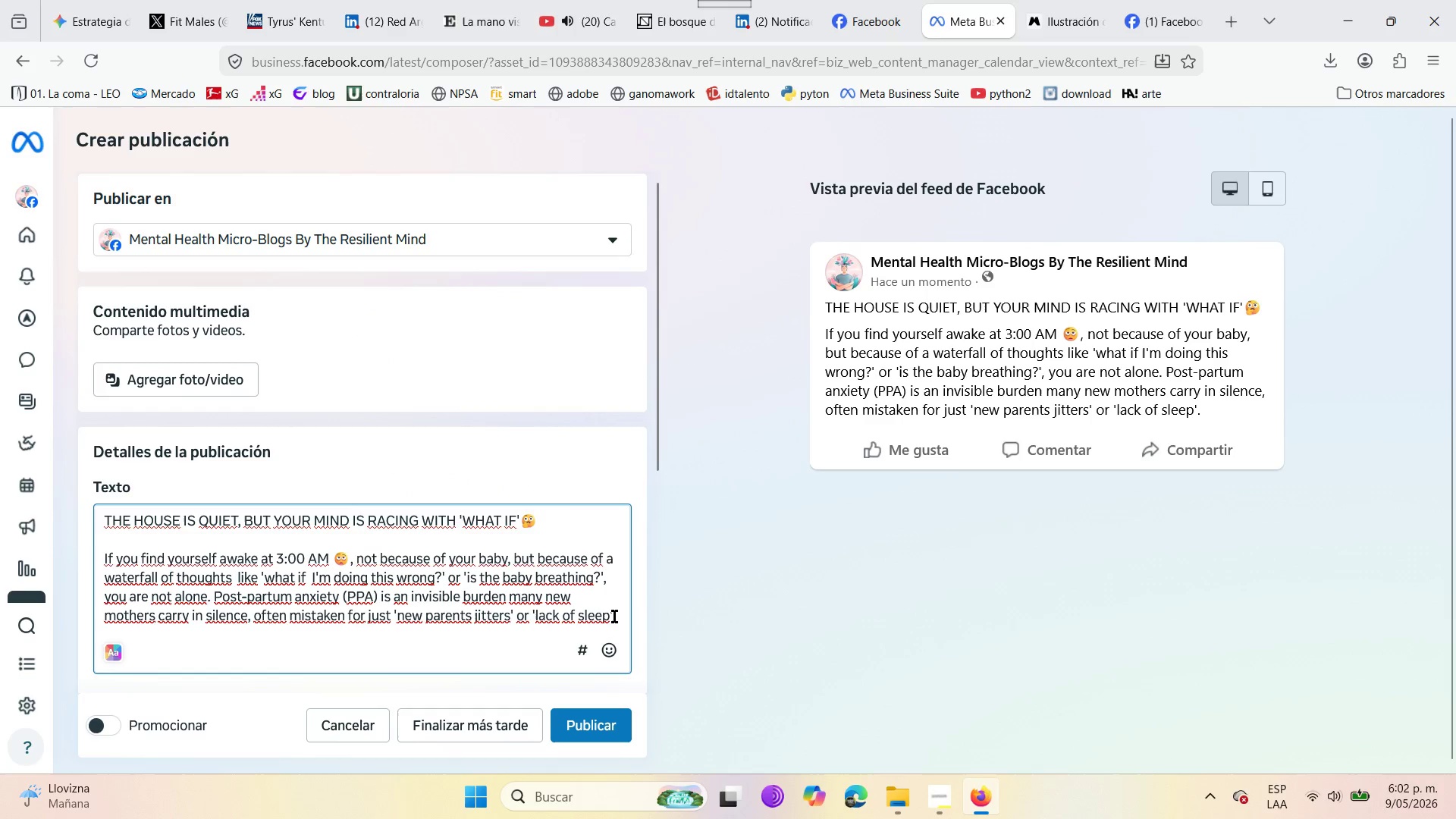 
left_click([618, 617])
 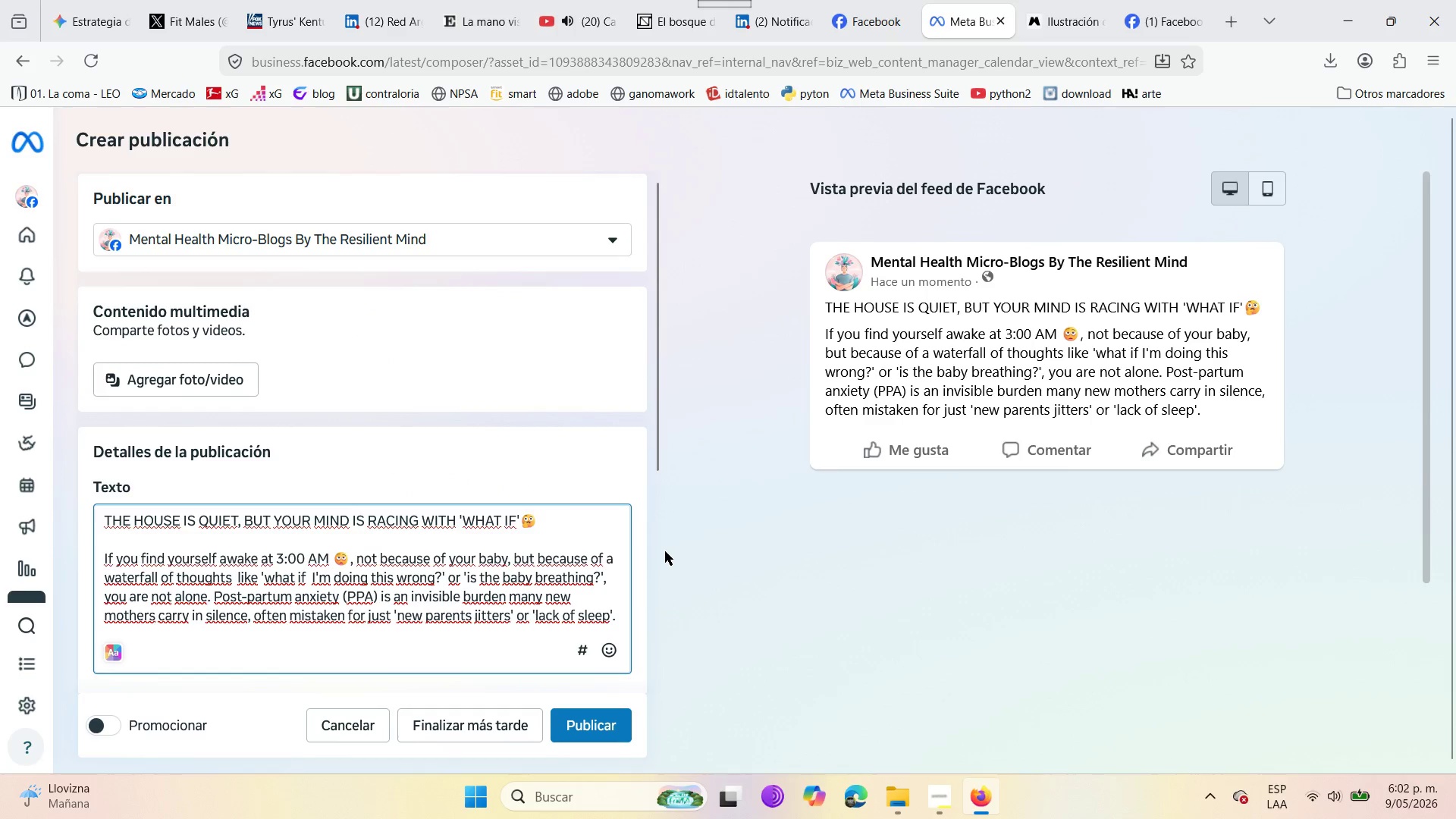 
key(Enter)
 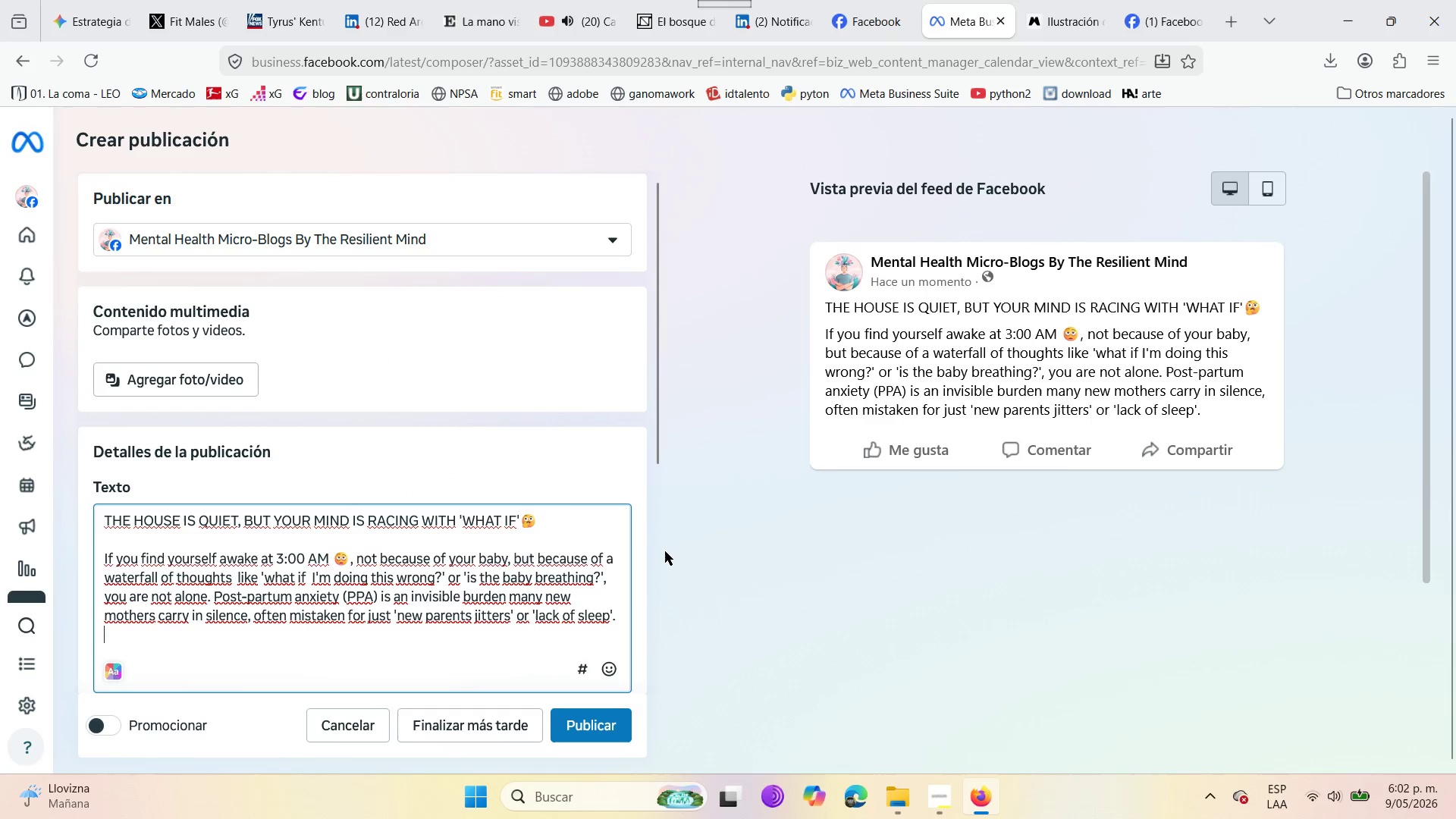 
key(Enter)
 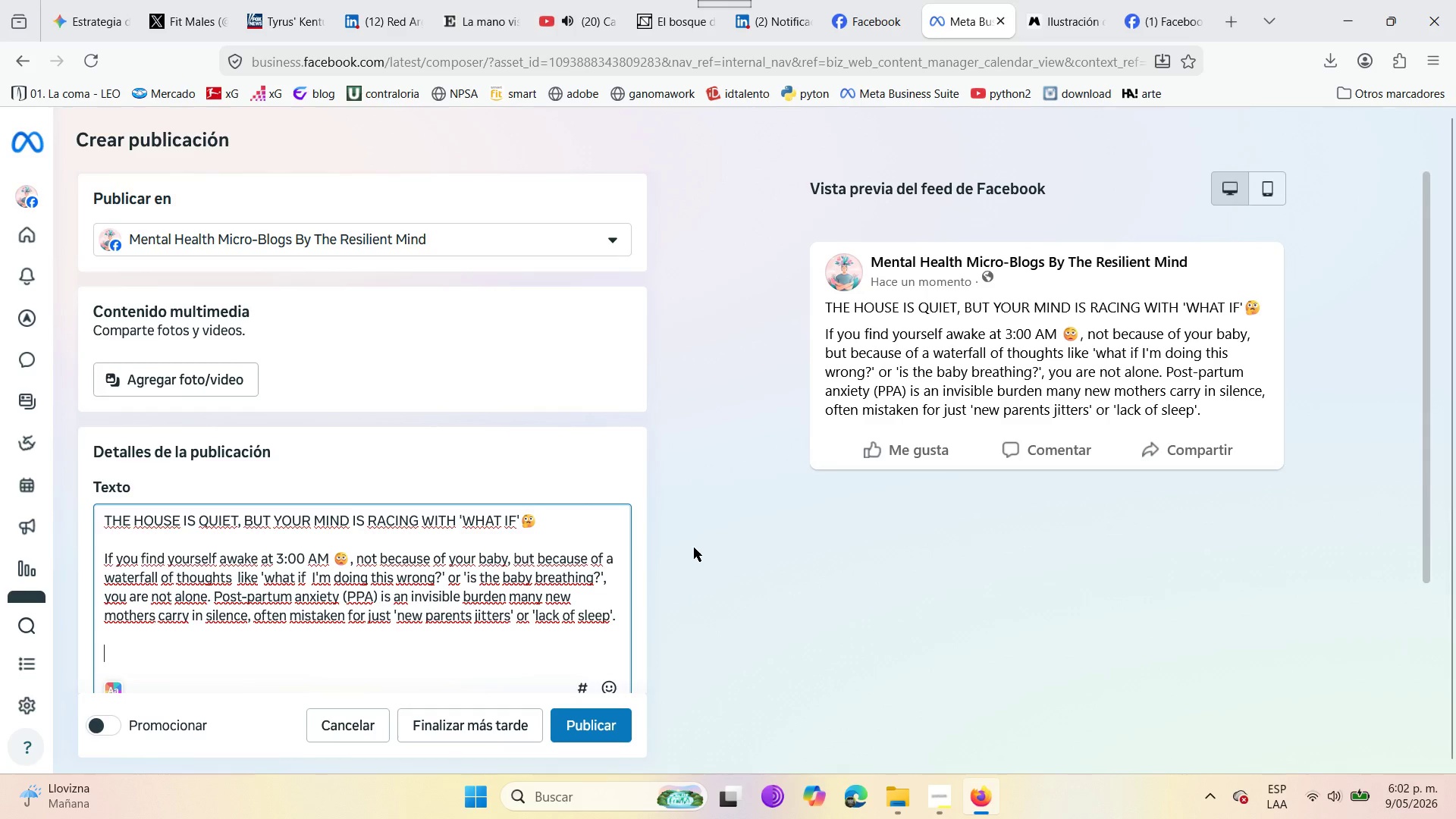 
wait(6.47)
 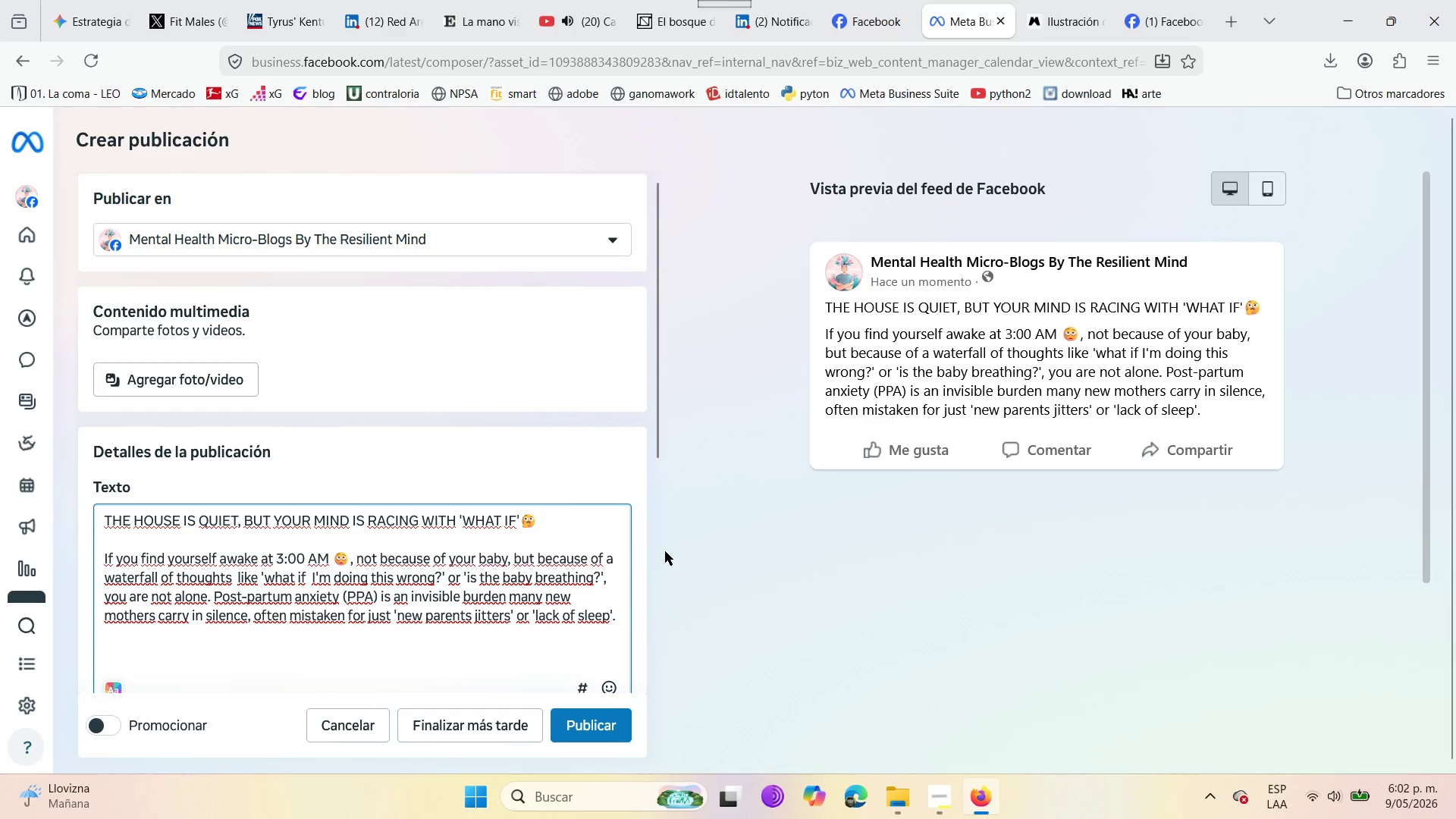 
left_click([620, 619])
 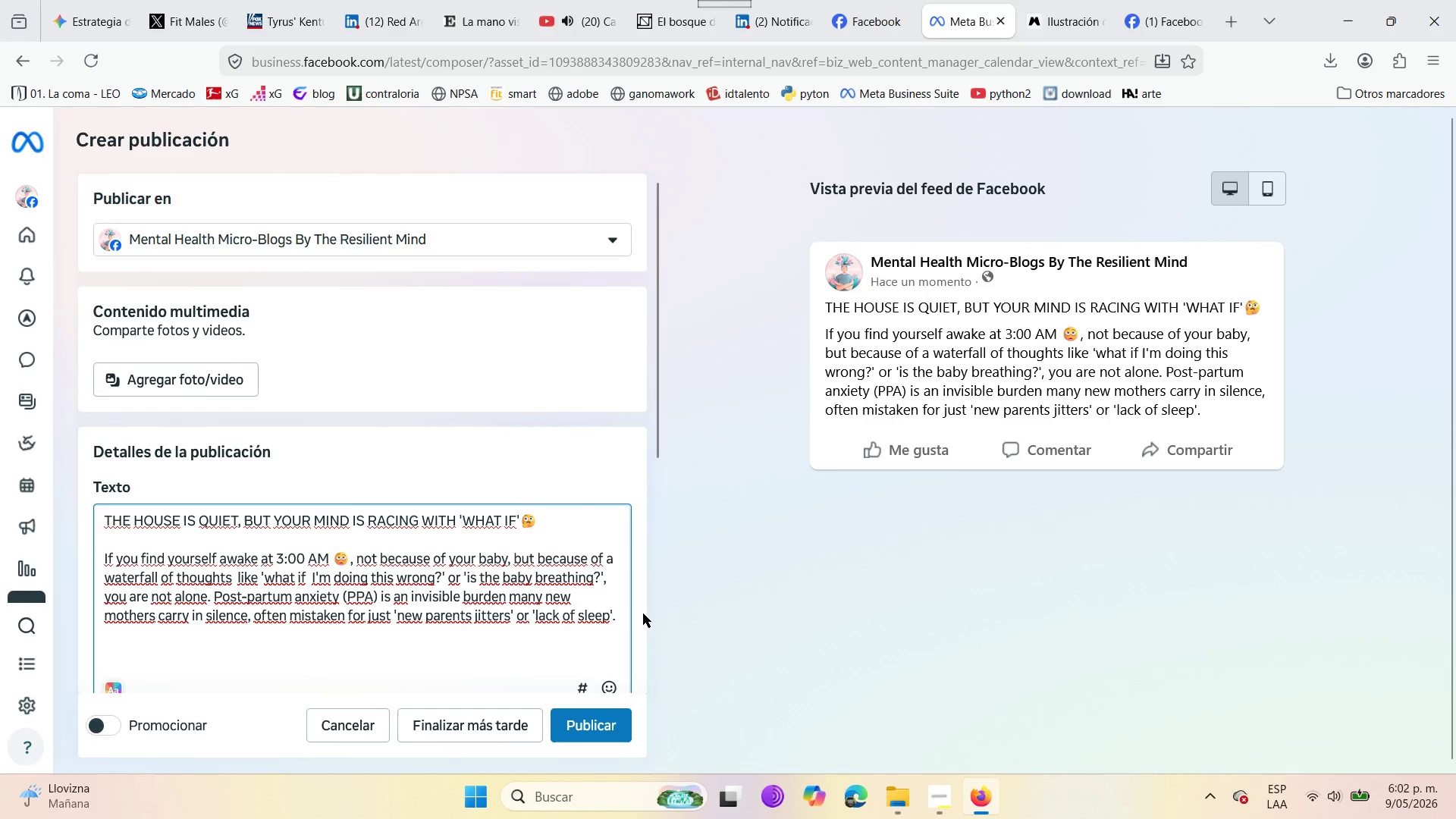 
type(However )
 